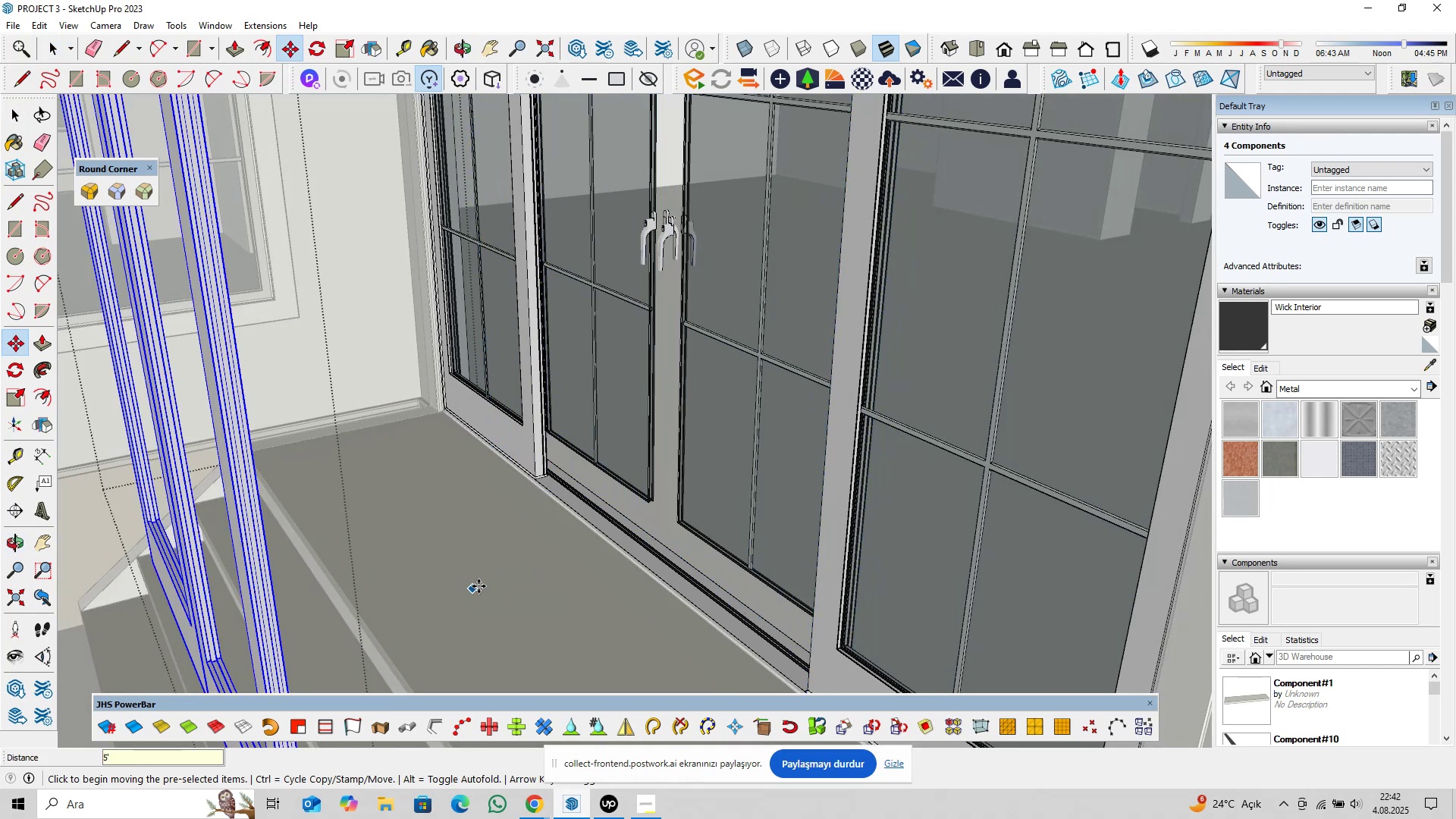 
key(Space)
 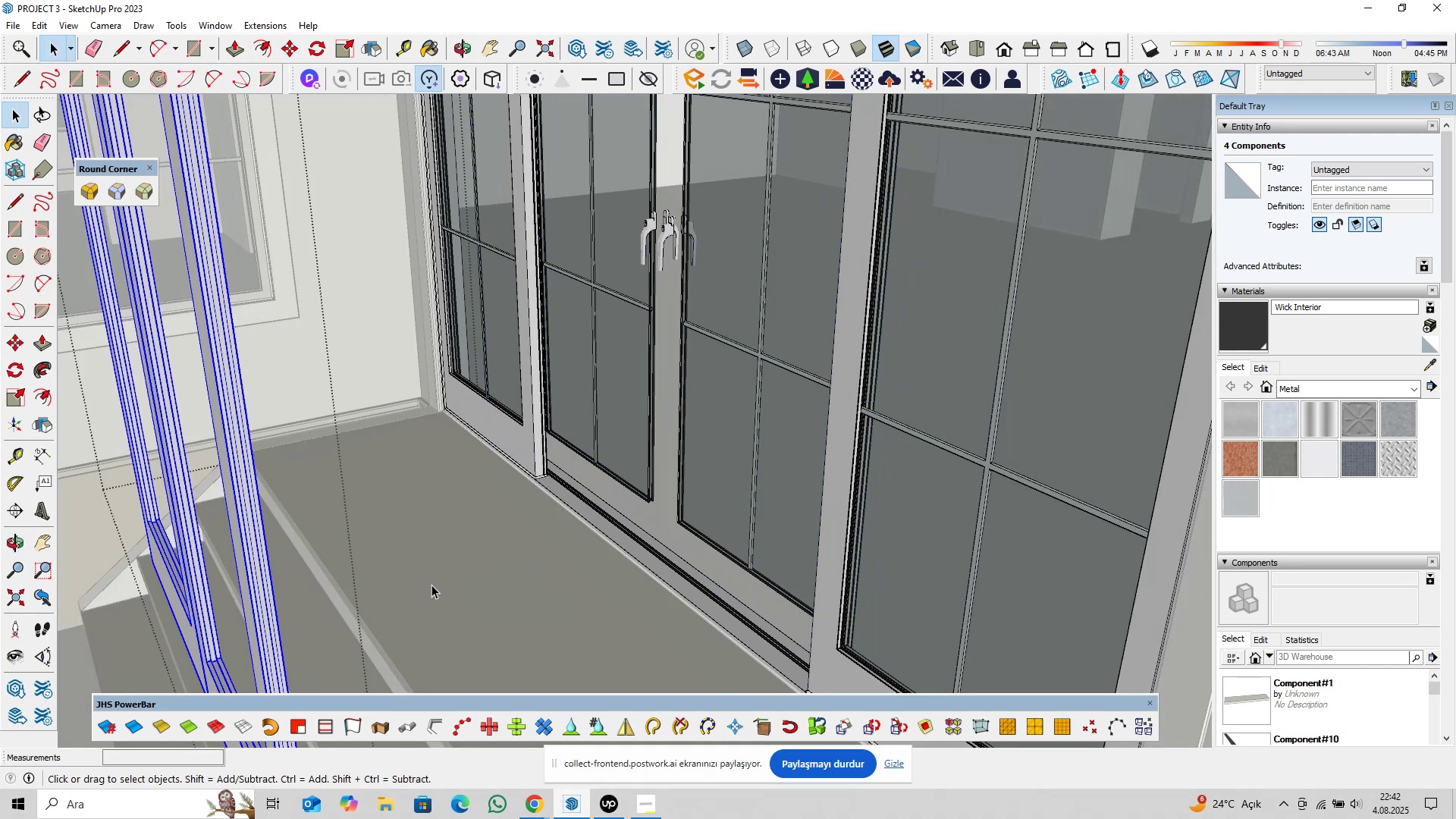 
hold_key(key=ShiftLeft, duration=0.47)
 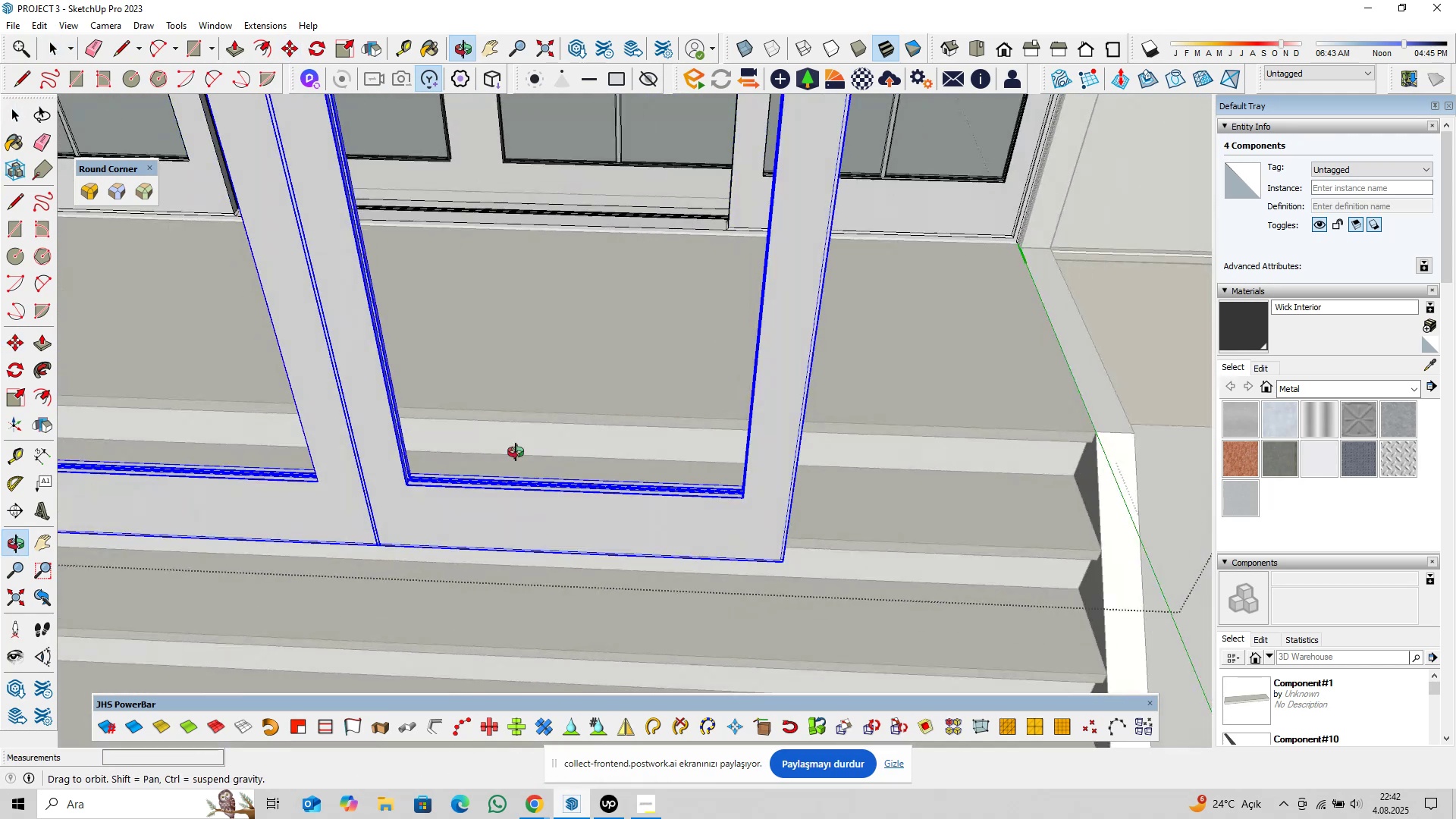 
scroll: coordinate [645, 551], scroll_direction: up, amount: 20.0
 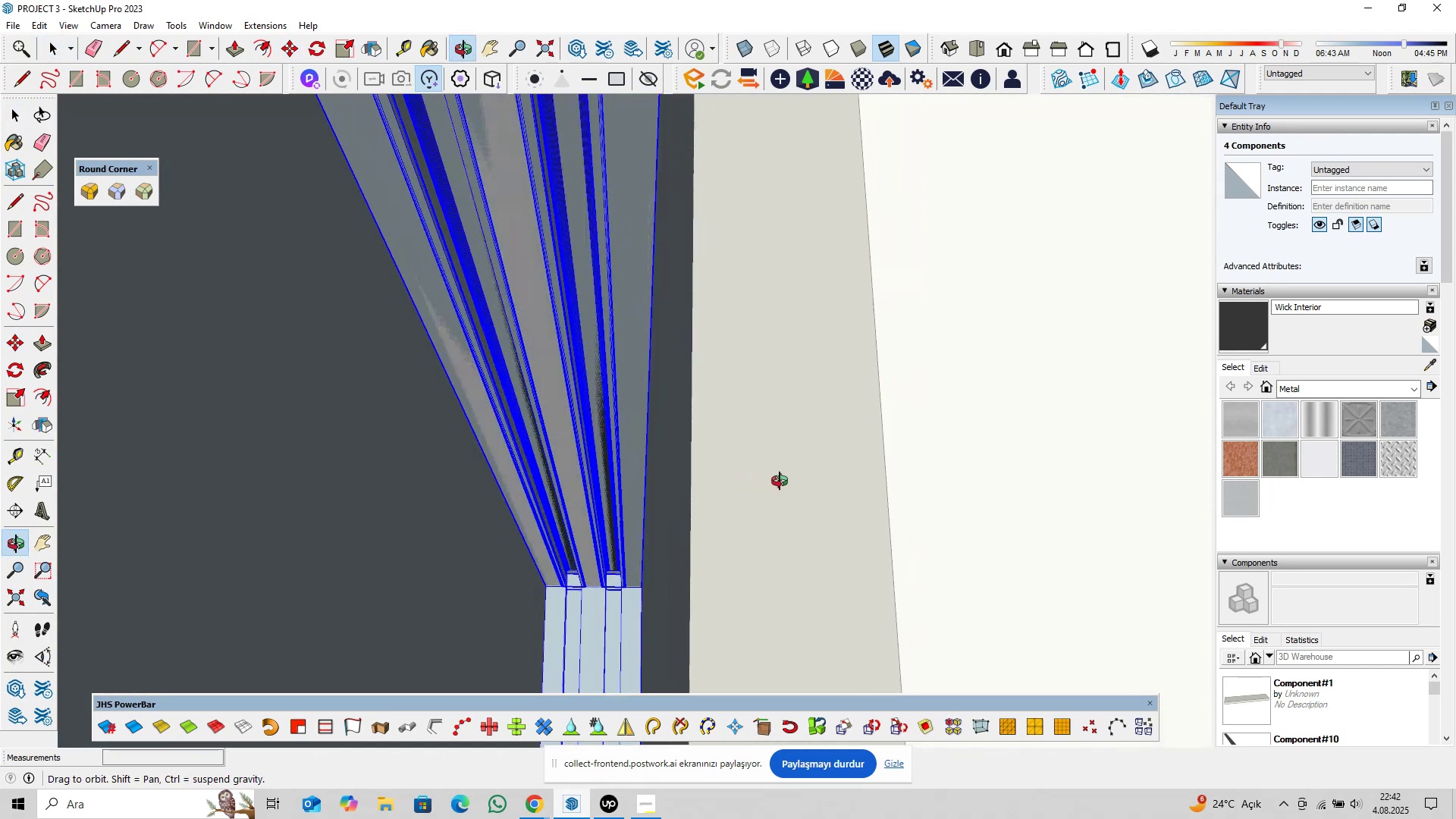 
hold_key(key=ShiftLeft, duration=0.57)
 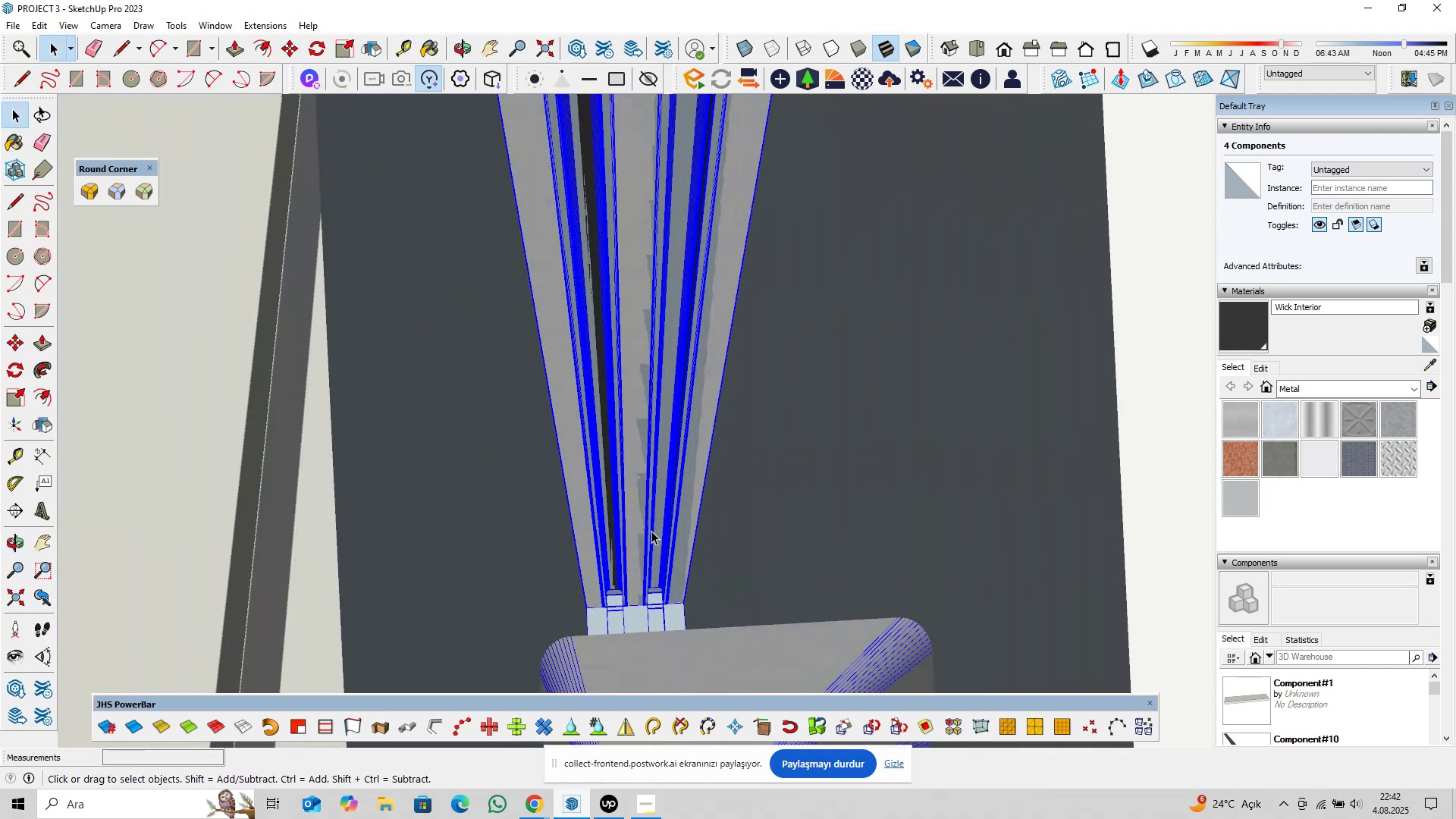 
scroll: coordinate [545, 373], scroll_direction: up, amount: 11.0
 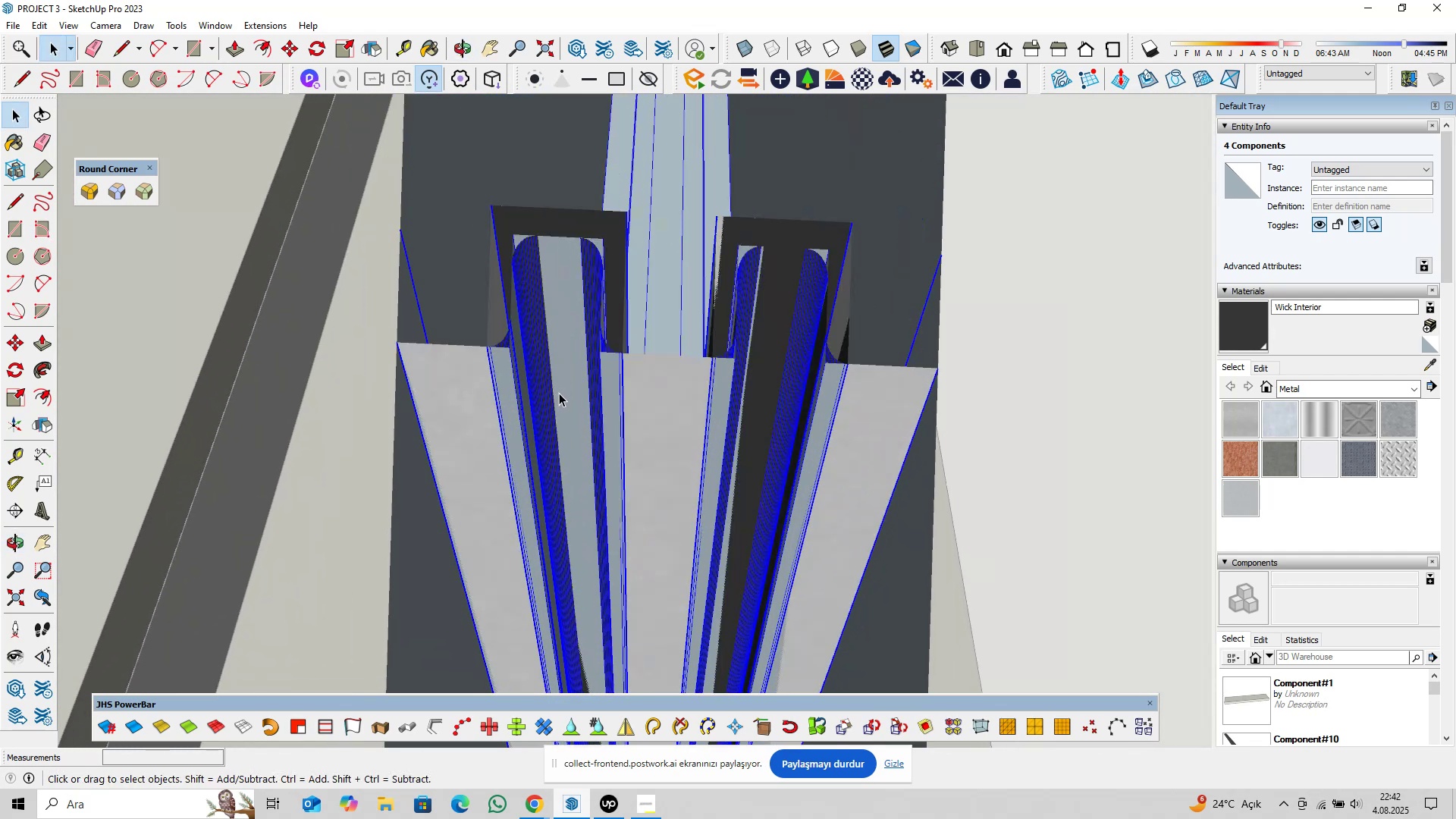 
scroll: coordinate [635, 455], scroll_direction: down, amount: 58.0
 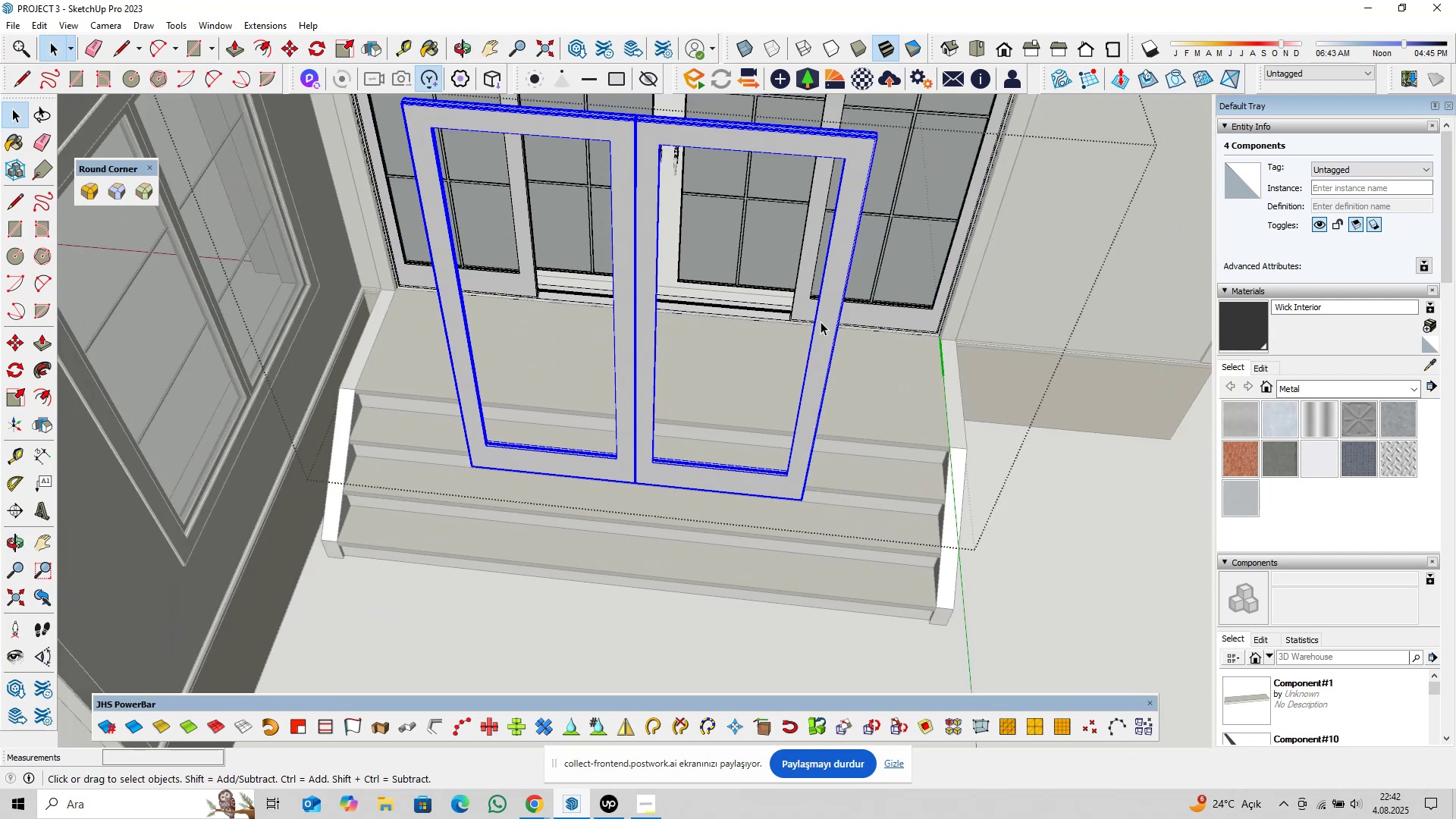 
key(Shift+ShiftLeft)
 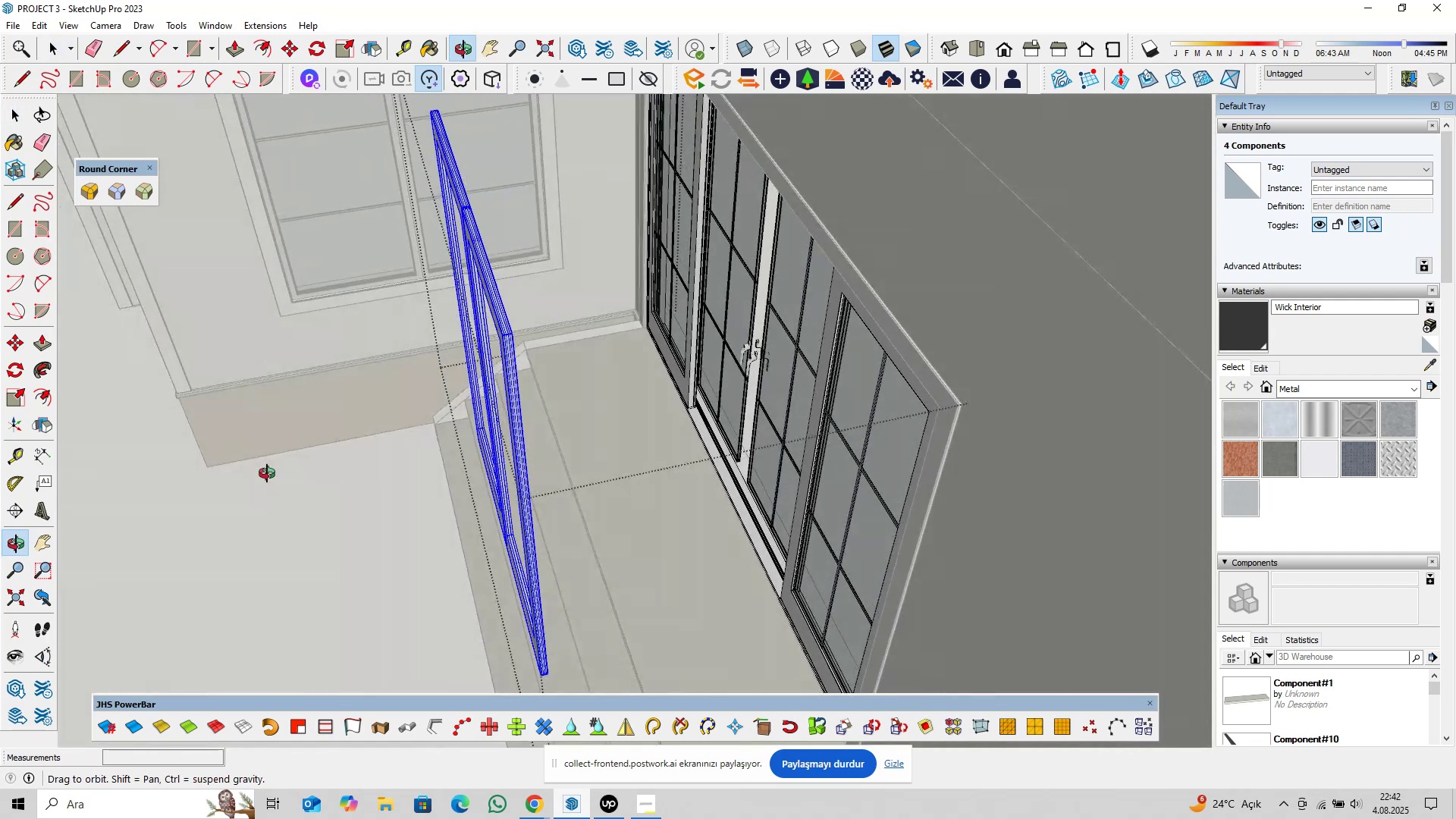 
scroll: coordinate [690, 420], scroll_direction: up, amount: 15.0
 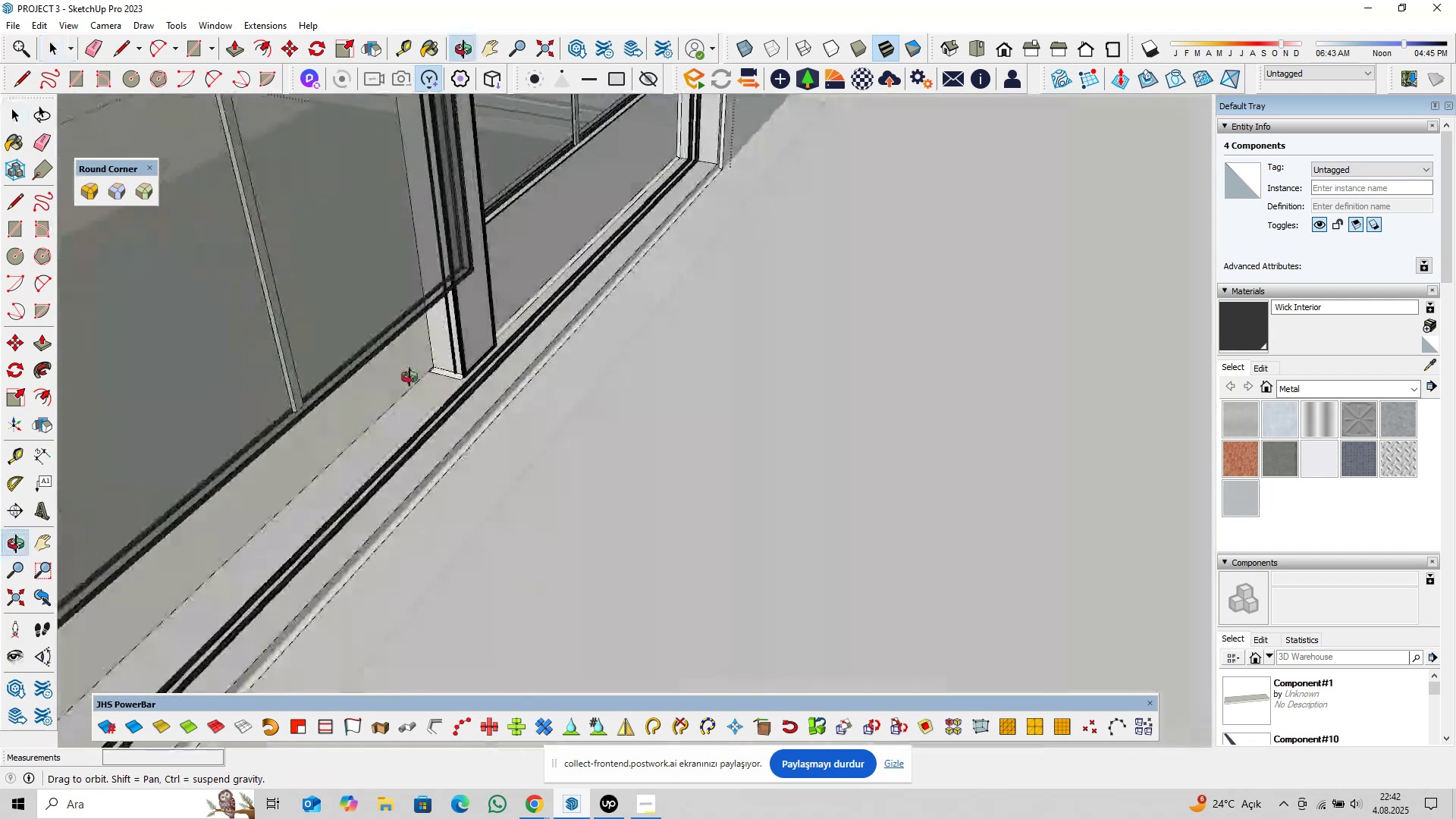 
hold_key(key=ShiftLeft, duration=0.39)
 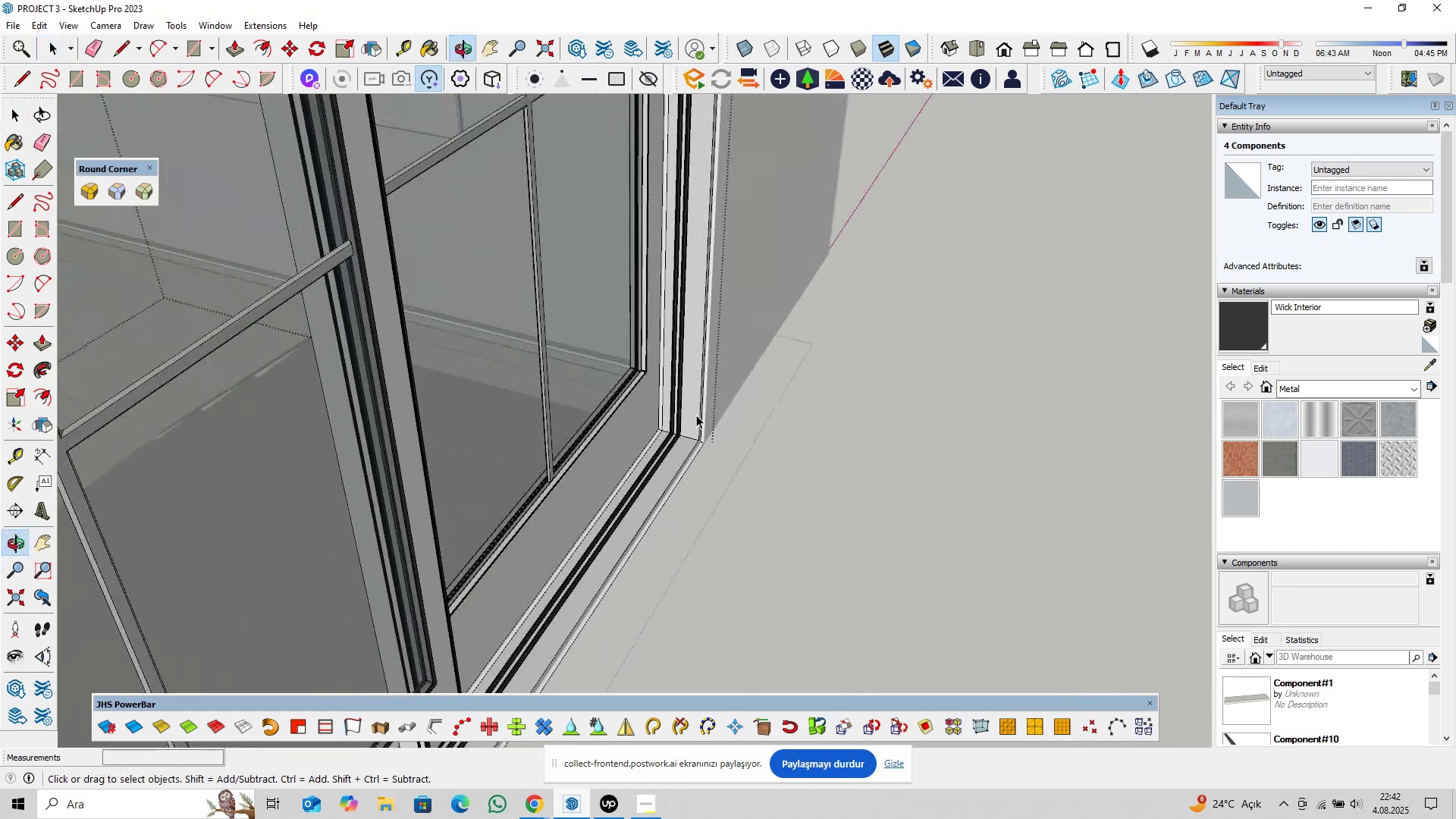 
scroll: coordinate [653, 505], scroll_direction: up, amount: 34.0
 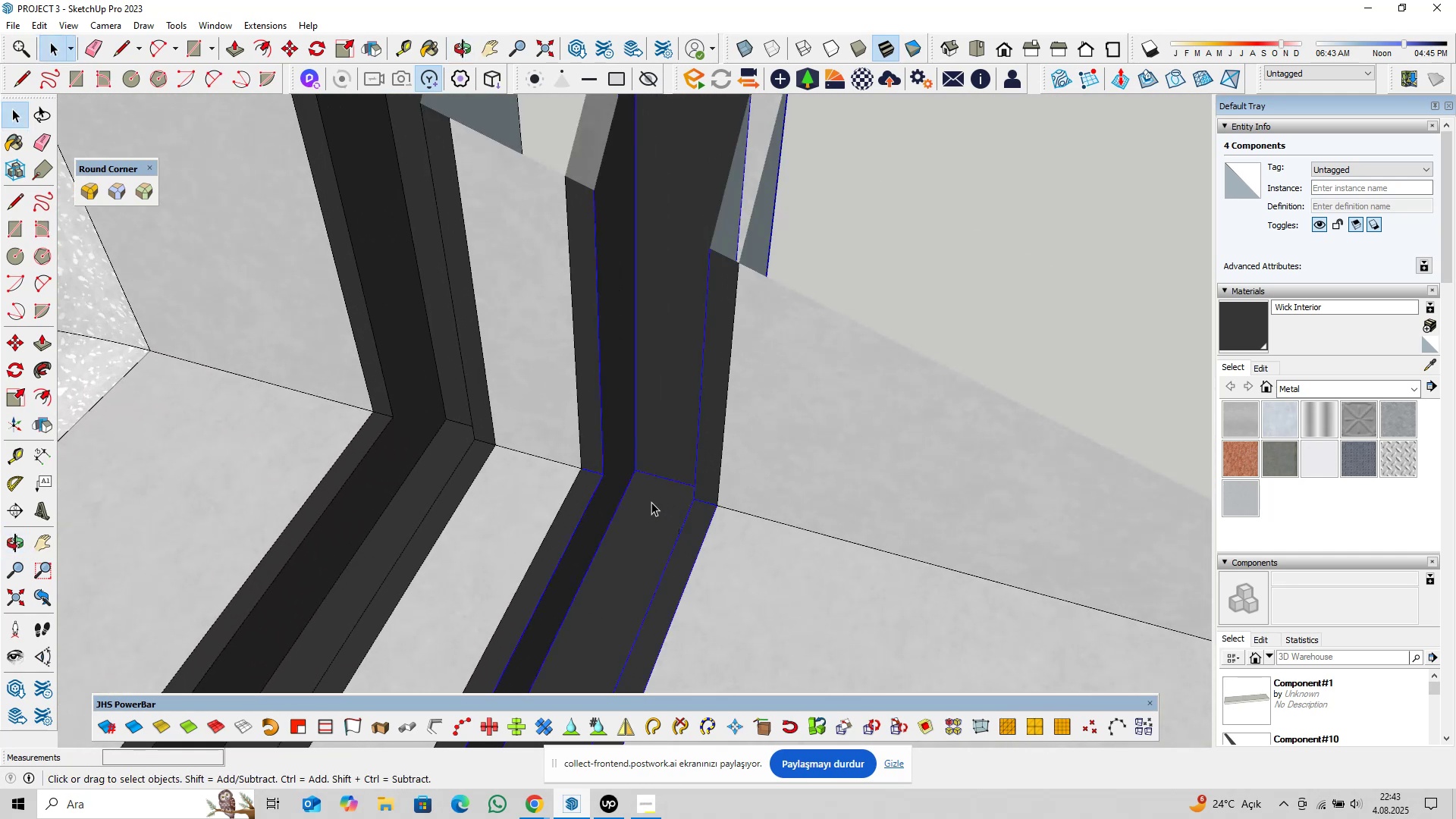 
double_click([651, 502])
 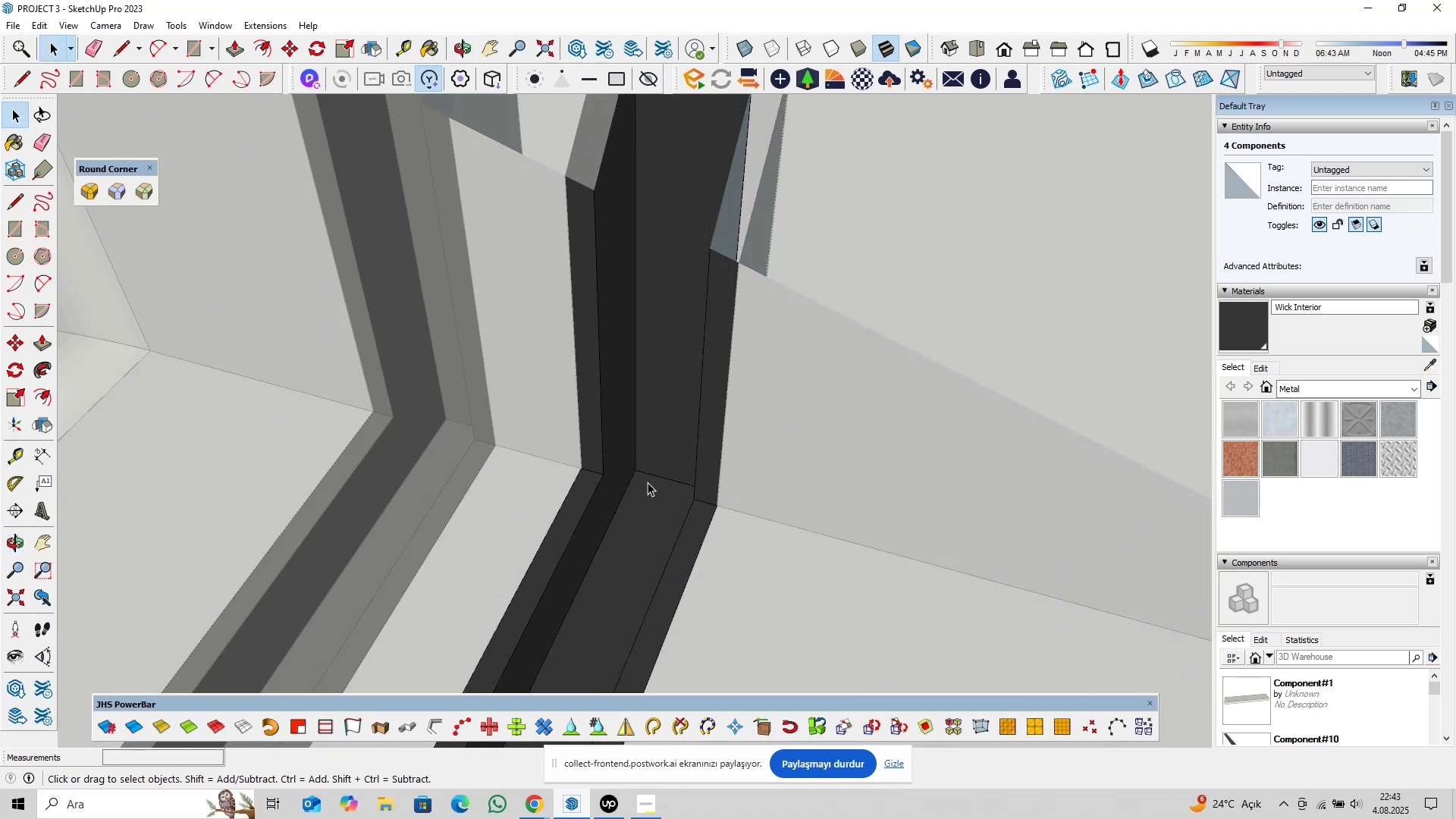 
triple_click([648, 482])
 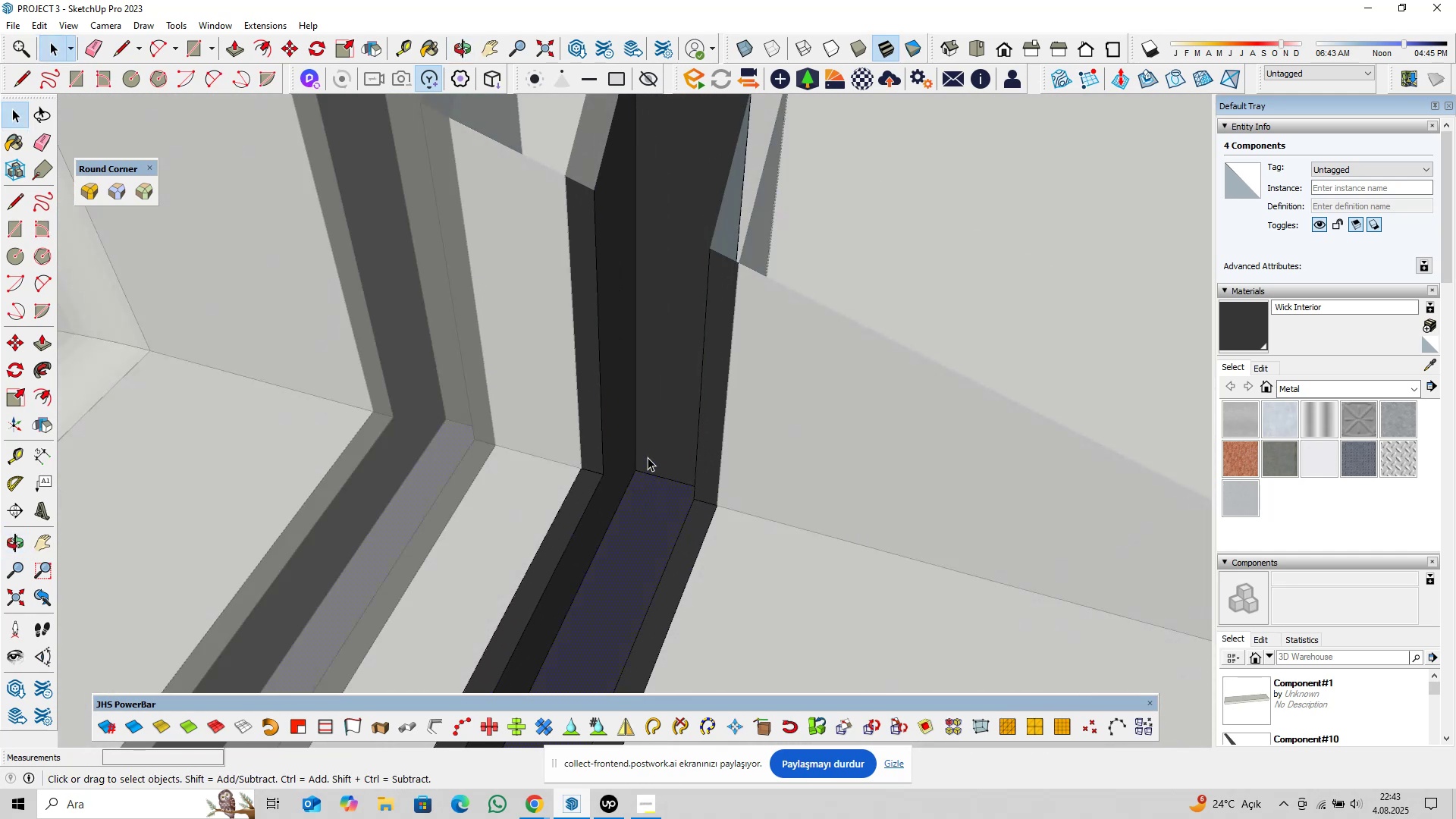 
hold_key(key=ControlLeft, duration=0.76)
left_click([649, 428])
 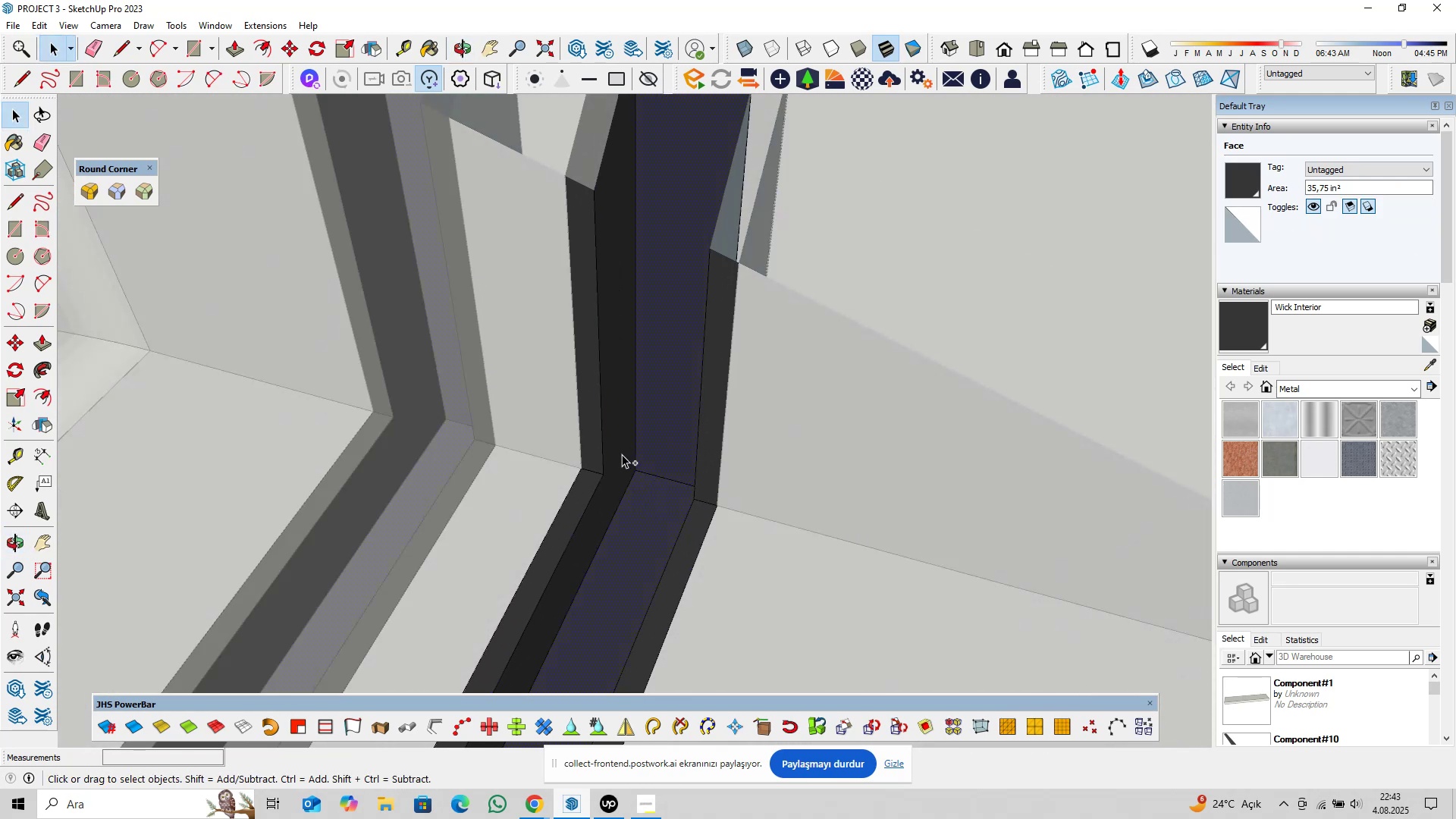 
double_click([621, 454])
 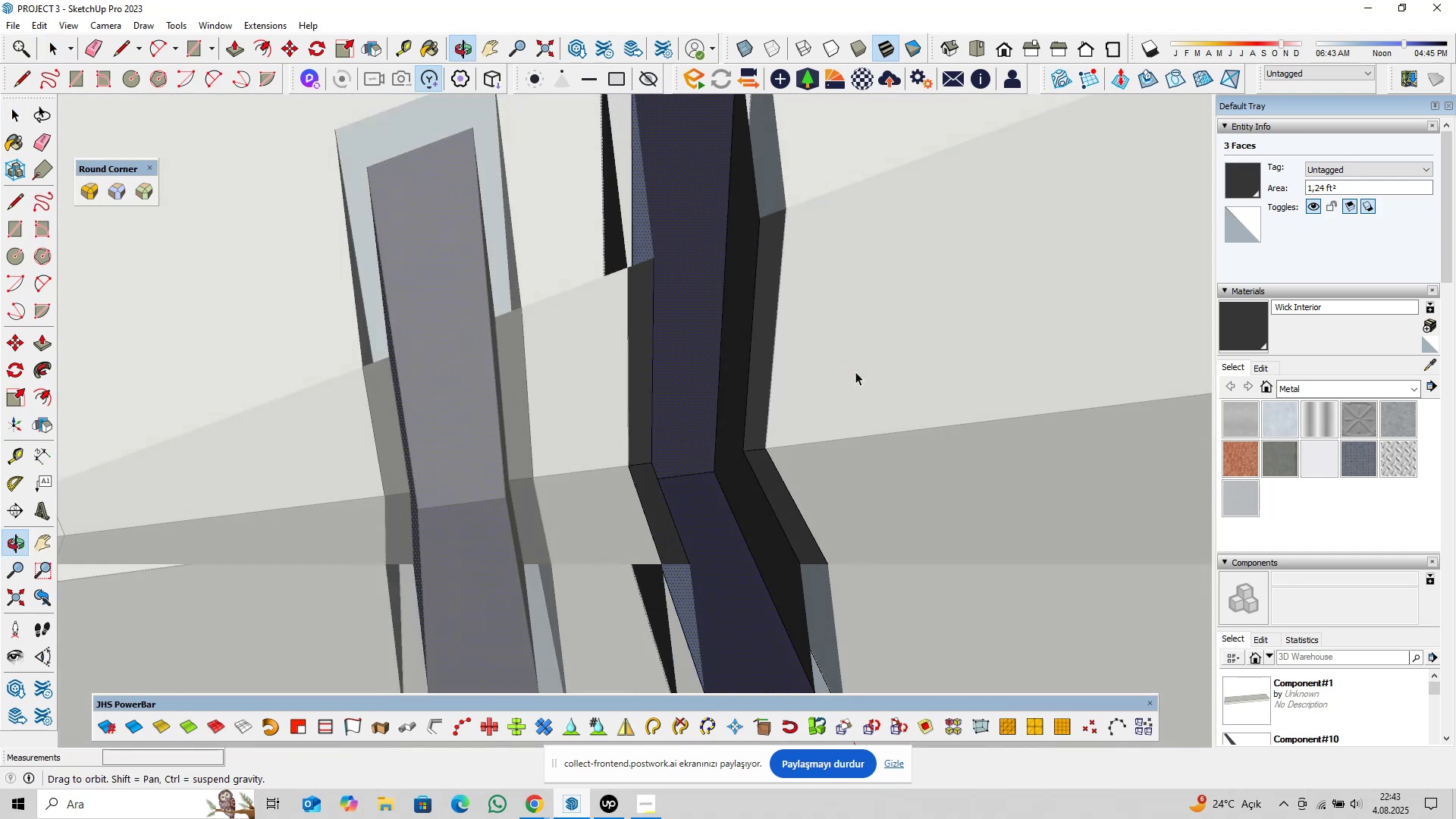 
hold_key(key=ControlLeft, duration=0.36)
left_click([745, 486])
 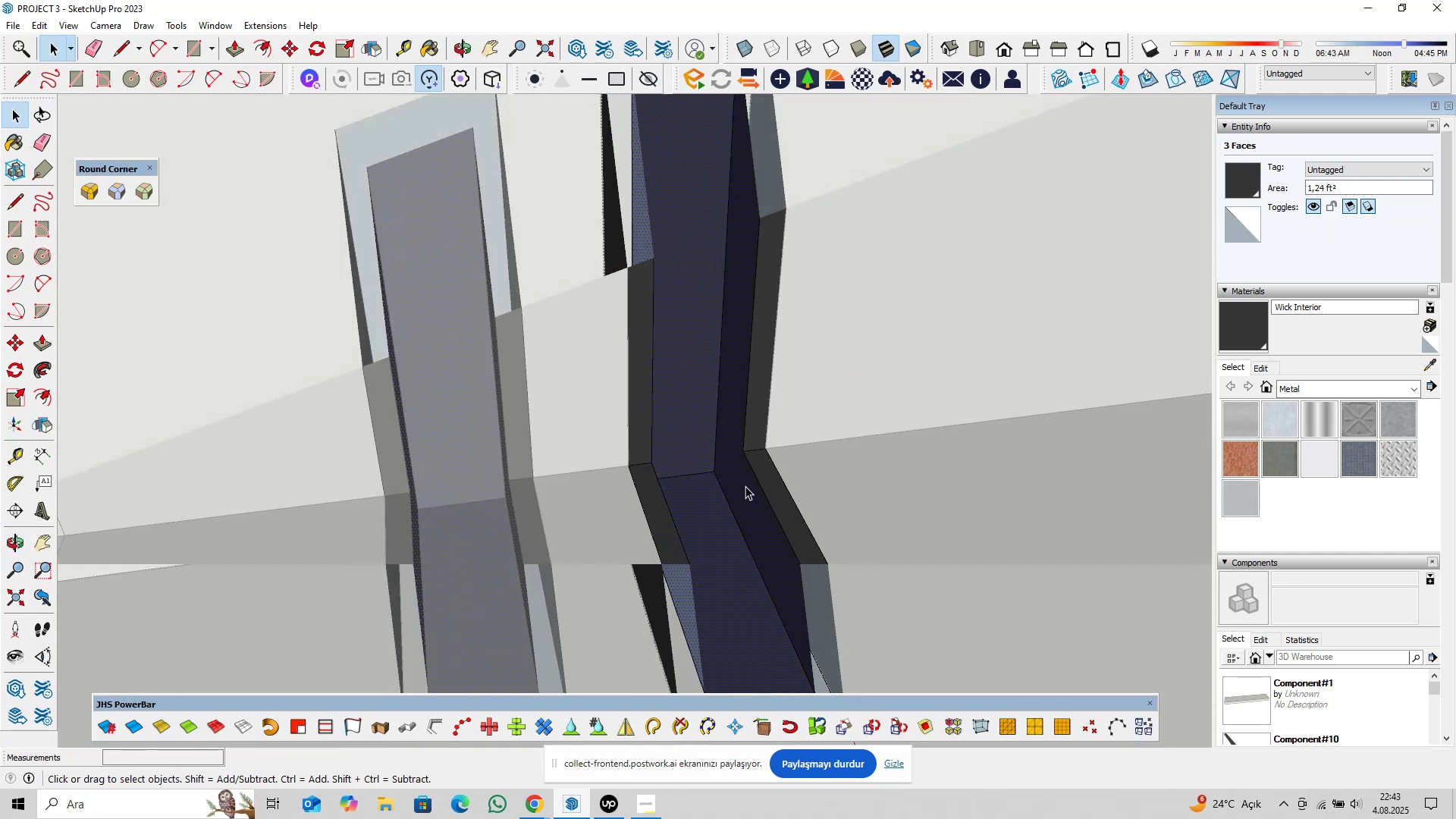 
scroll: coordinate [645, 415], scroll_direction: down, amount: 27.0
 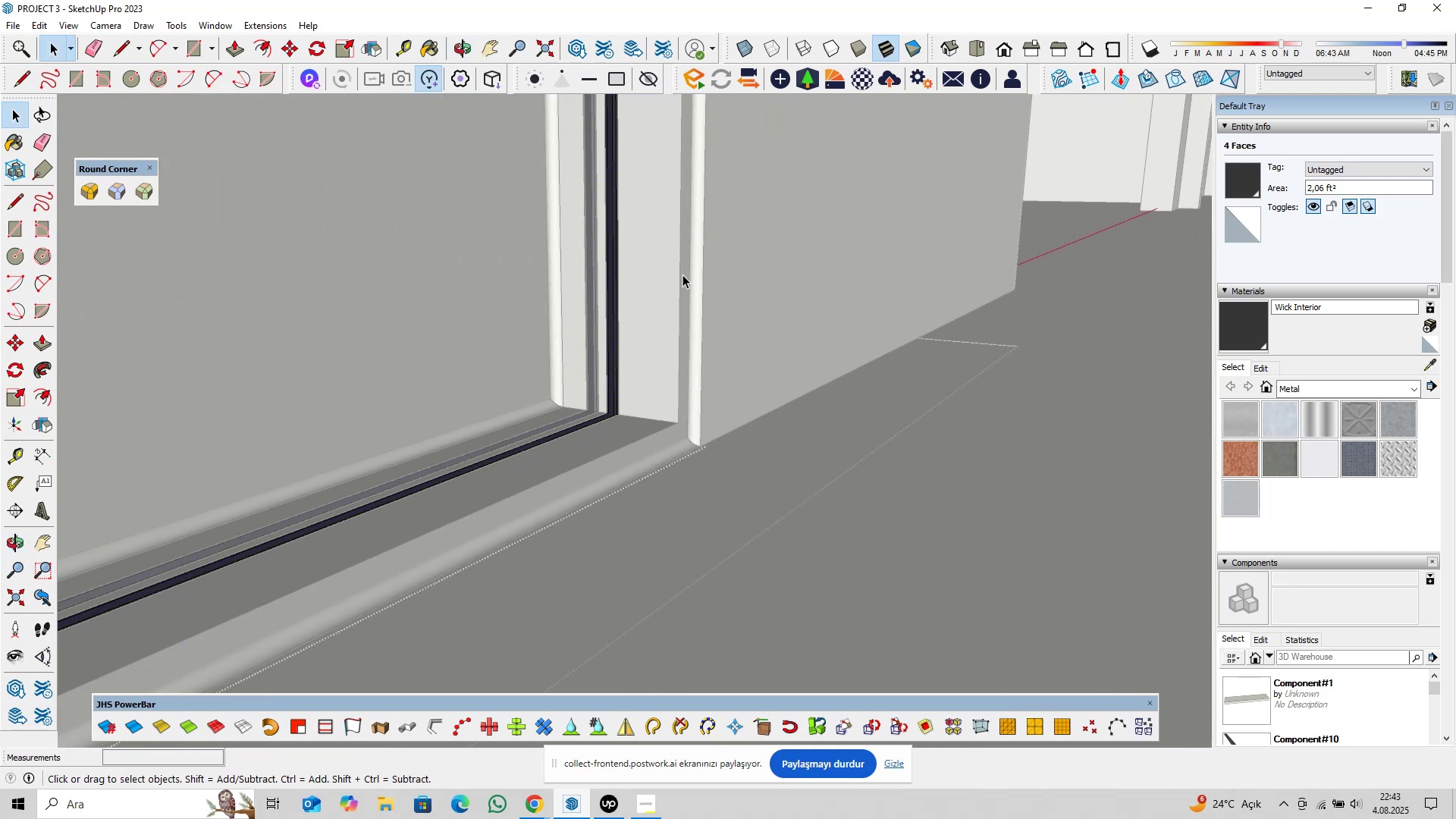 
key(Shift+ShiftLeft)
 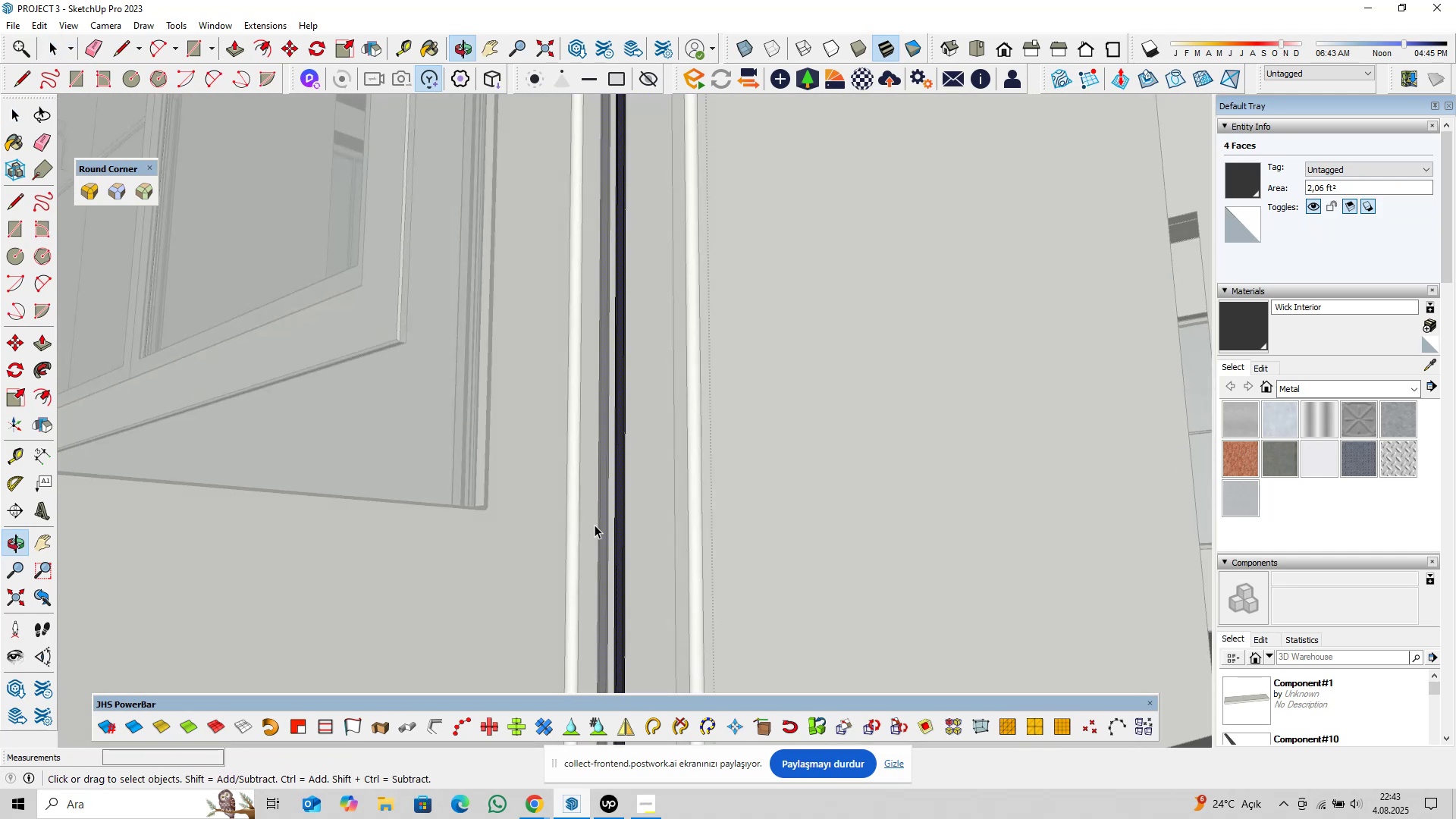 
scroll: coordinate [646, 447], scroll_direction: down, amount: 11.0
 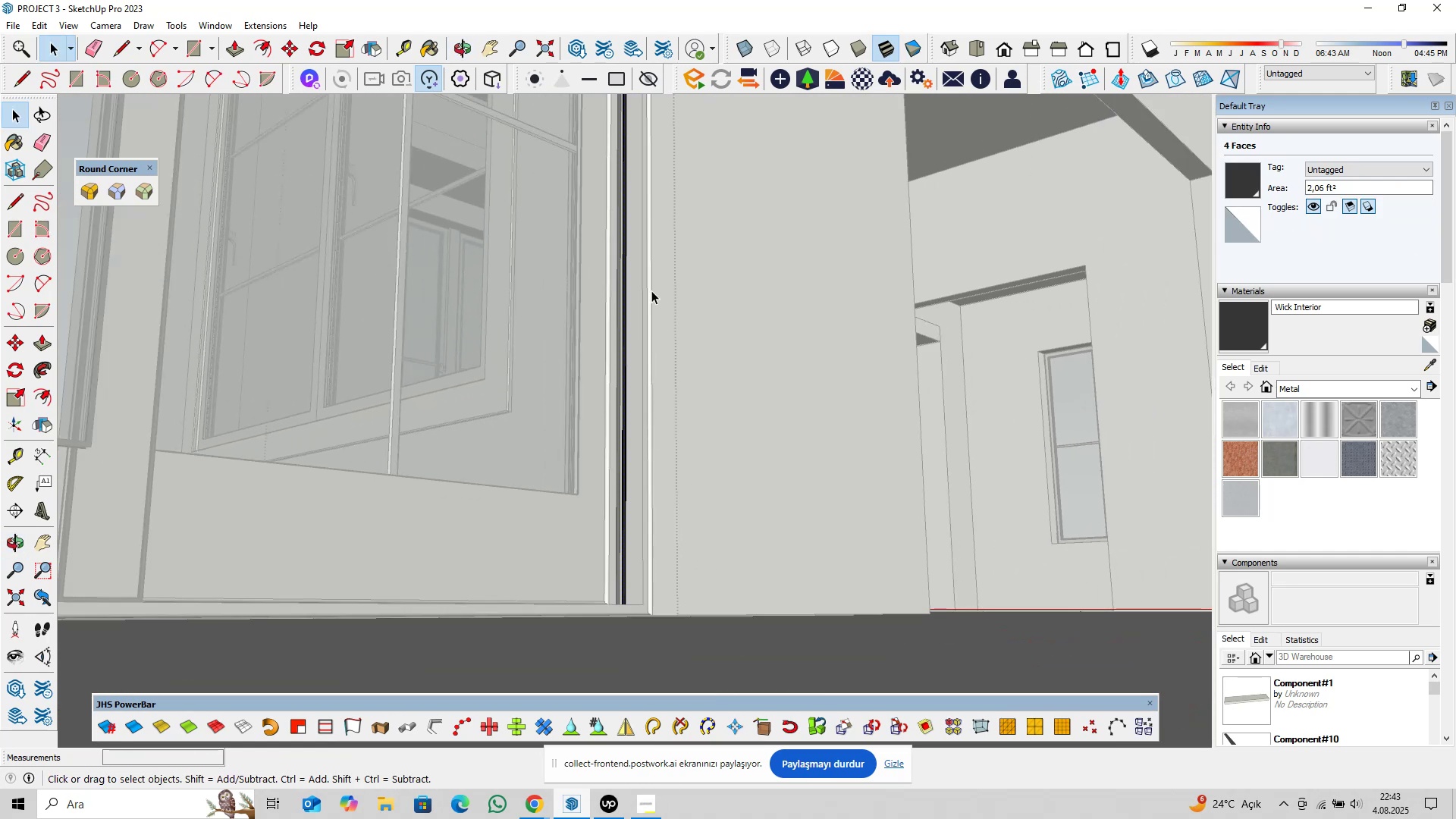 
hold_key(key=ShiftLeft, duration=0.94)
scroll: coordinate [583, 322], scroll_direction: up, amount: 28.0
 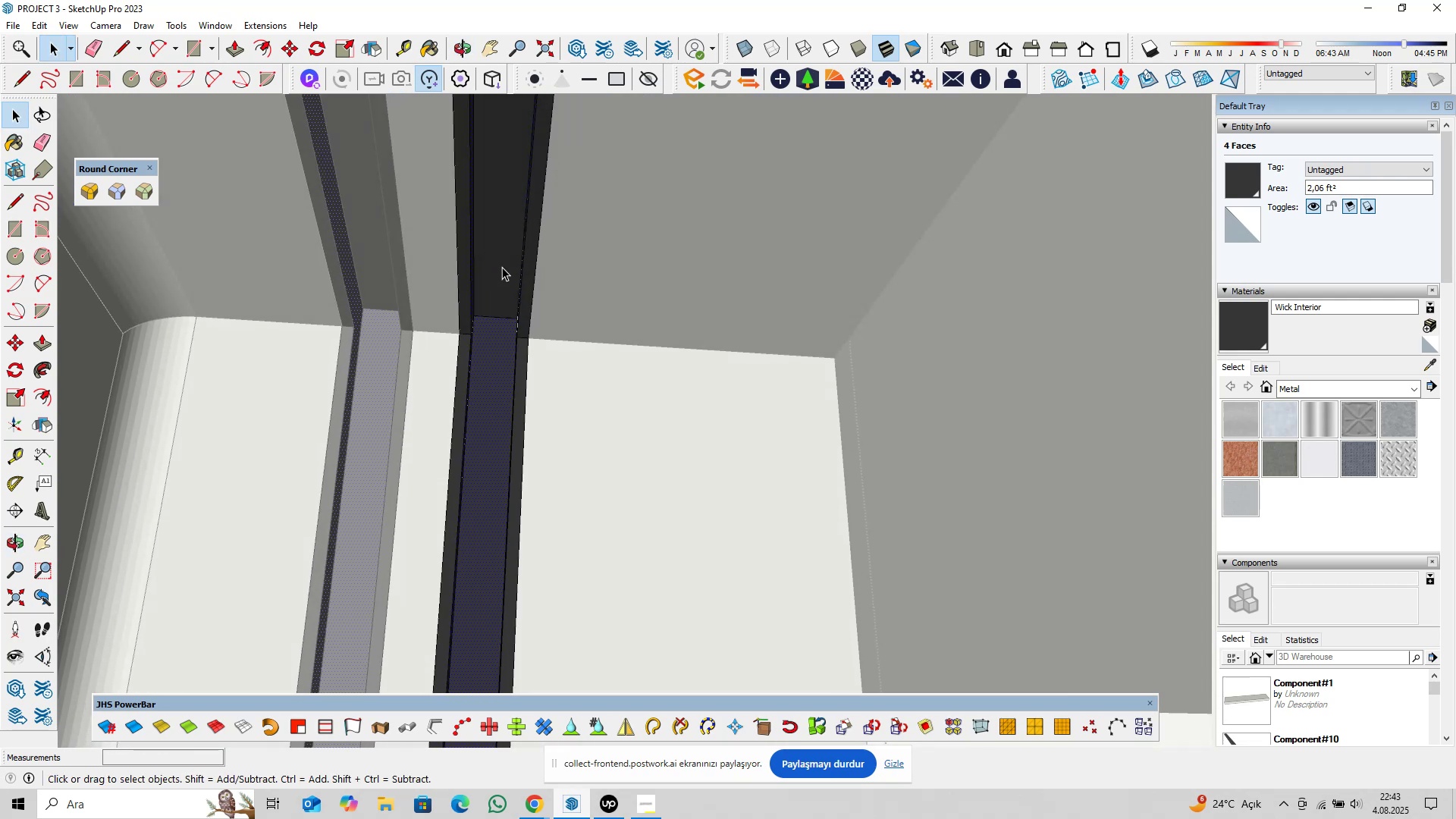 
key(Control+ControlLeft)
 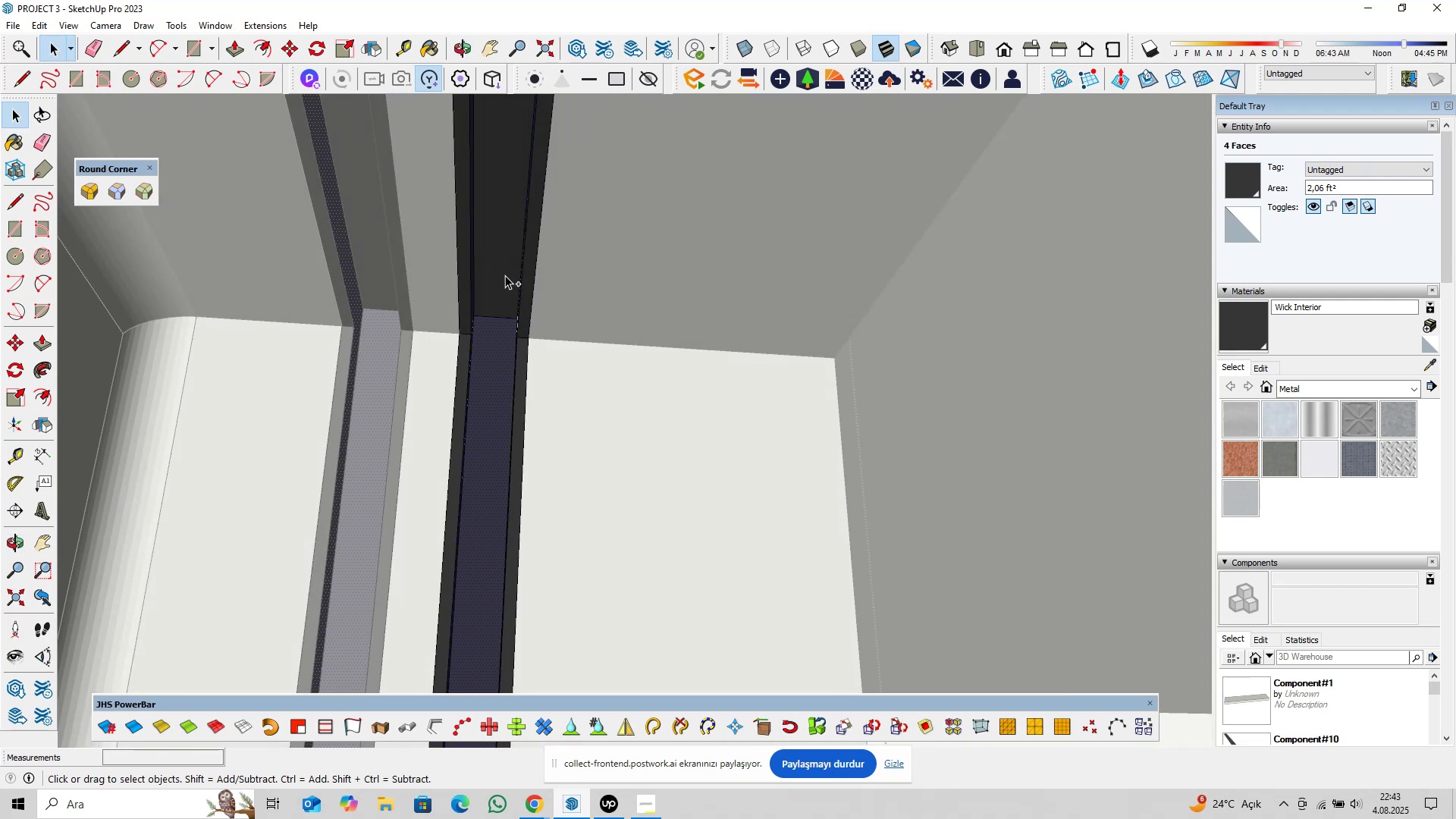 
left_click([505, 275])
 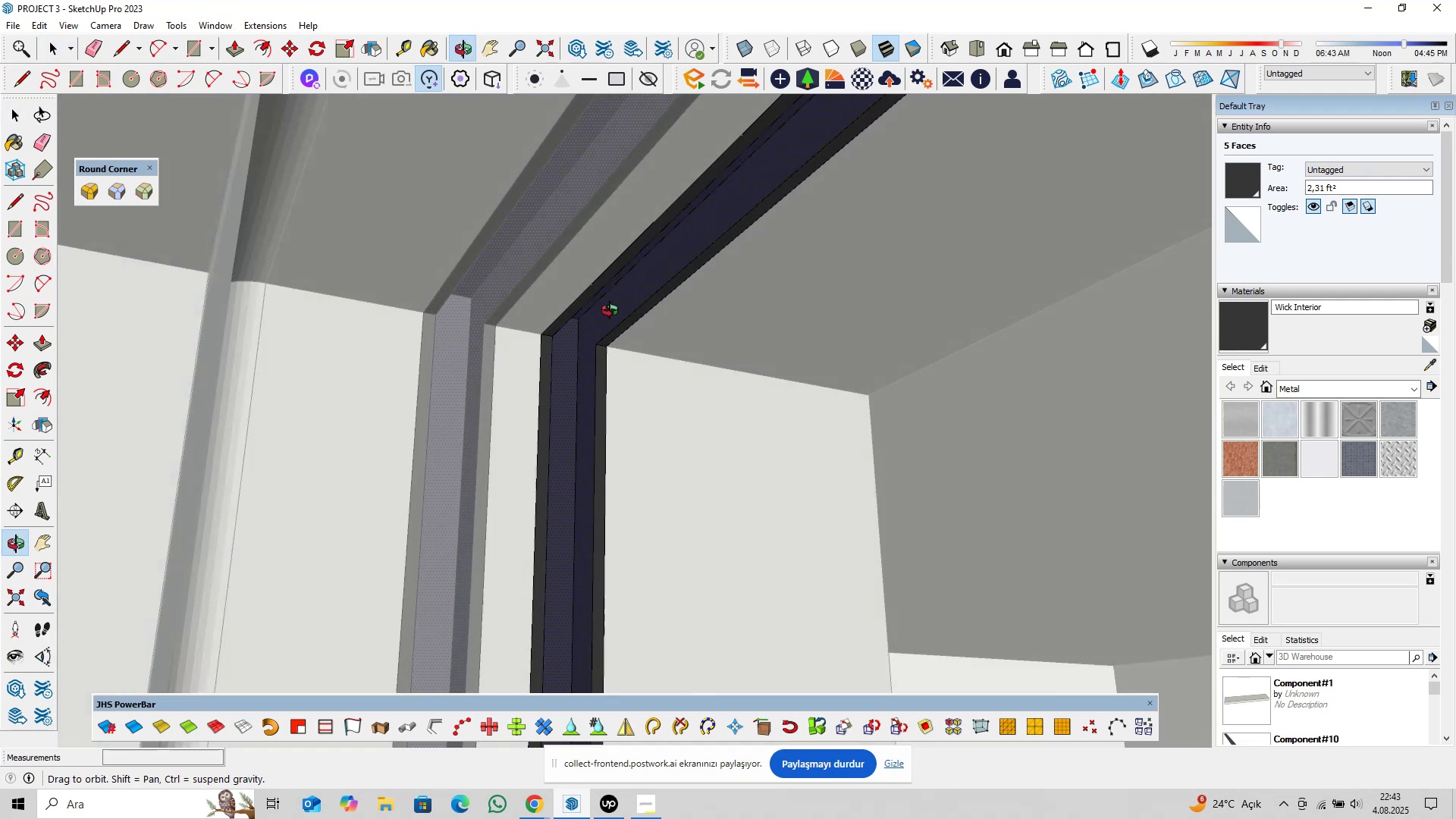 
scroll: coordinate [601, 400], scroll_direction: down, amount: 12.0
 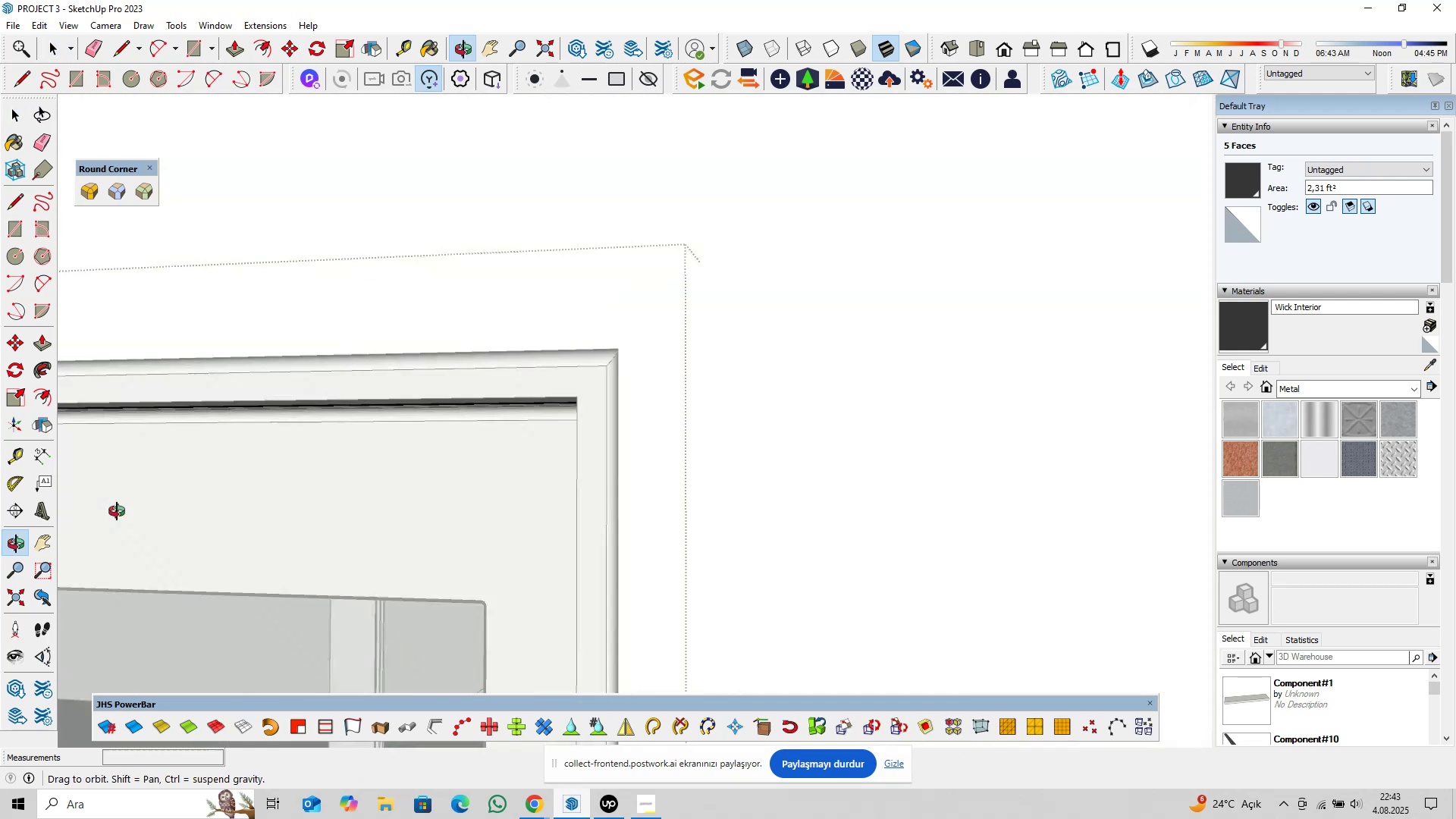 
hold_key(key=ShiftLeft, duration=0.34)
 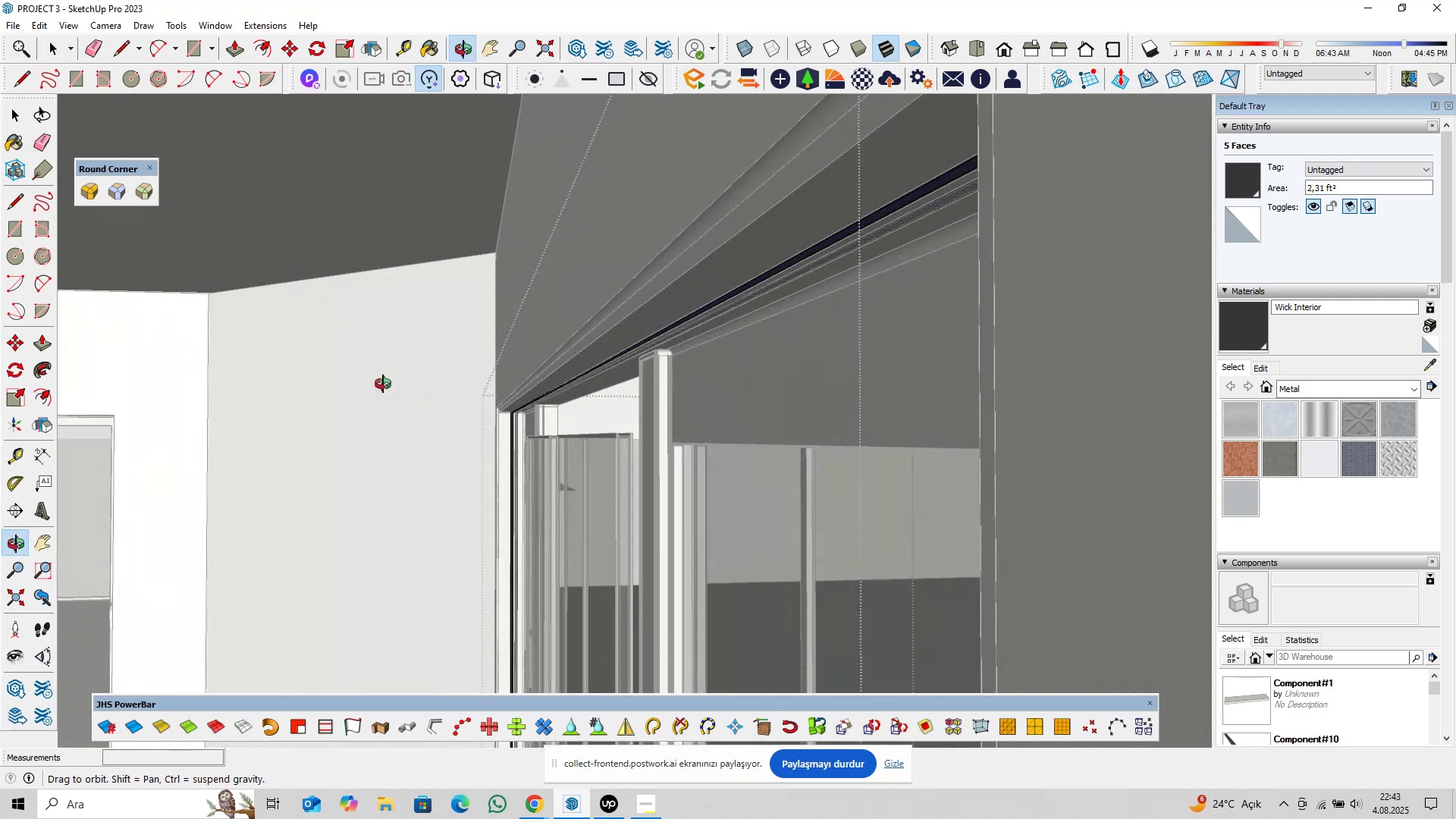 
scroll: coordinate [548, 346], scroll_direction: up, amount: 34.0
 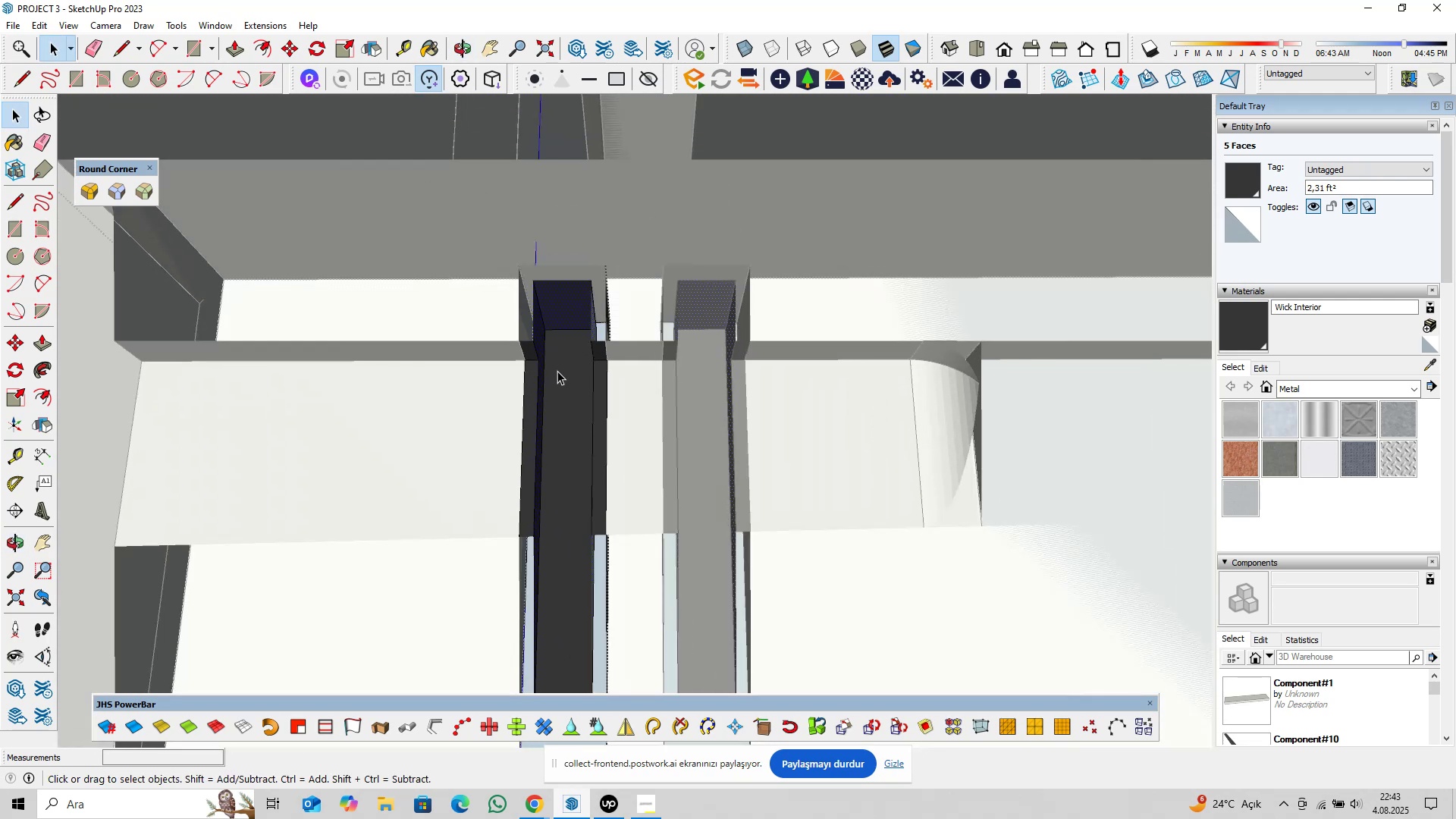 
key(Control+ControlLeft)
 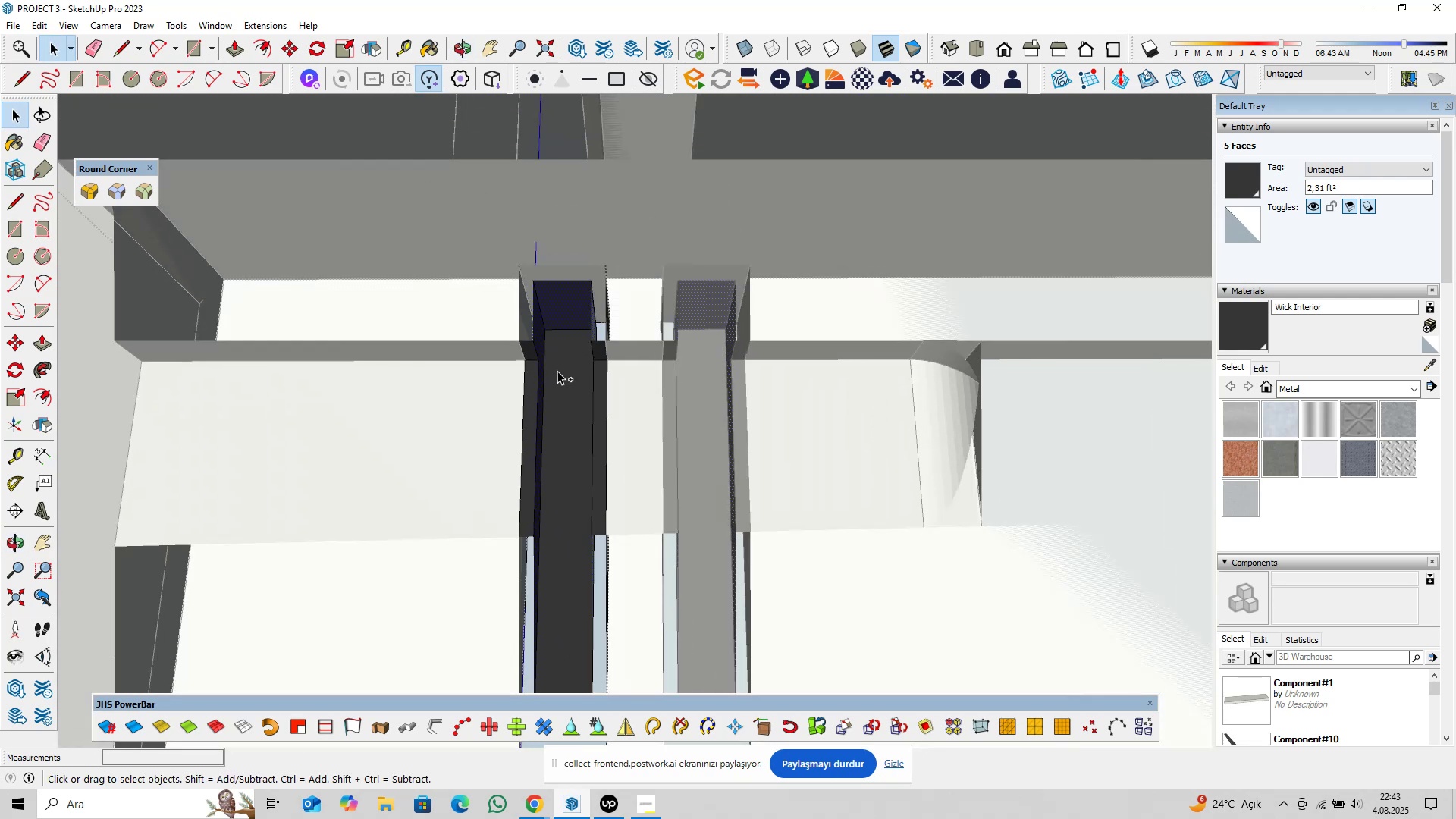 
left_click([557, 371])
 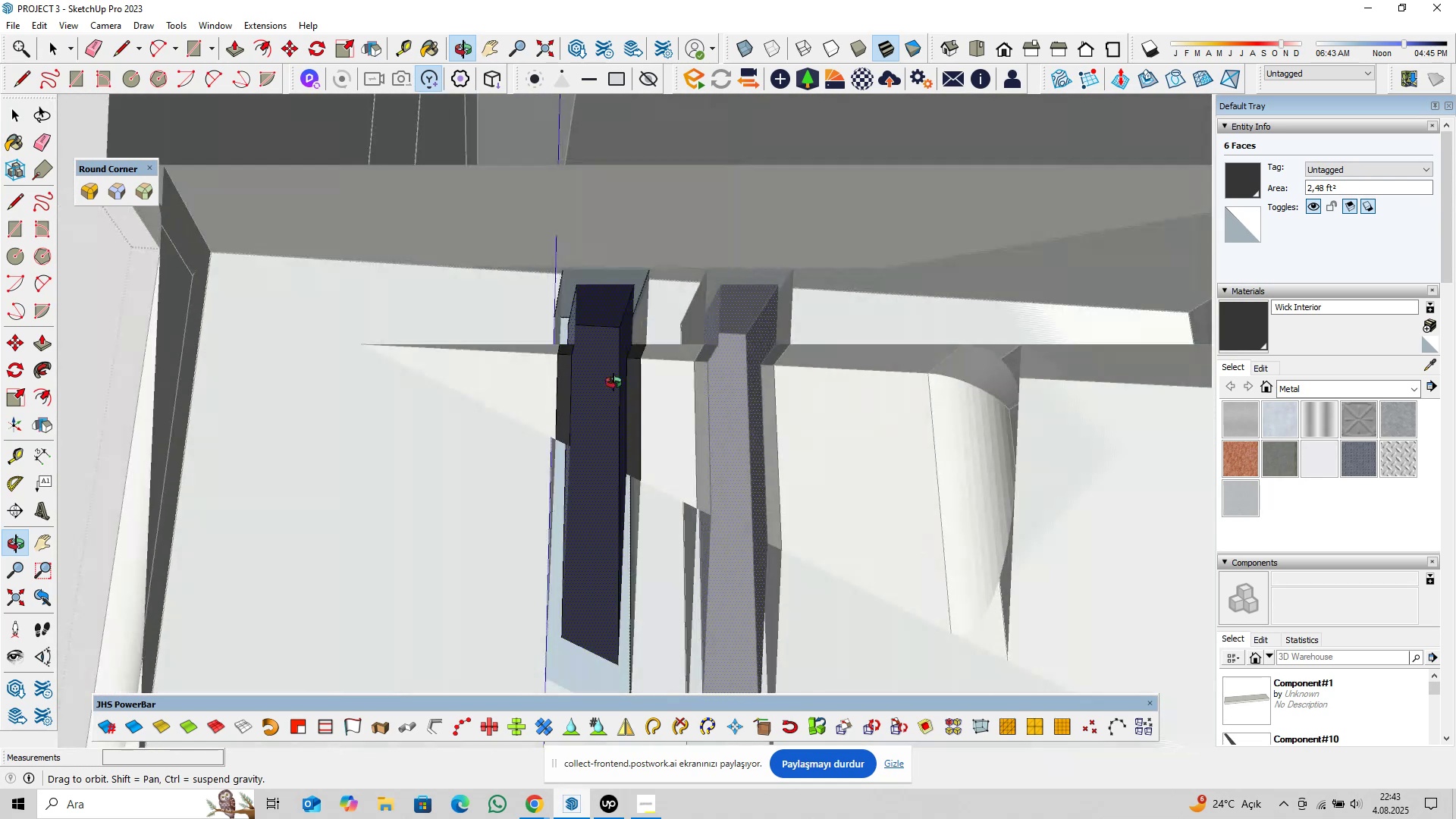 
scroll: coordinate [595, 419], scroll_direction: down, amount: 26.0
 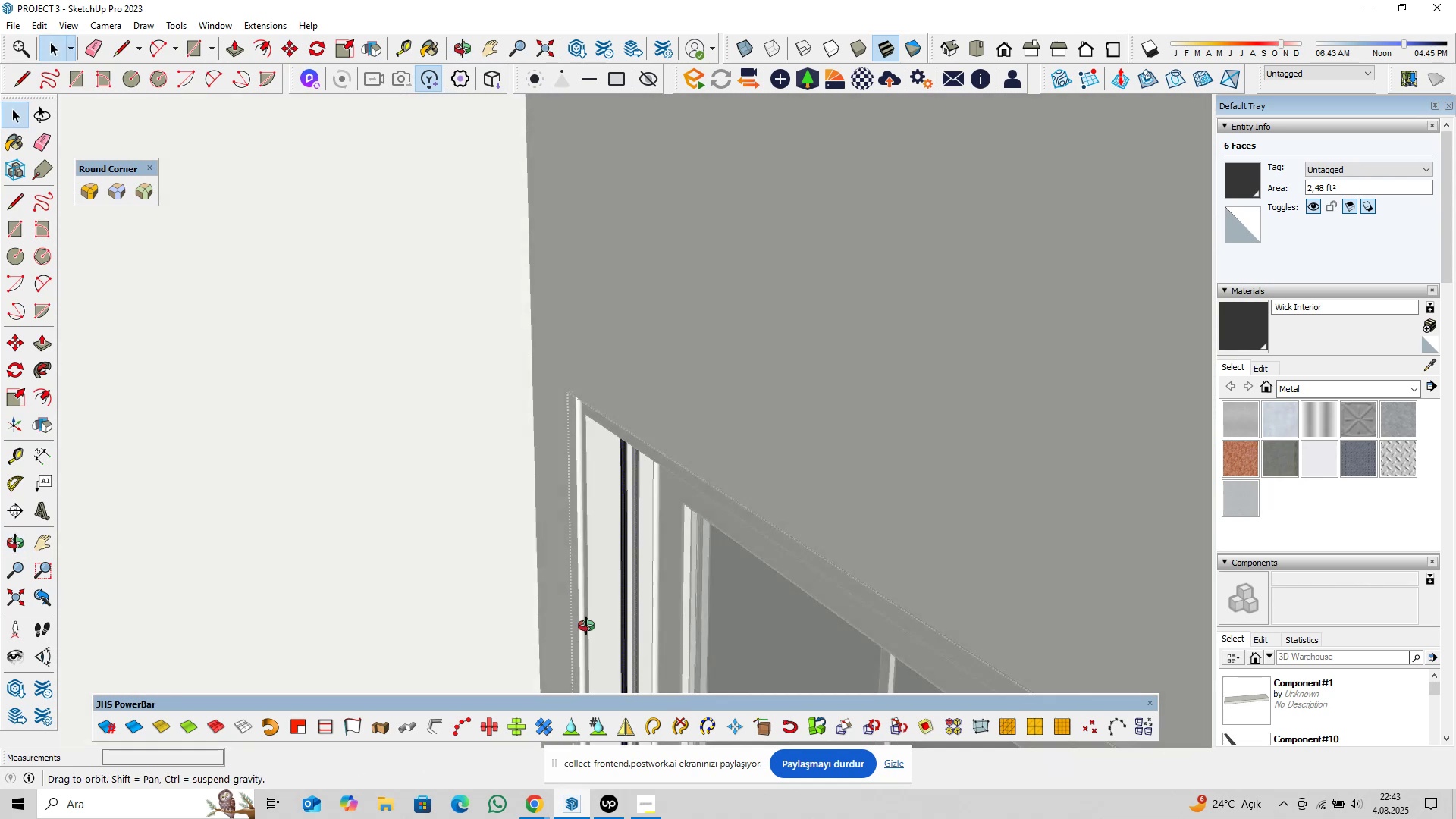 
key(Shift+ShiftLeft)
 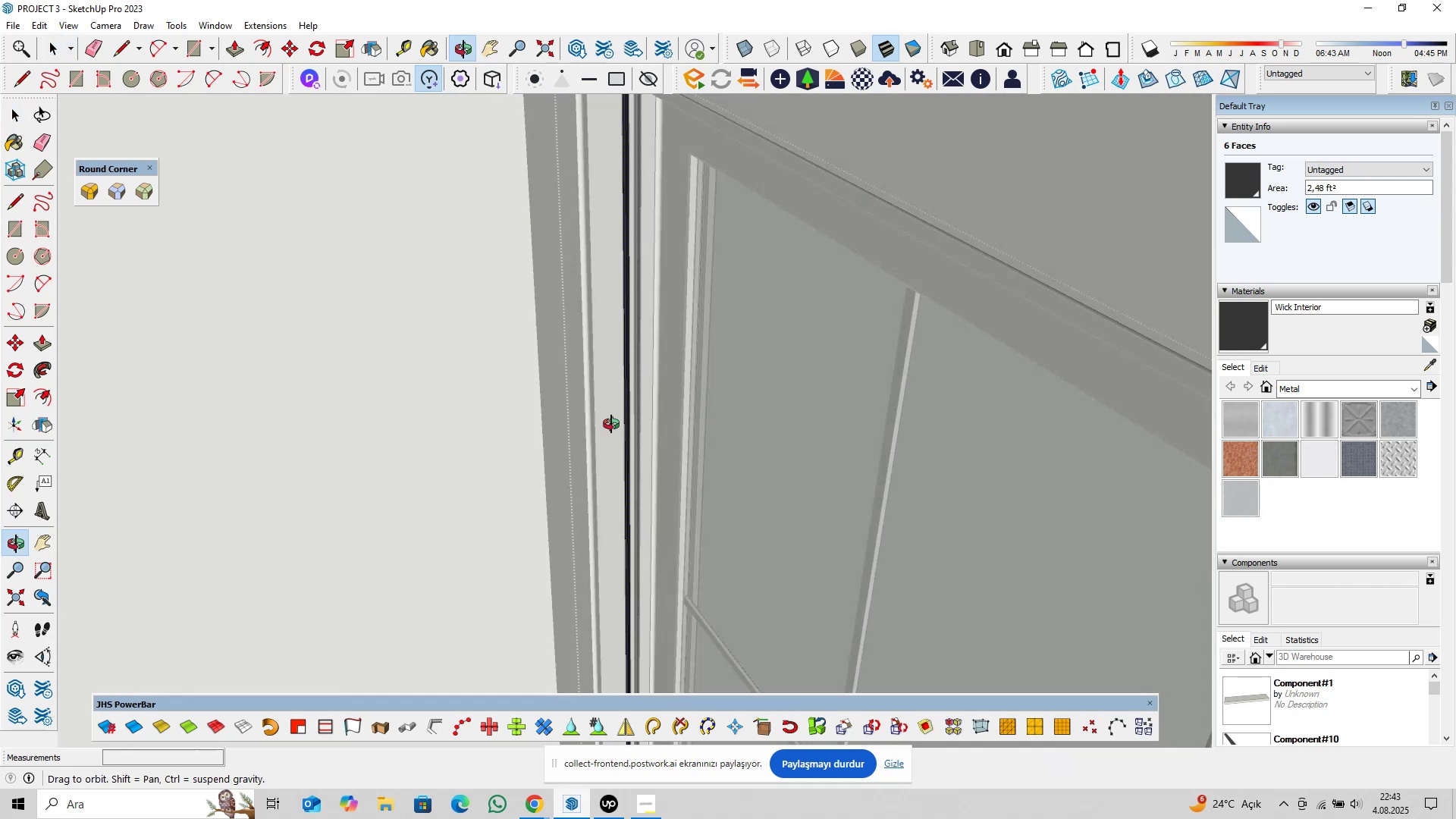 
hold_key(key=ShiftLeft, duration=0.91)
 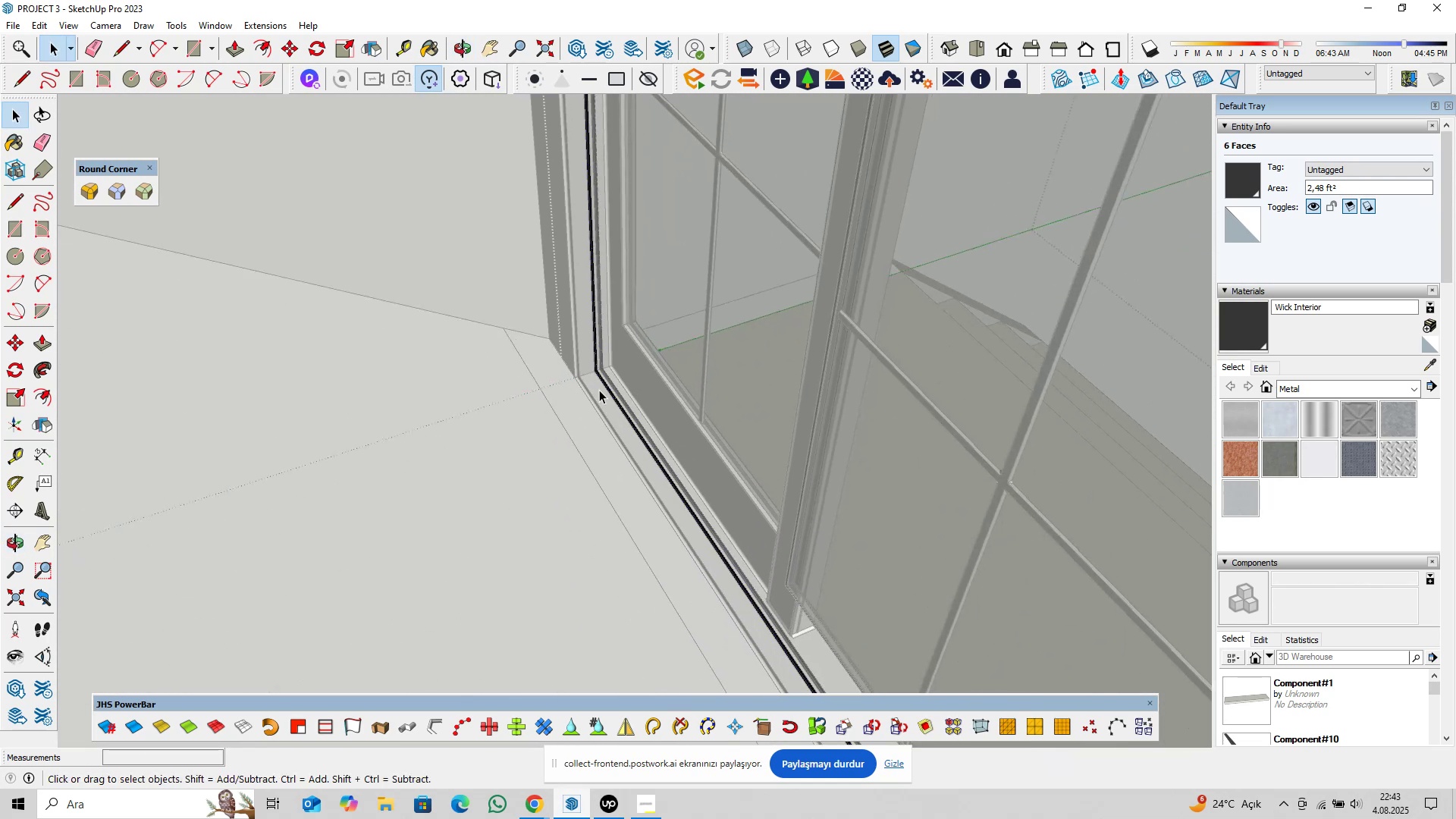 
scroll: coordinate [554, 461], scroll_direction: up, amount: 33.0
 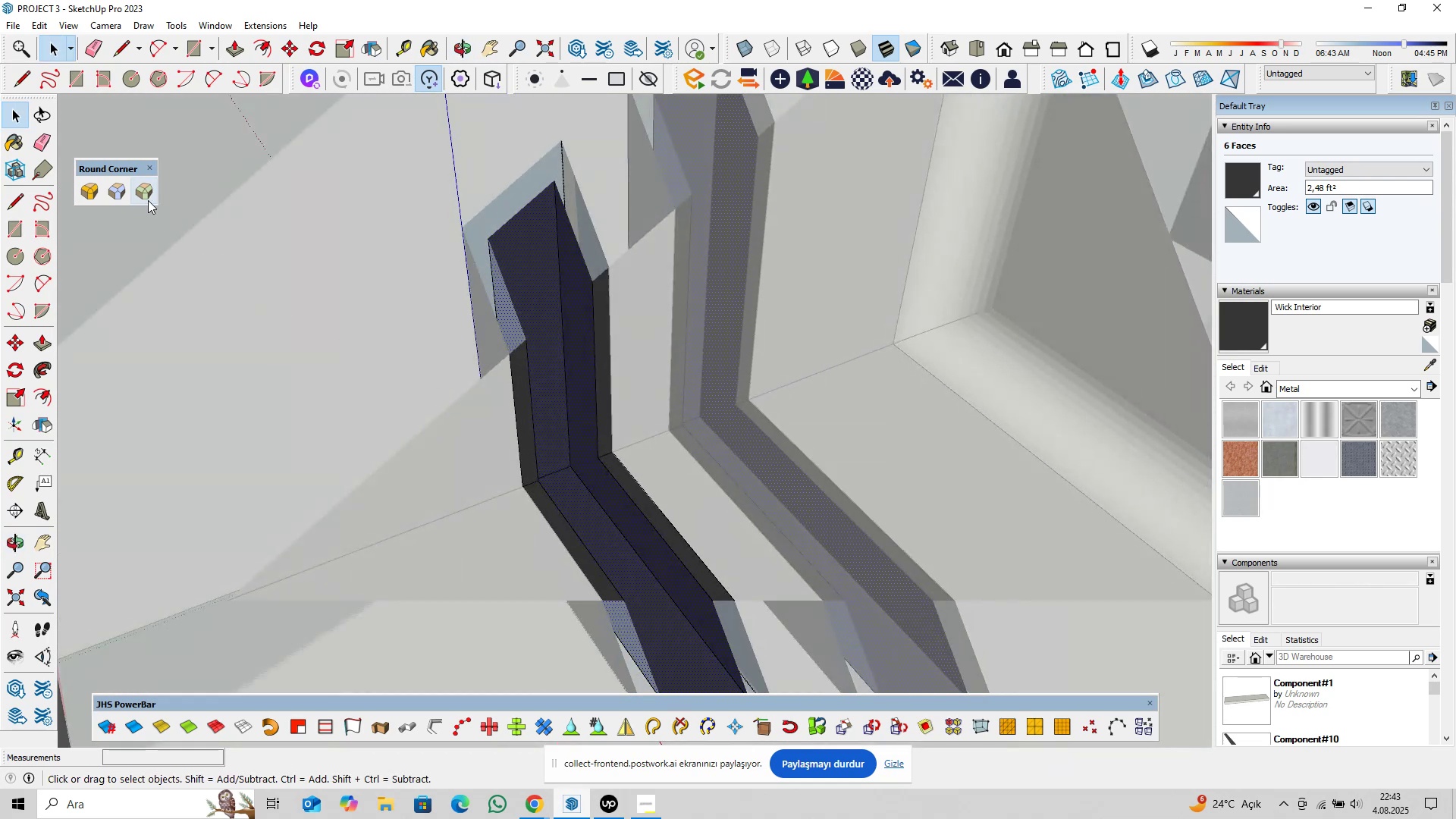 
left_click([96, 190])
 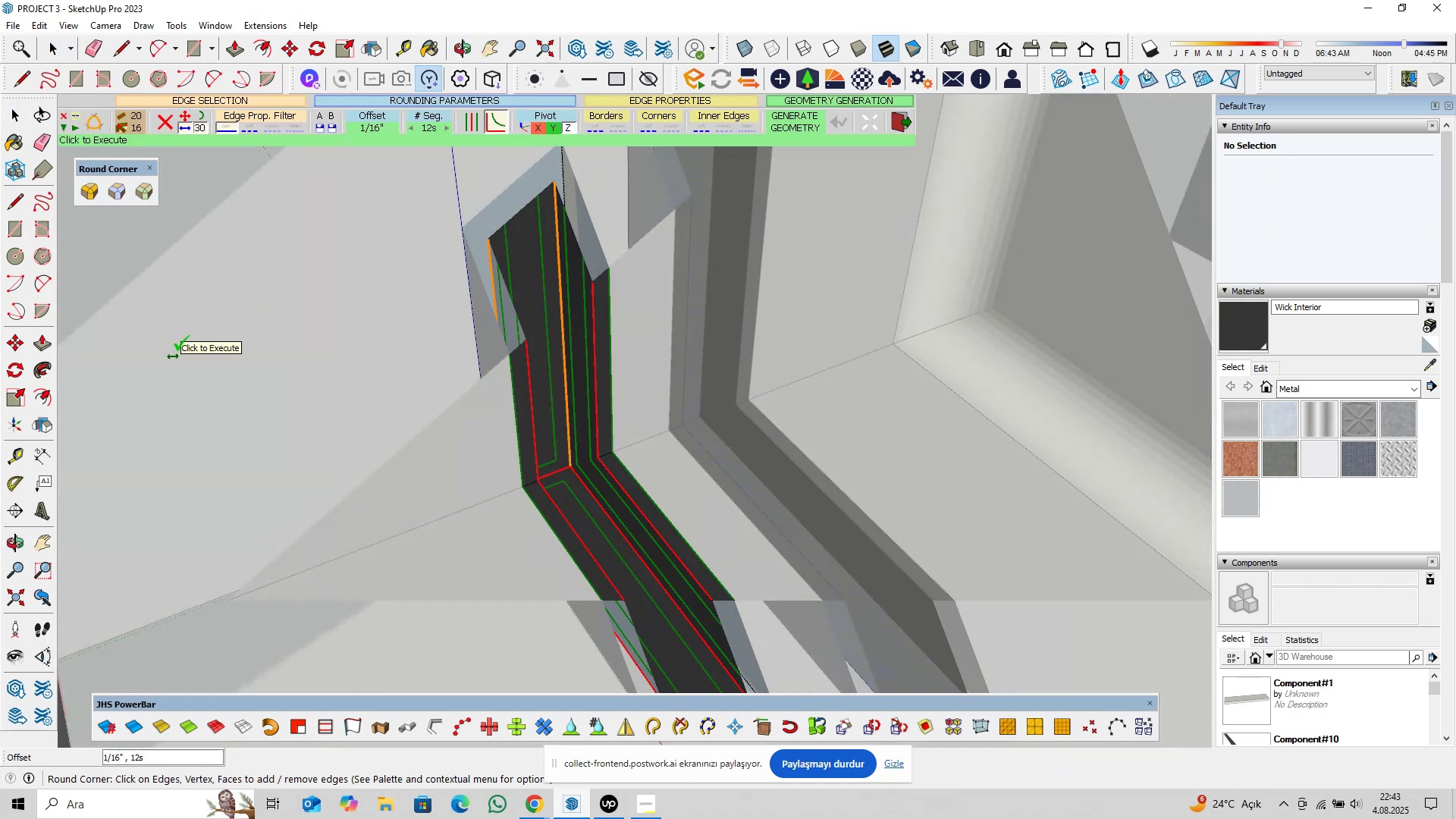 
key(Enter)
 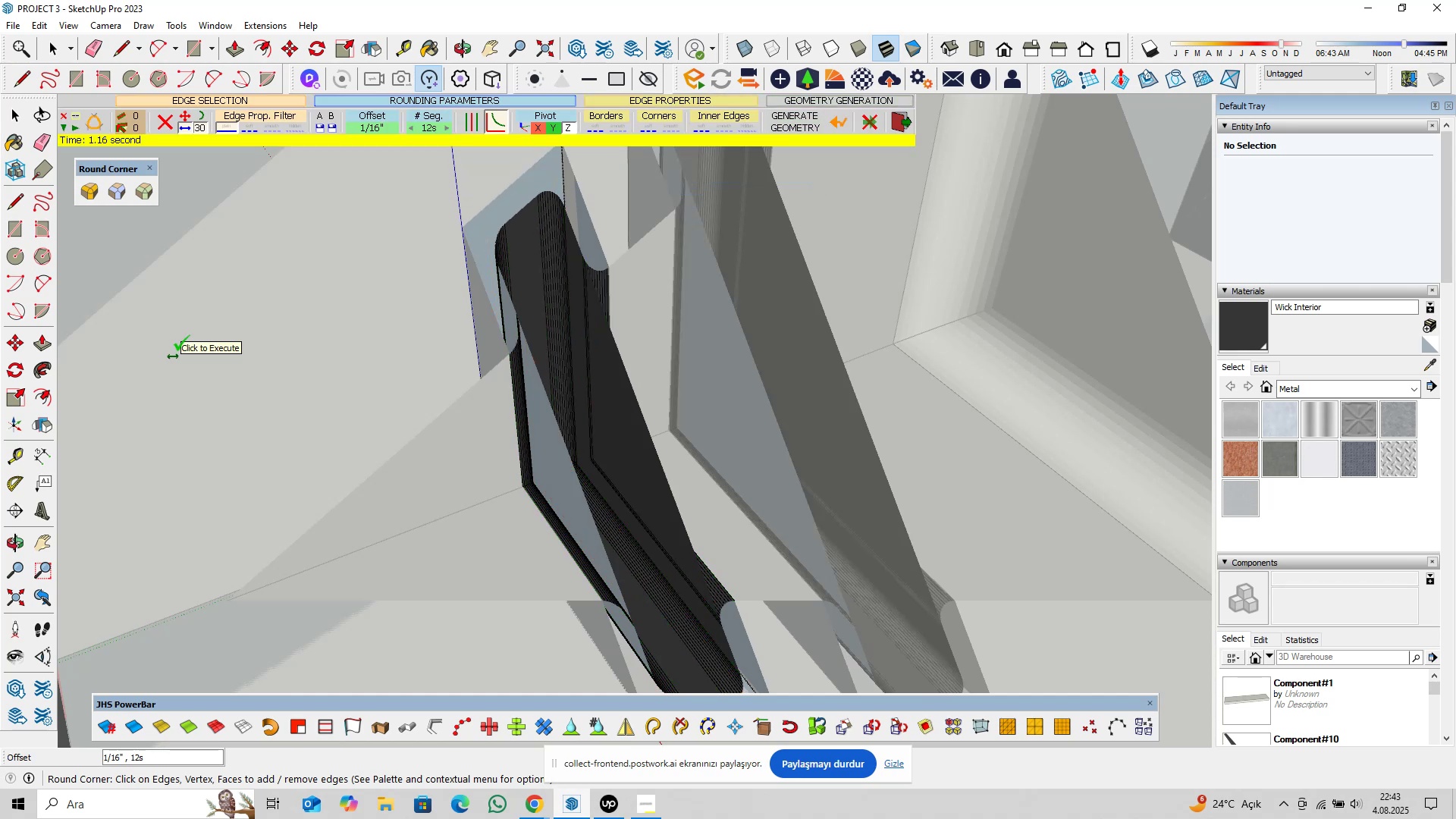 
key(Space)
 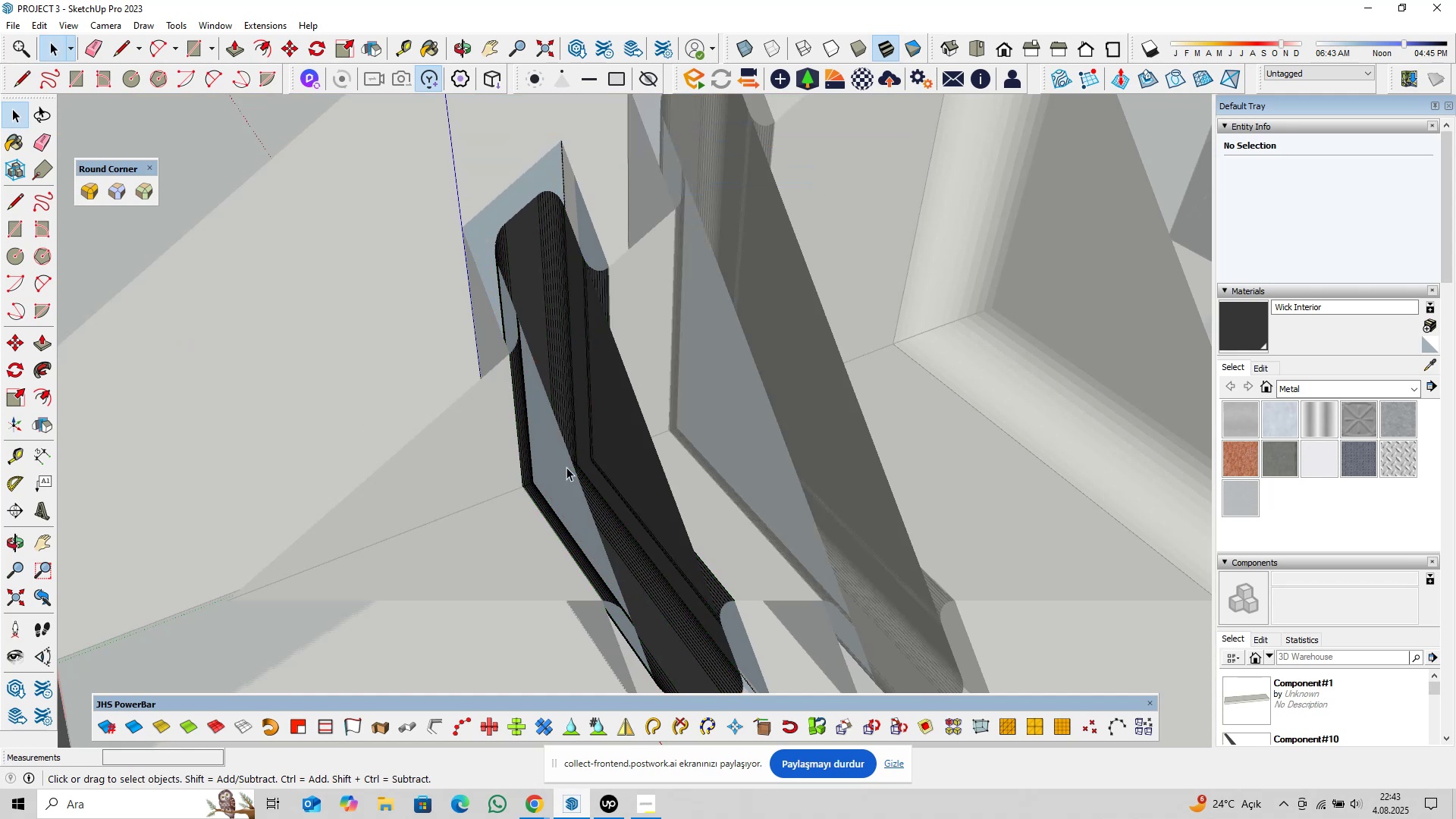 
left_click([571, 467])
 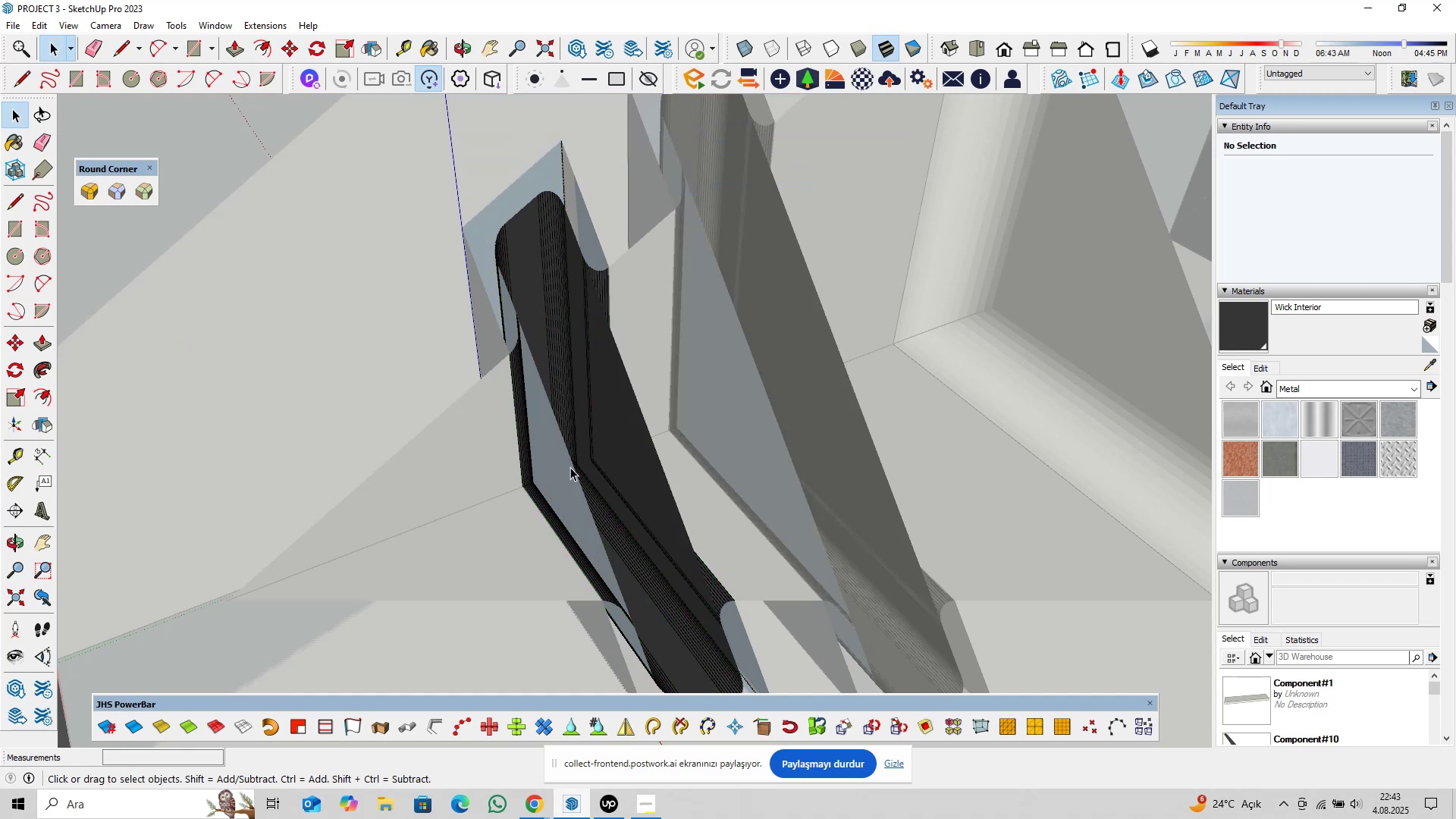 
scroll: coordinate [567, 472], scroll_direction: down, amount: 5.0
 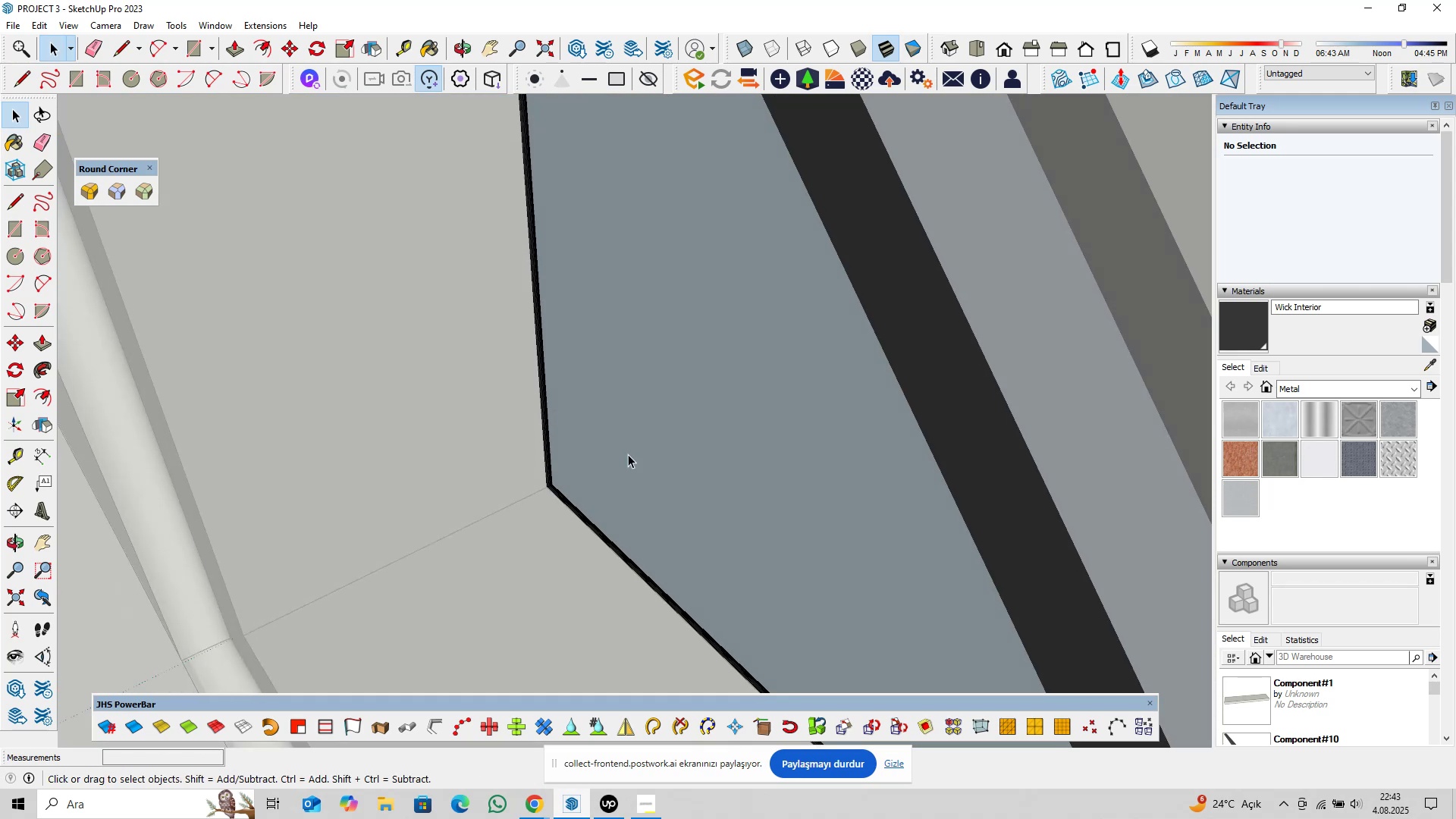 
left_click([628, 452])
 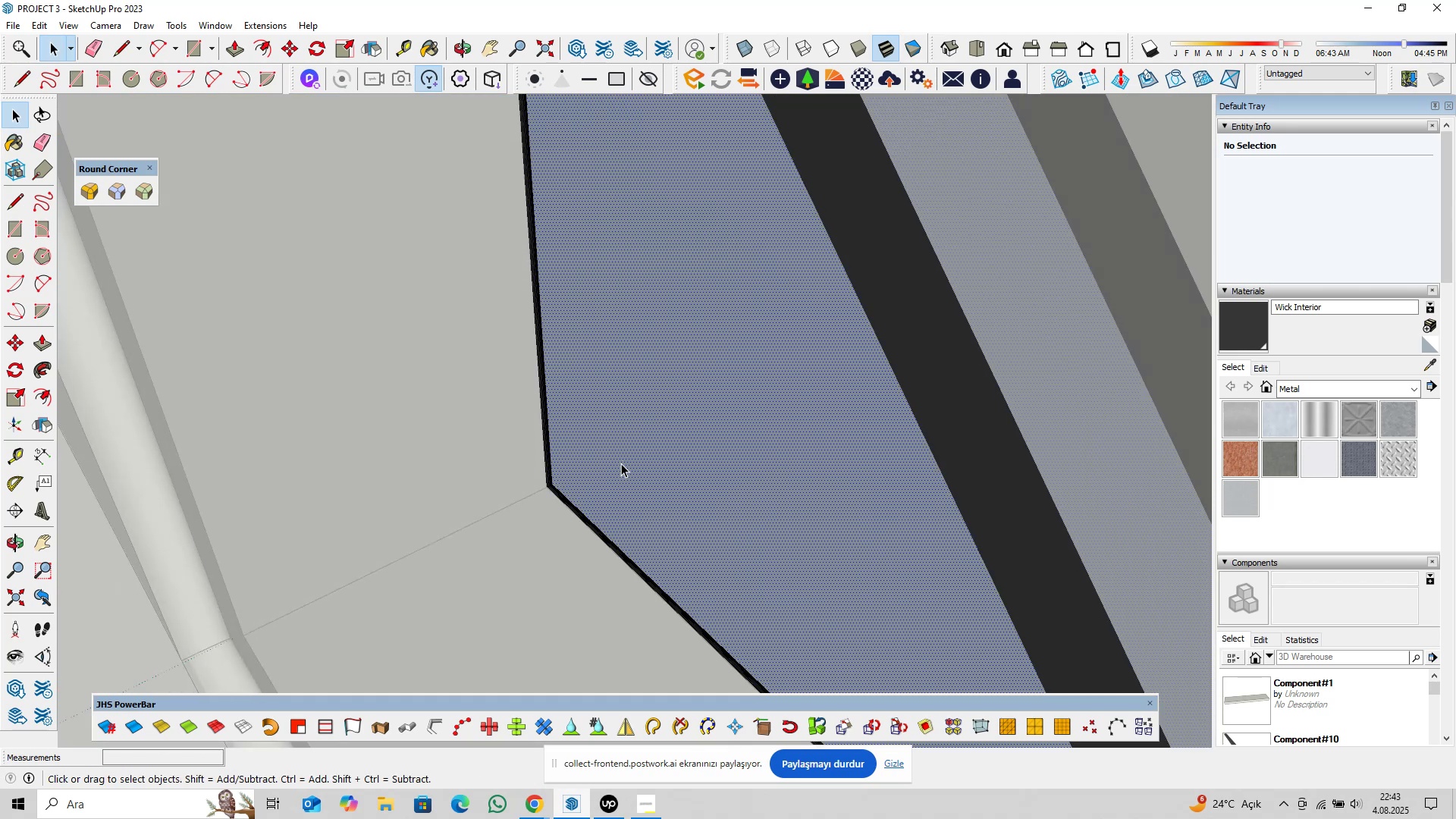 
scroll: coordinate [621, 463], scroll_direction: down, amount: 3.0
 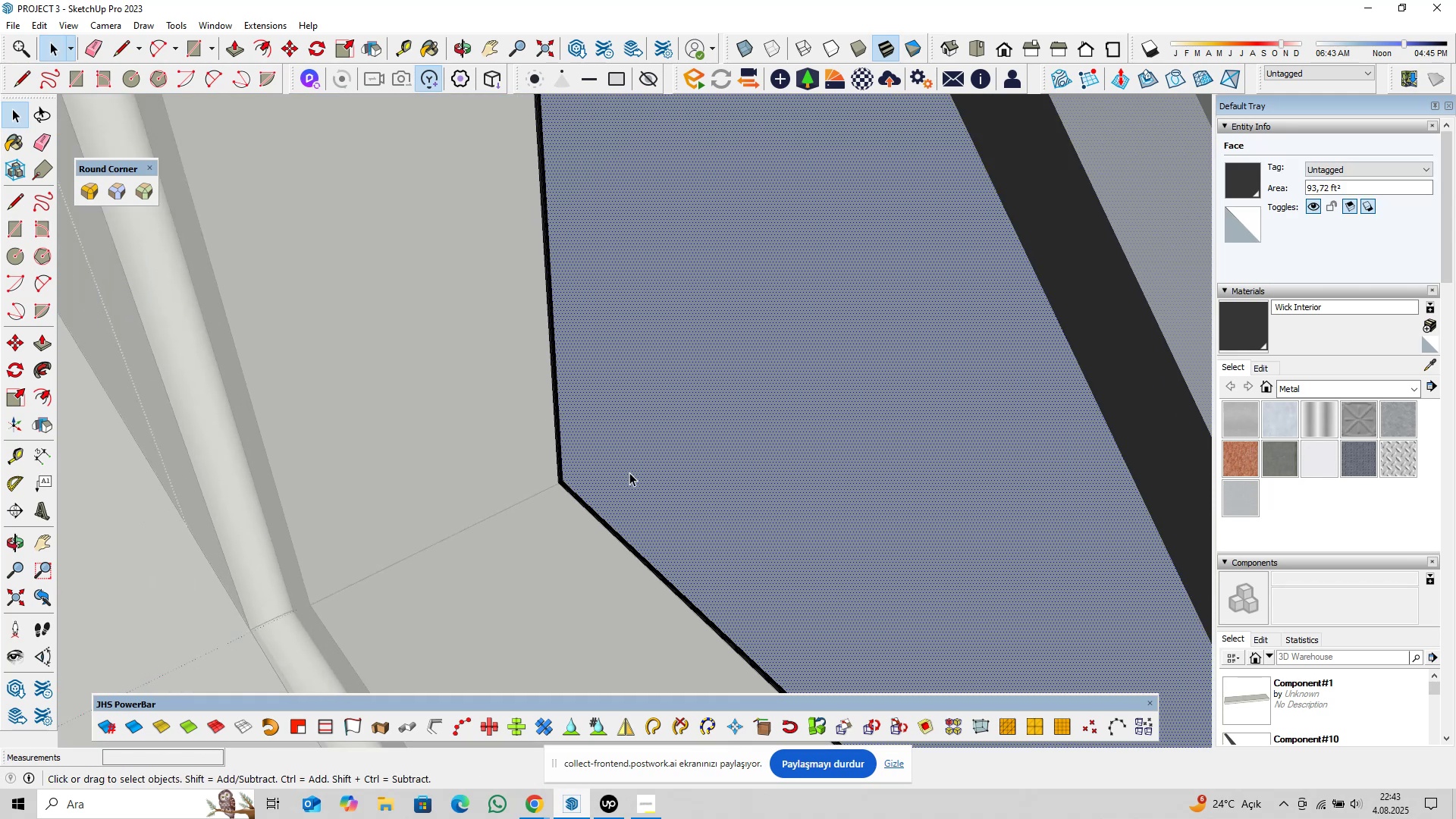 
key(Delete)
 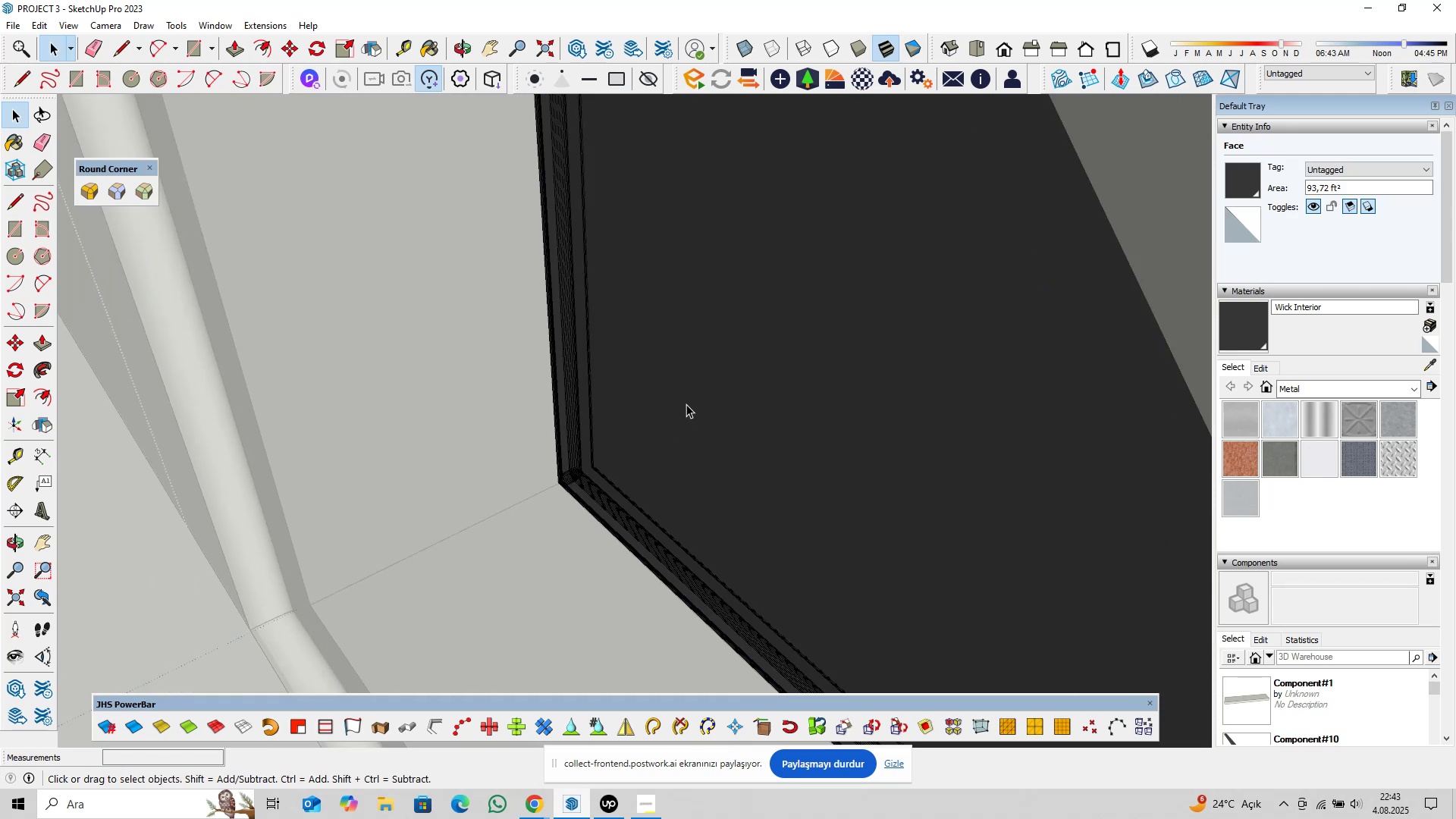 
left_click([687, 403])
 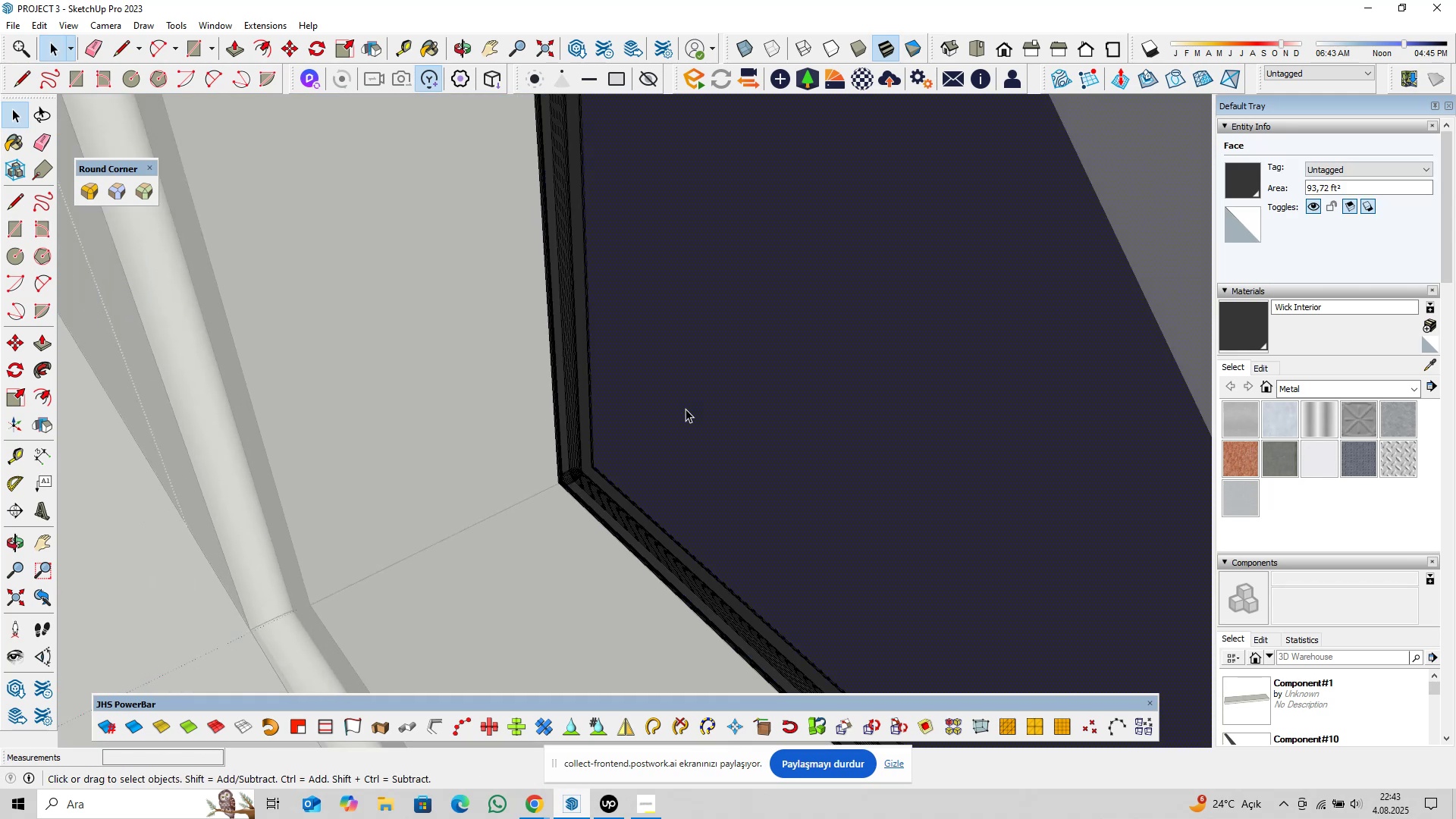 
key(Delete)
 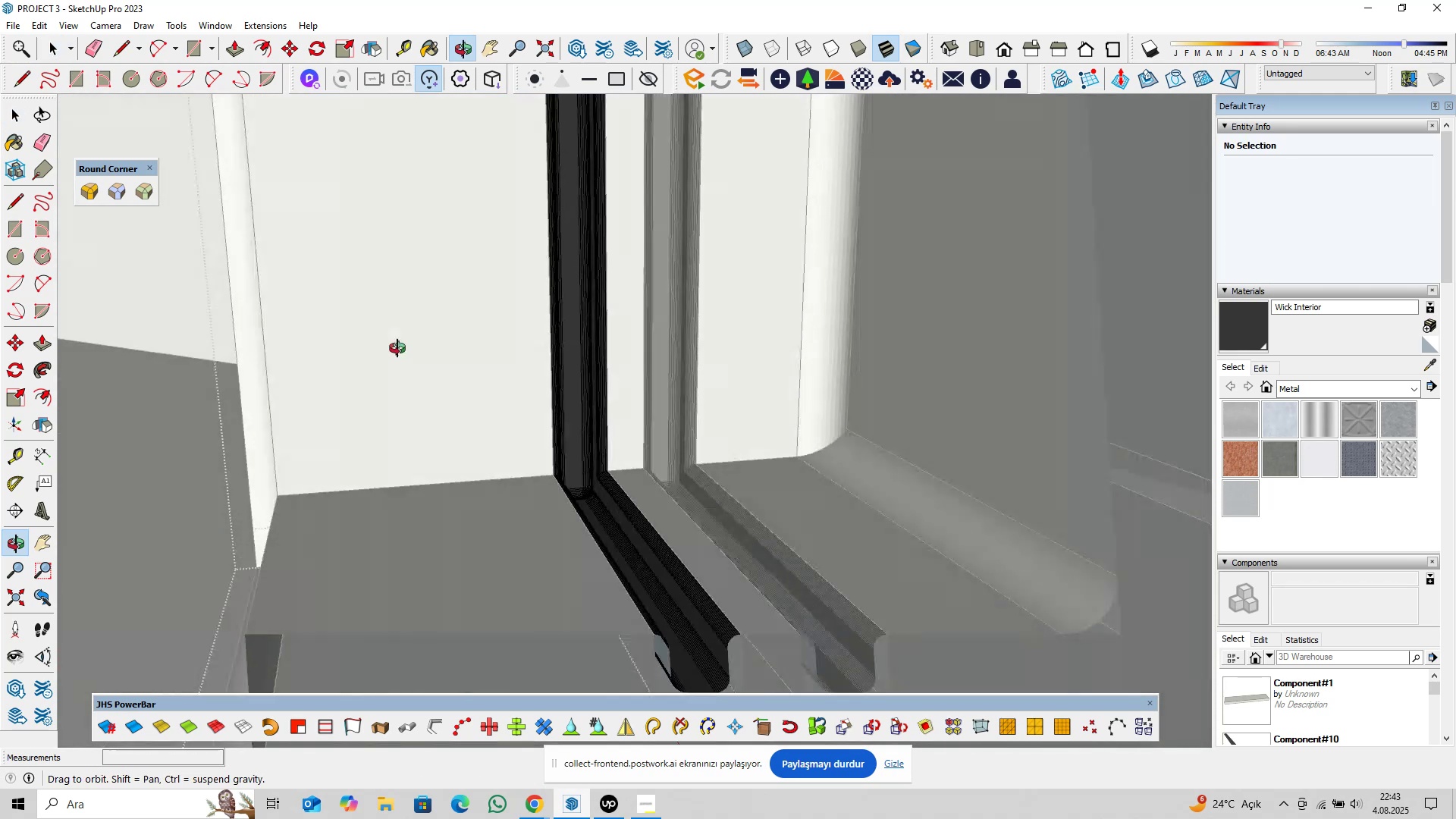 
scroll: coordinate [486, 505], scroll_direction: down, amount: 13.0
 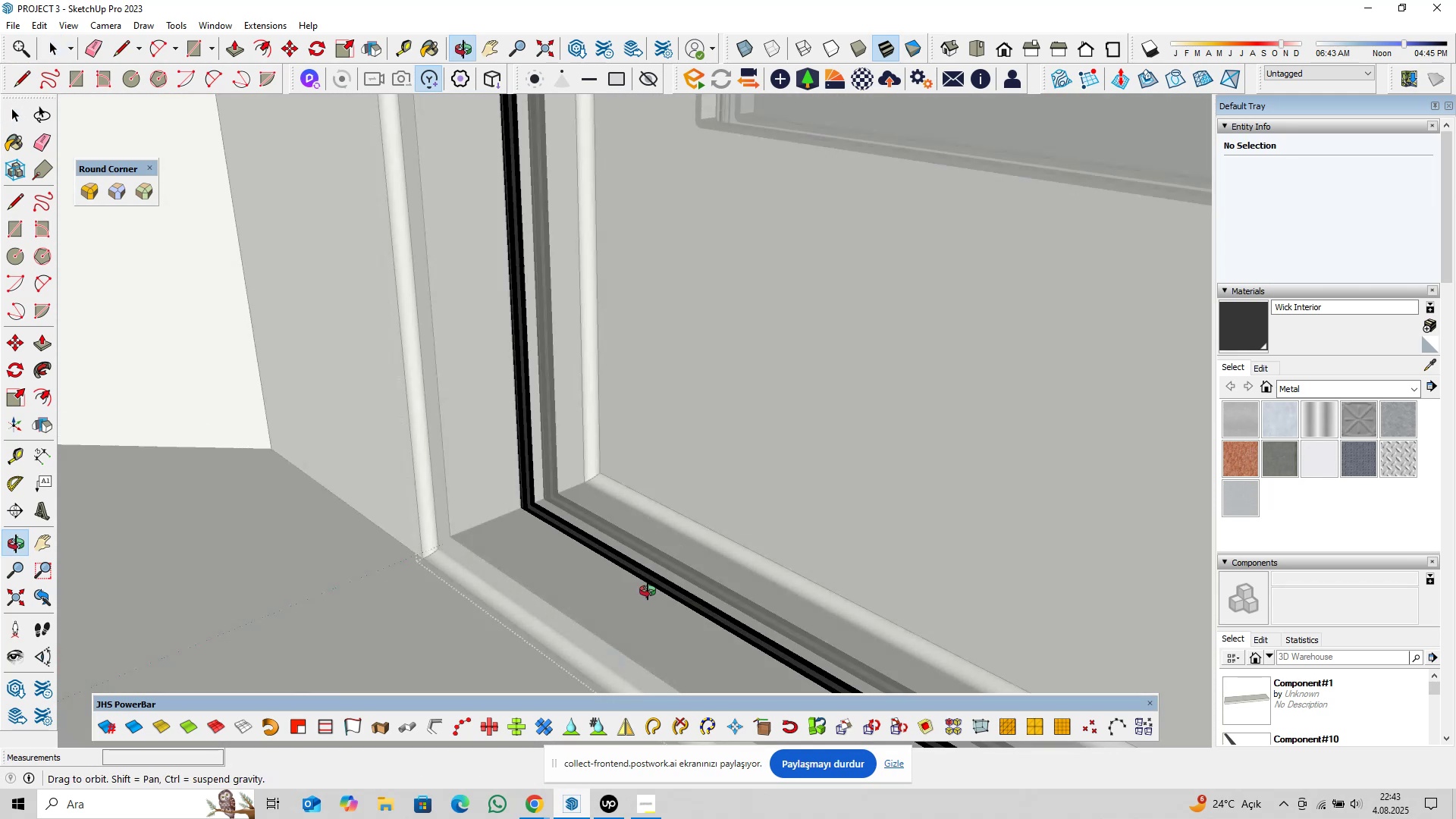 
key(Escape)
 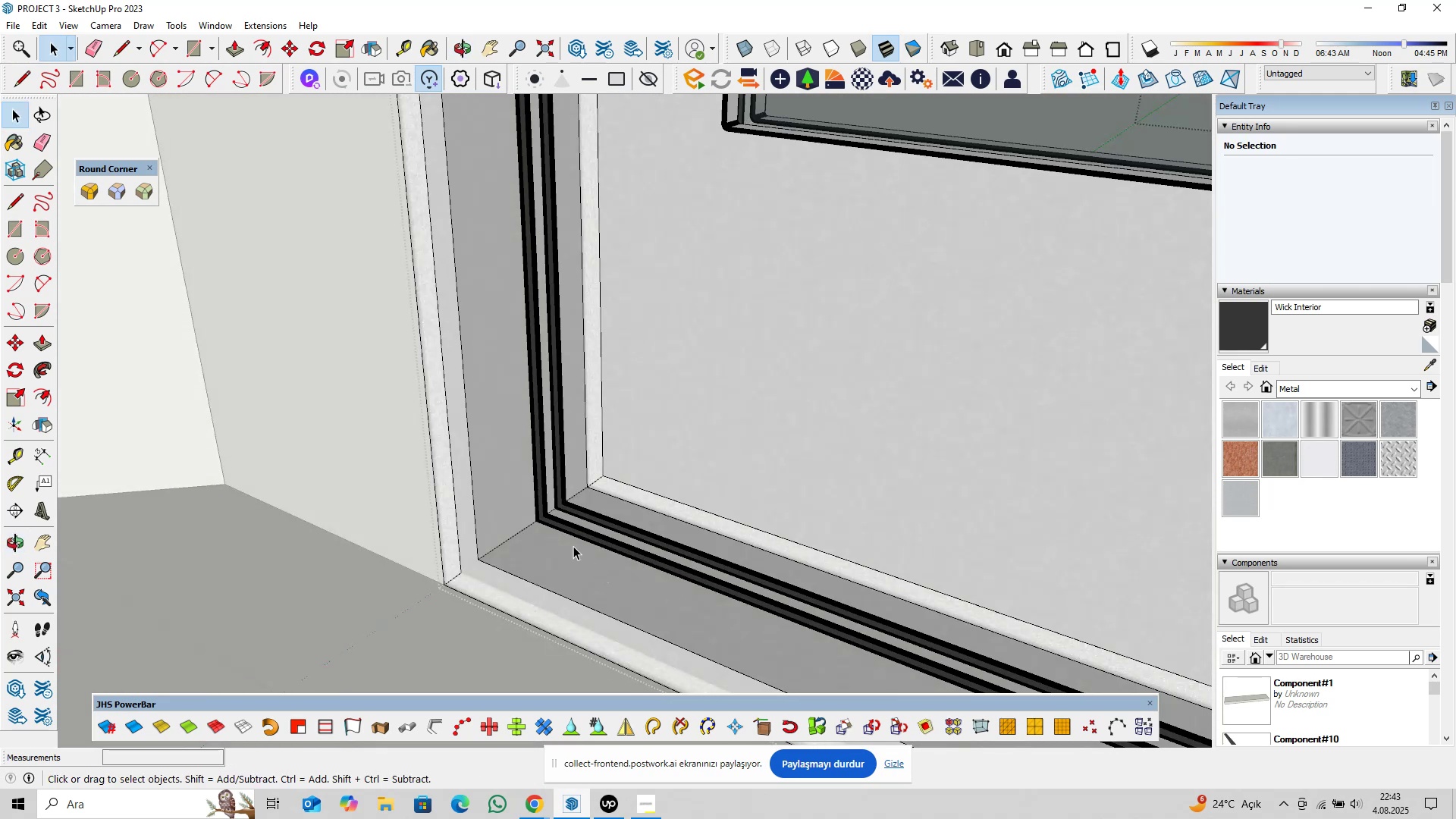 
scroll: coordinate [565, 548], scroll_direction: down, amount: 4.0
 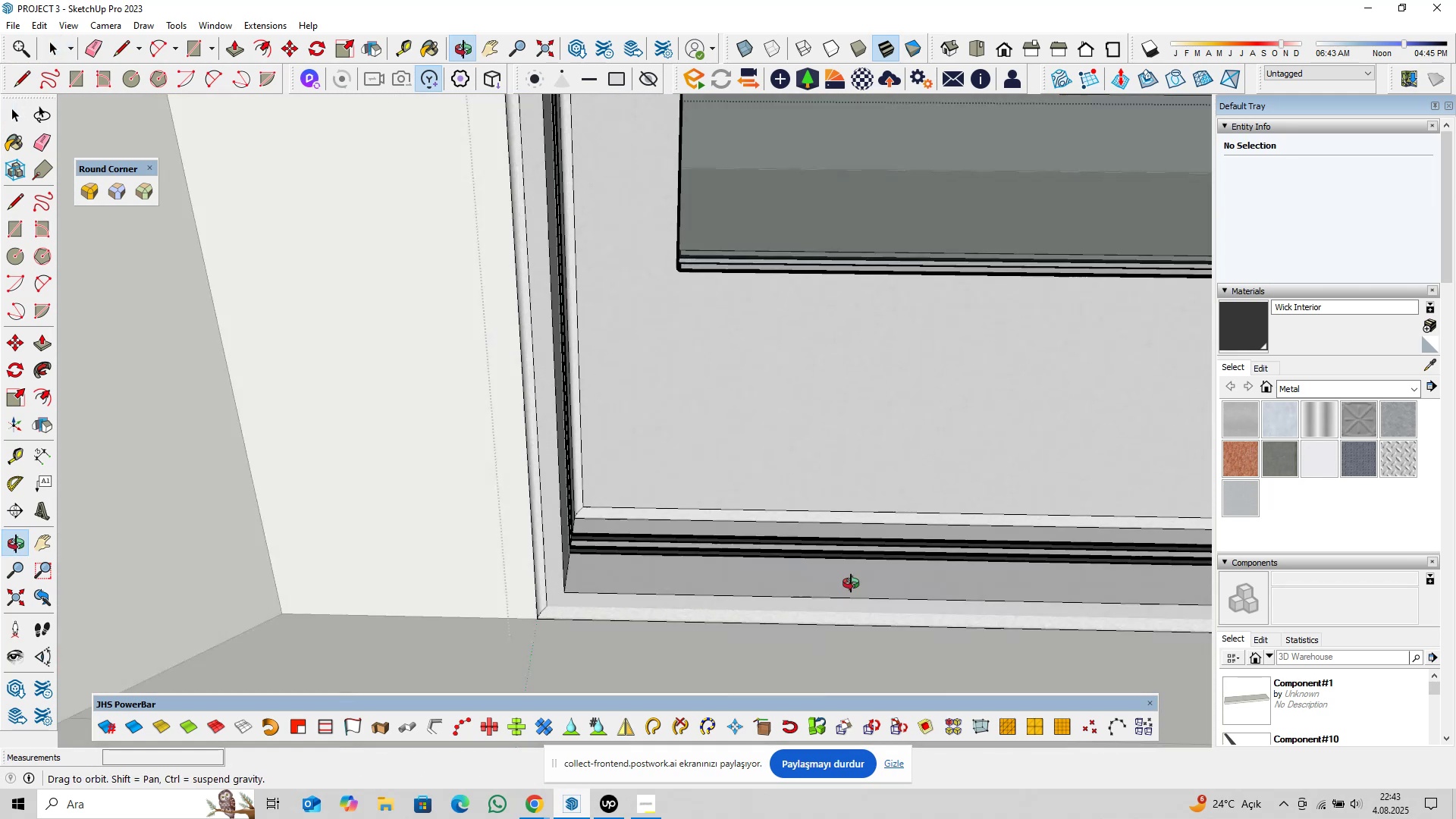 
hold_key(key=ShiftLeft, duration=1.41)
 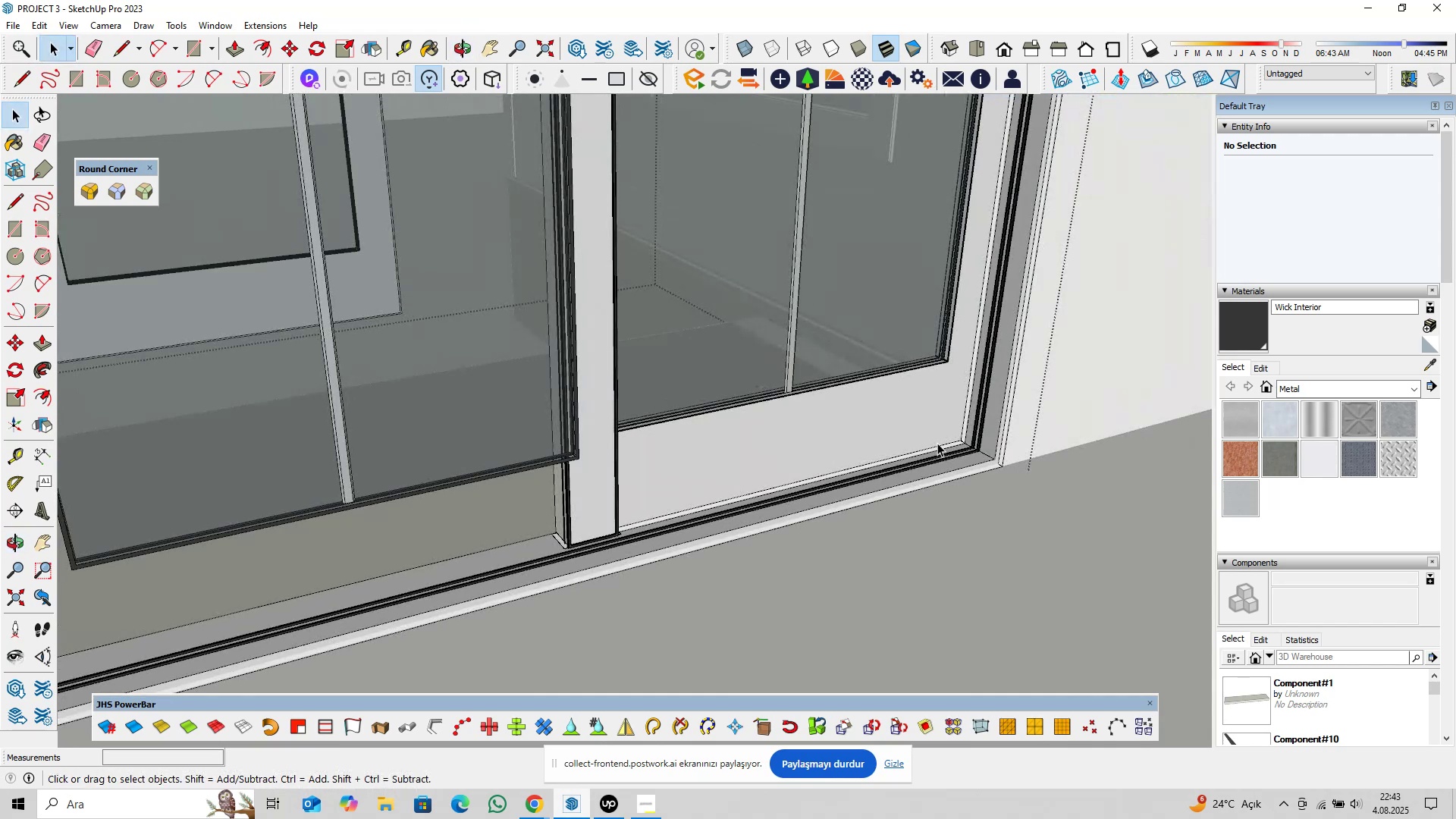 
scroll: coordinate [1012, 432], scroll_direction: up, amount: 15.0
 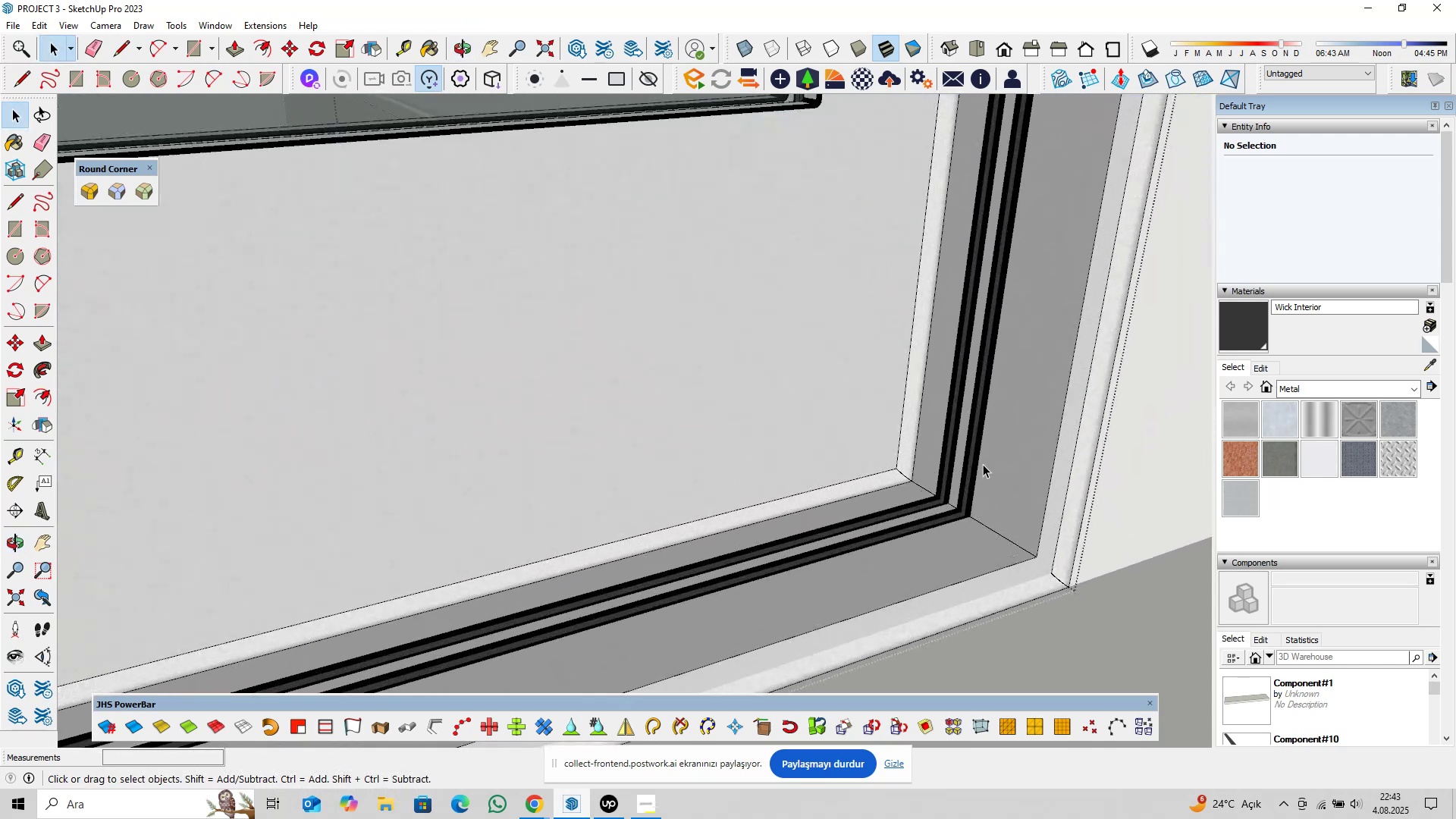 
key(Shift+ShiftLeft)
 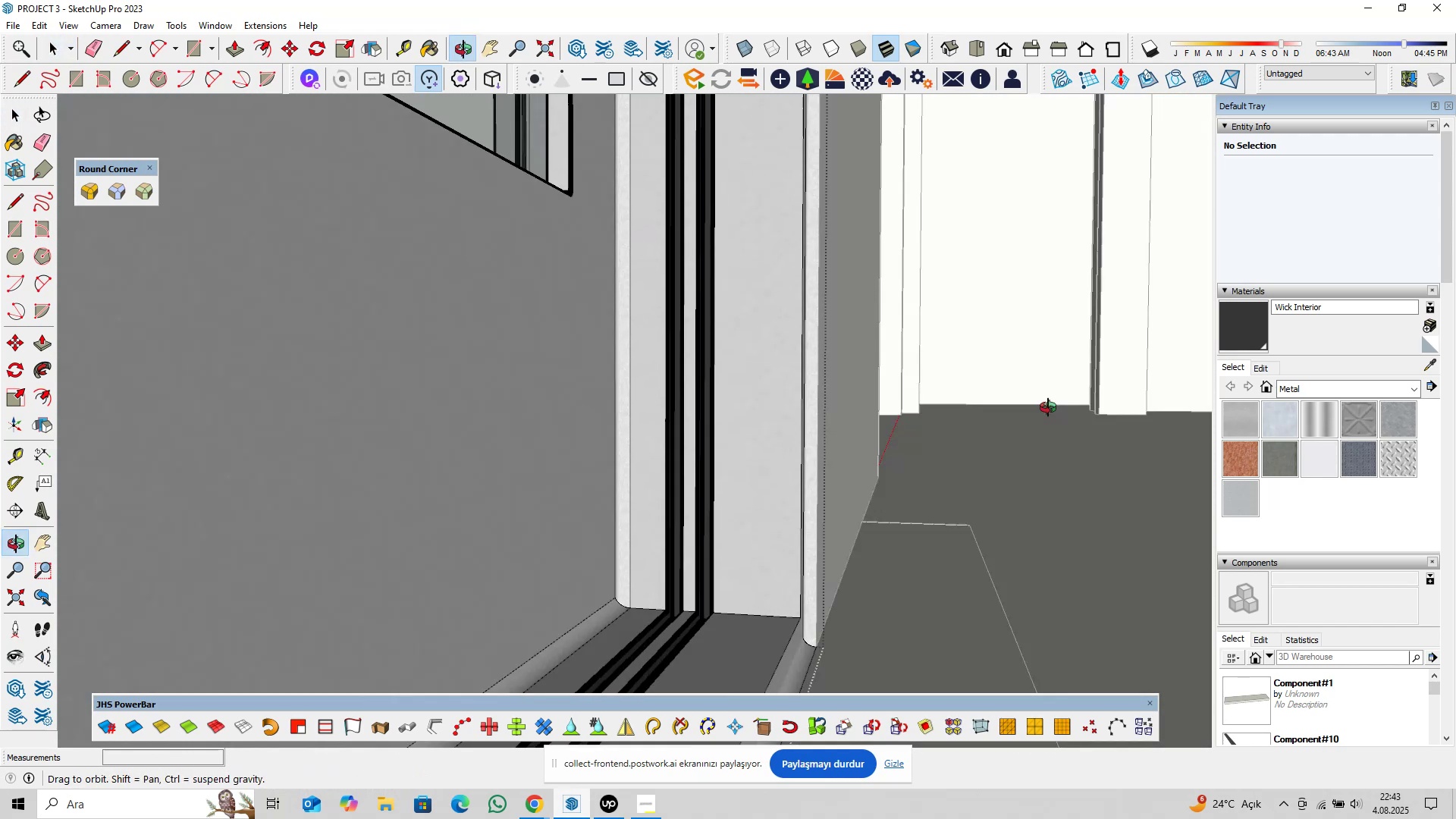 
scroll: coordinate [683, 457], scroll_direction: down, amount: 12.0
 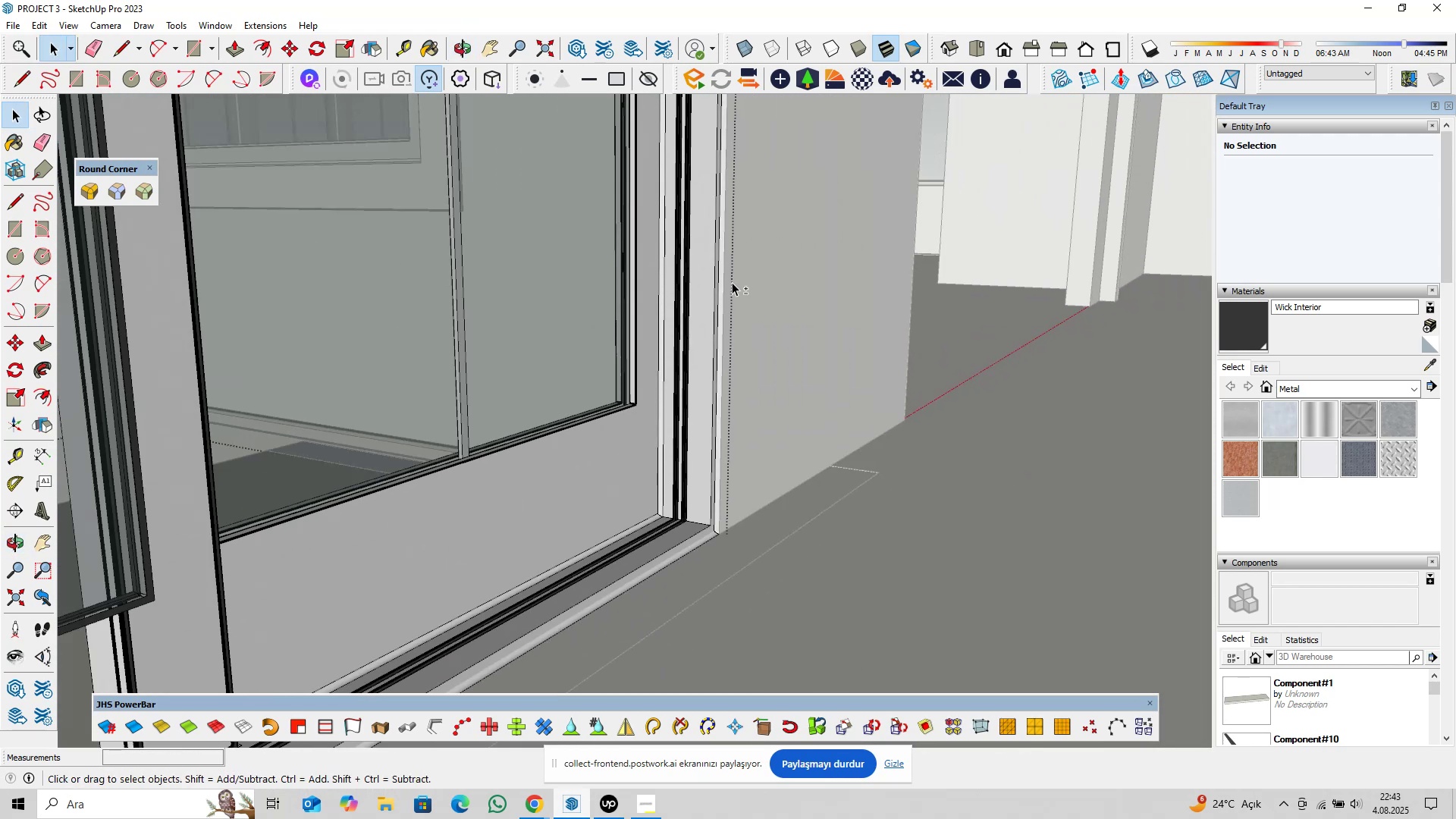 
hold_key(key=ShiftLeft, duration=0.33)
 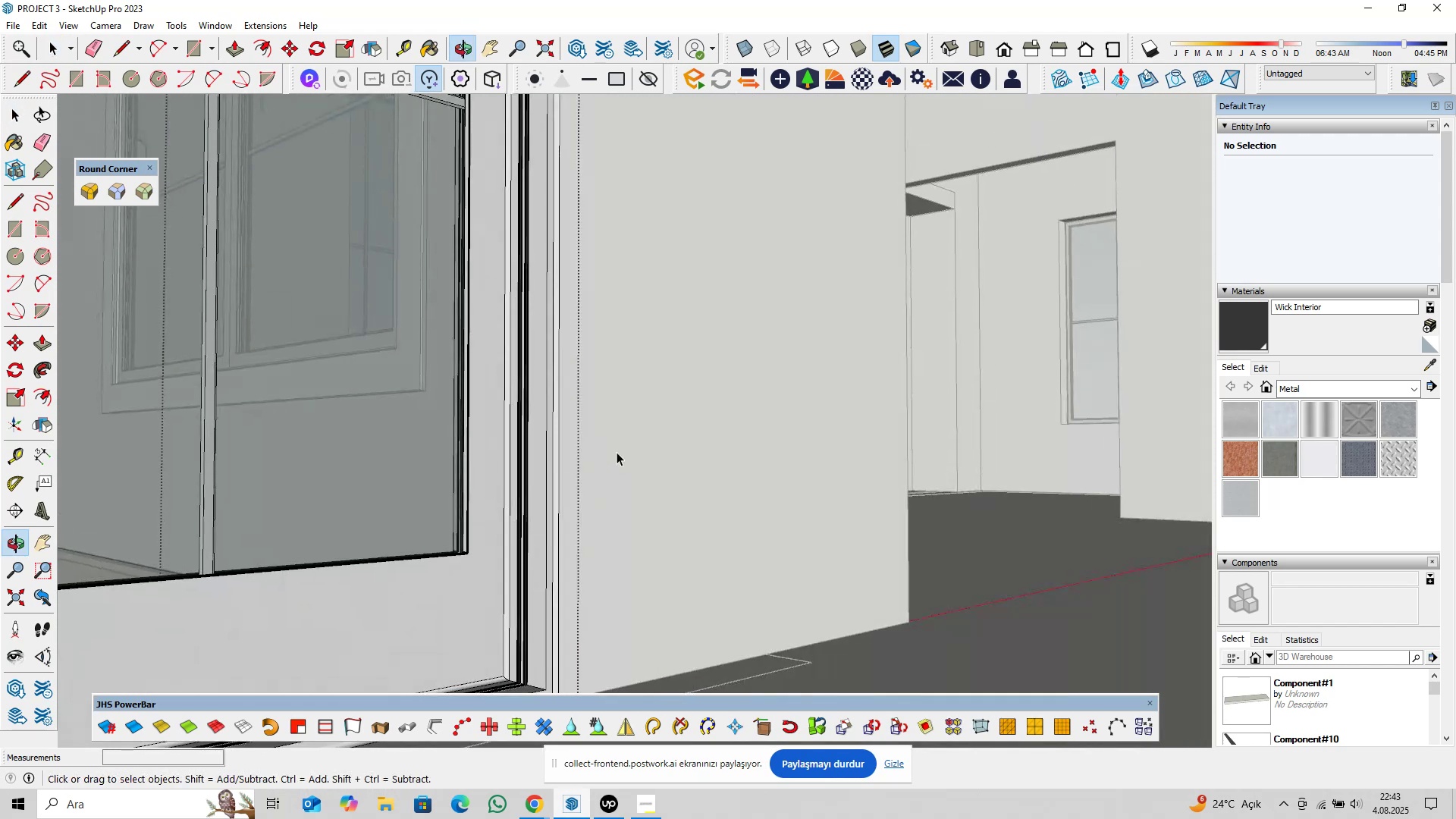 
hold_key(key=ShiftLeft, duration=1.5)
 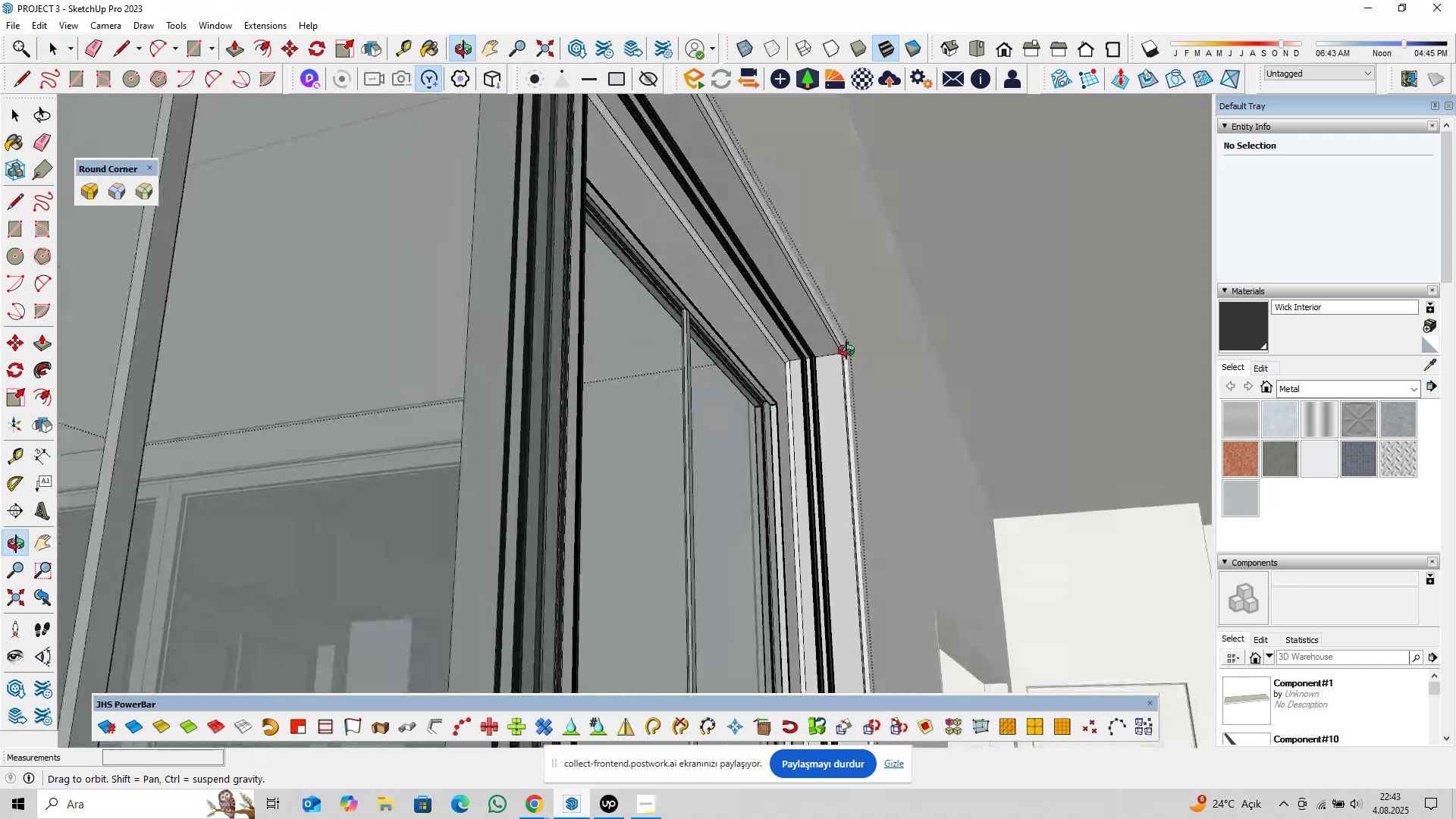 
scroll: coordinate [796, 378], scroll_direction: up, amount: 14.0
 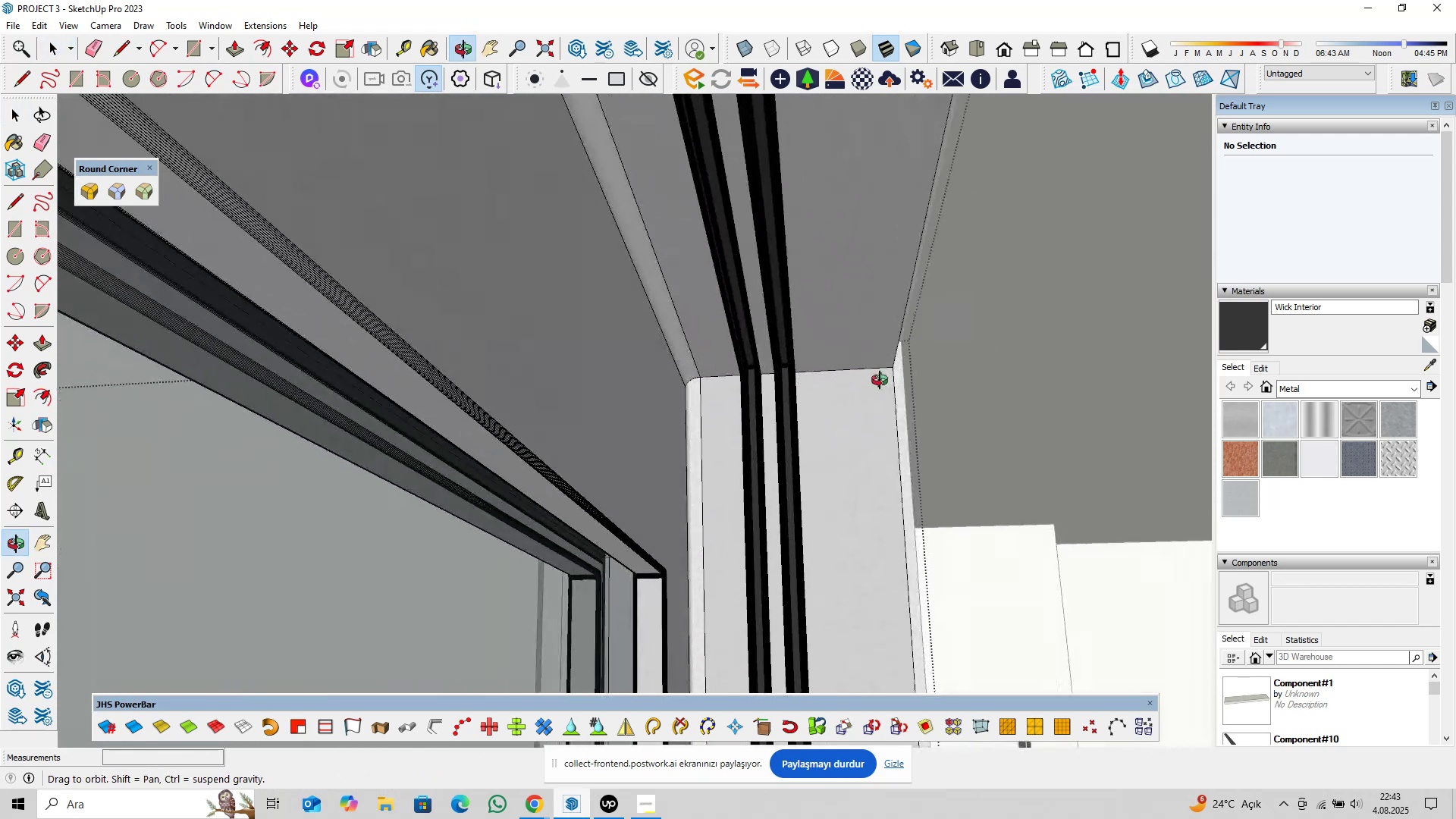 
key(Control+S)
 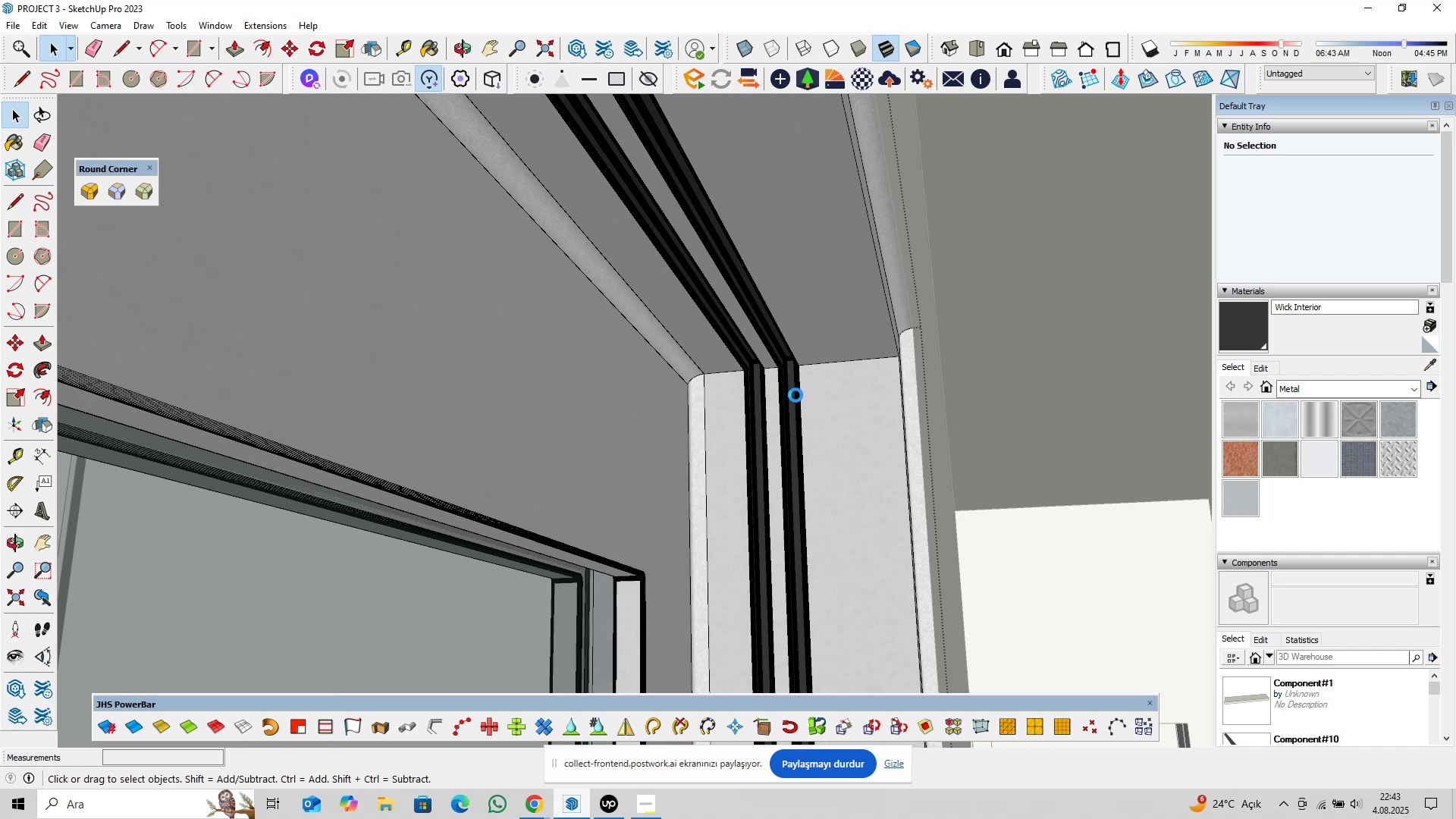 
scroll: coordinate [766, 416], scroll_direction: down, amount: 6.0
 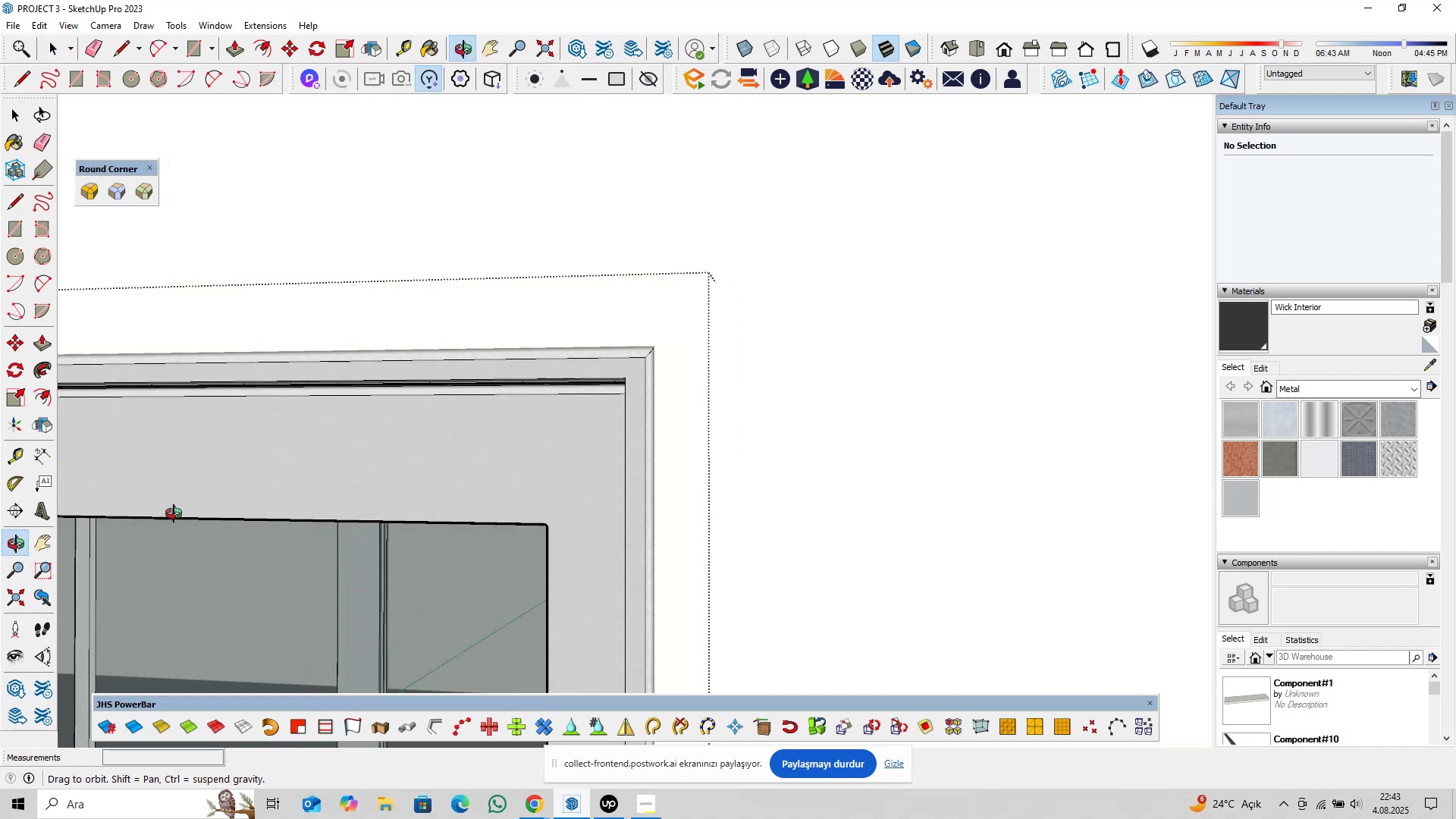 
hold_key(key=ShiftLeft, duration=0.43)
 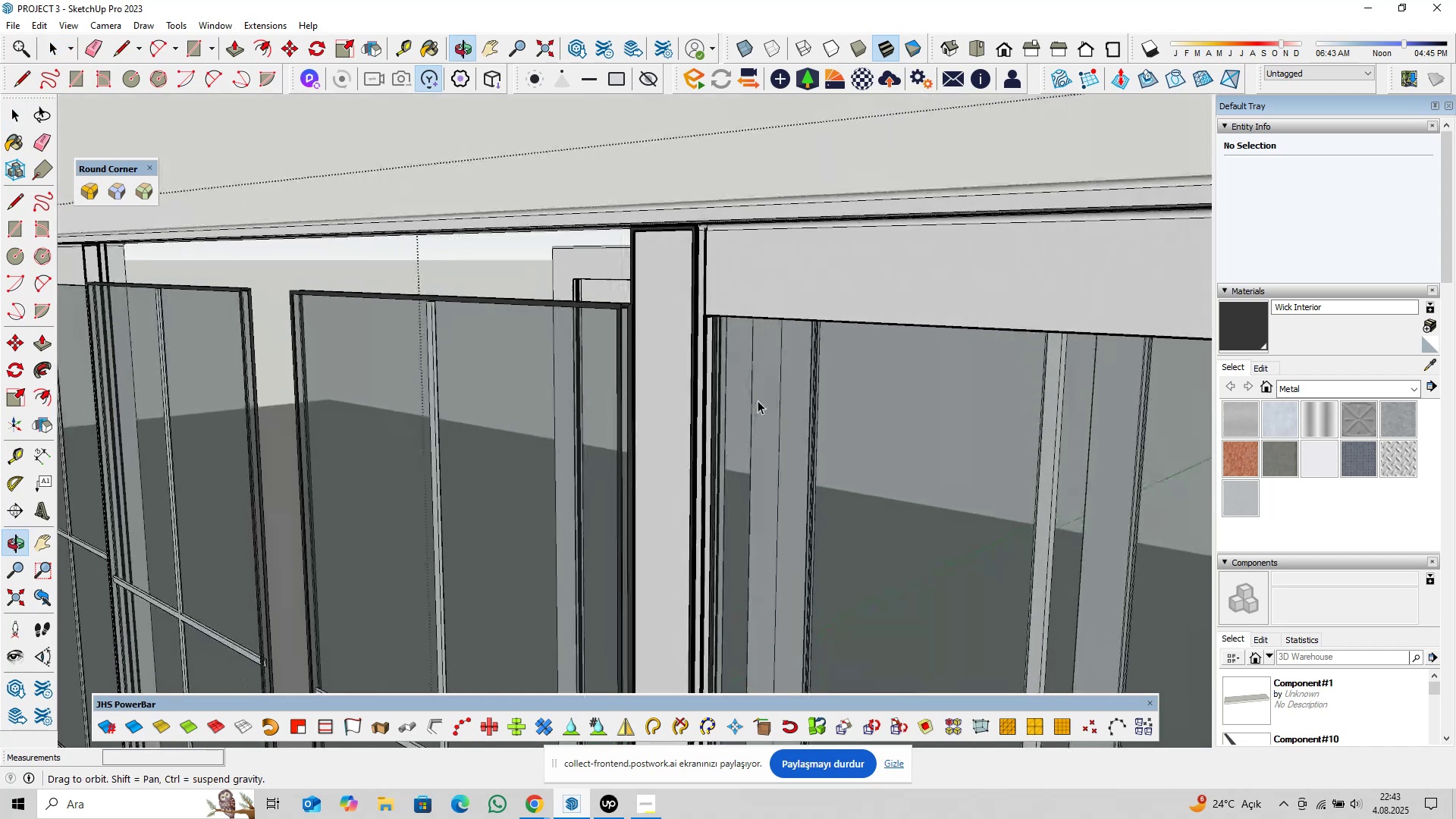 
scroll: coordinate [642, 480], scroll_direction: up, amount: 4.0
 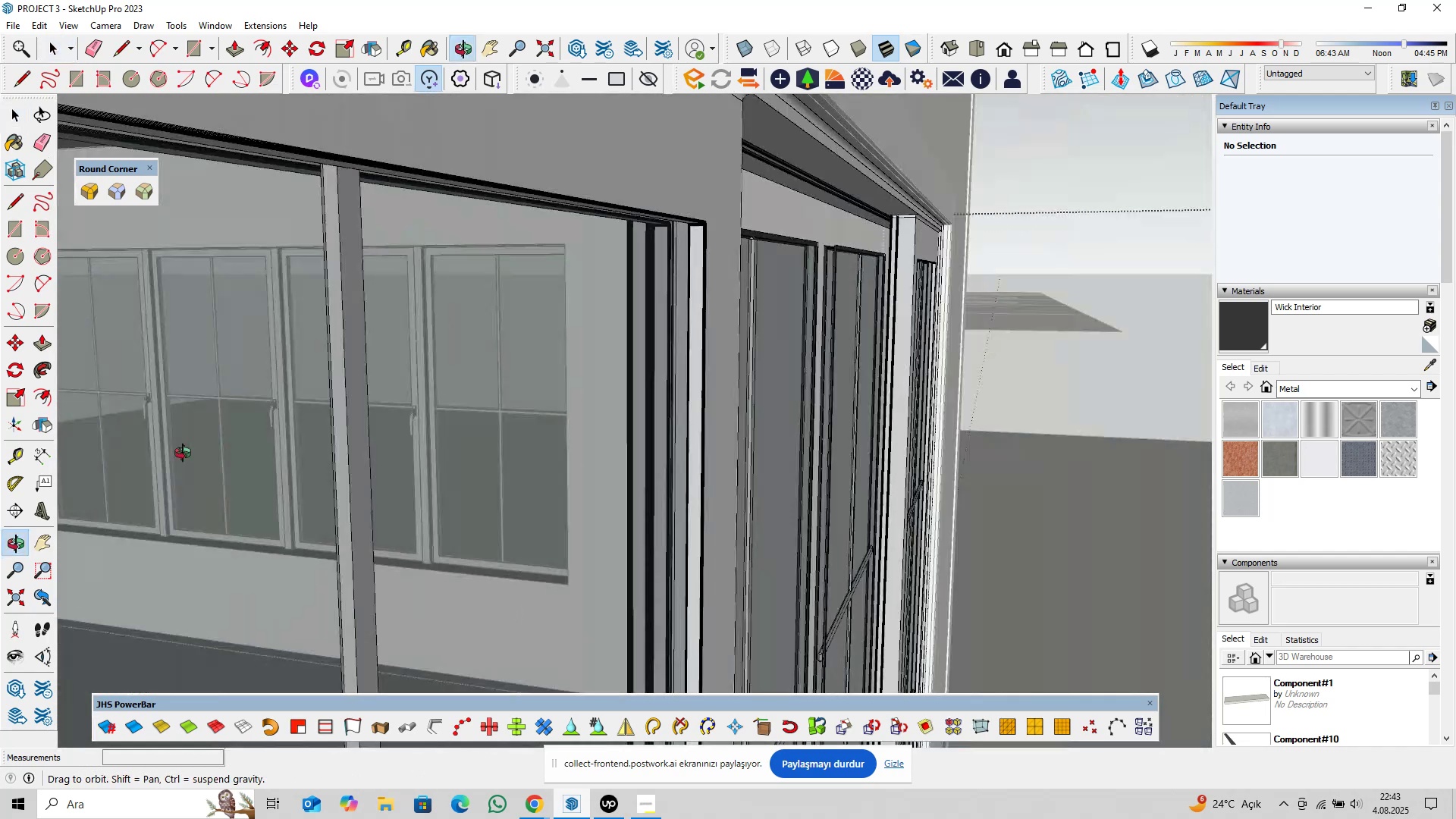 
hold_key(key=ShiftLeft, duration=0.32)
 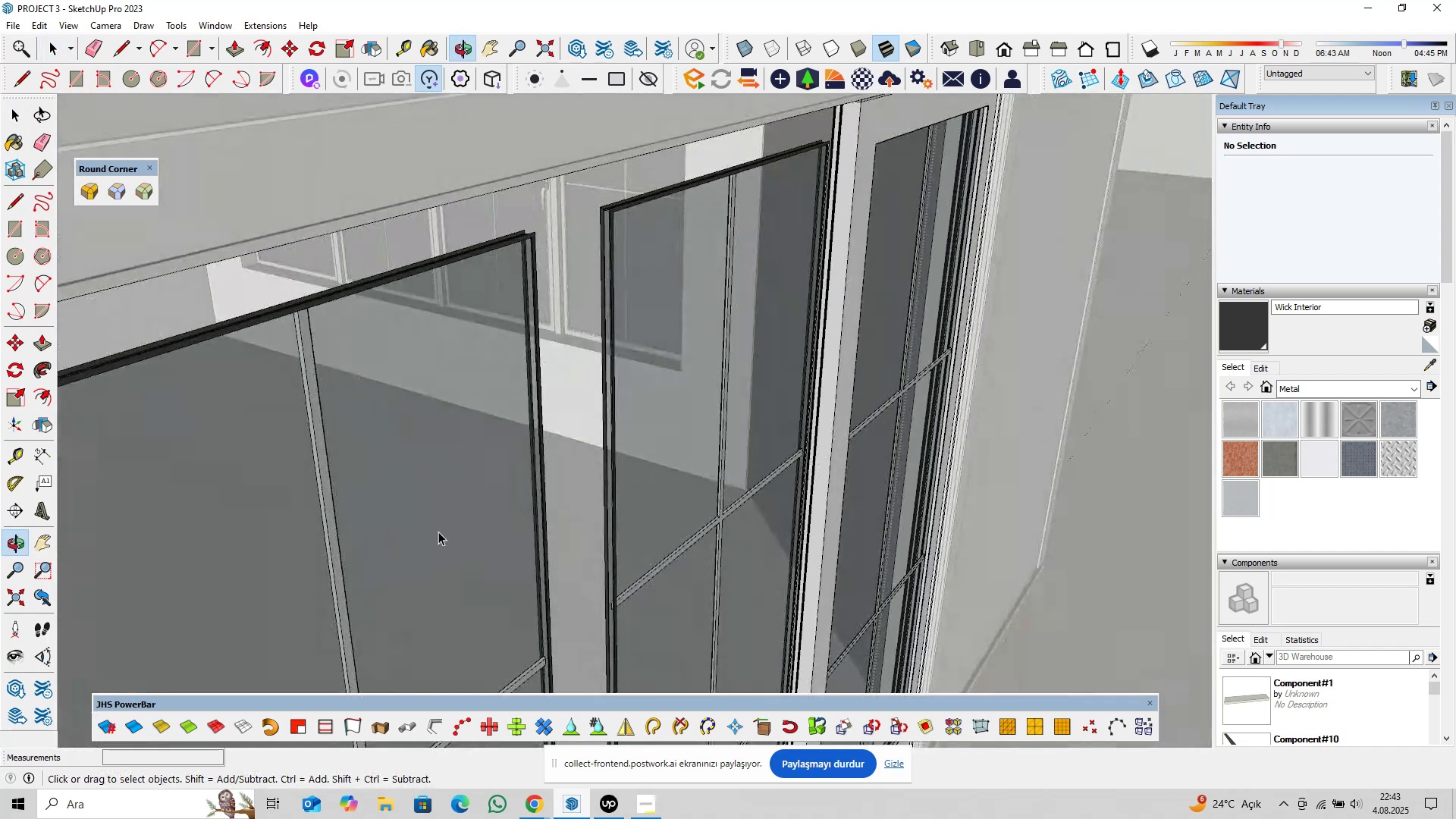 
scroll: coordinate [743, 534], scroll_direction: up, amount: 3.0
 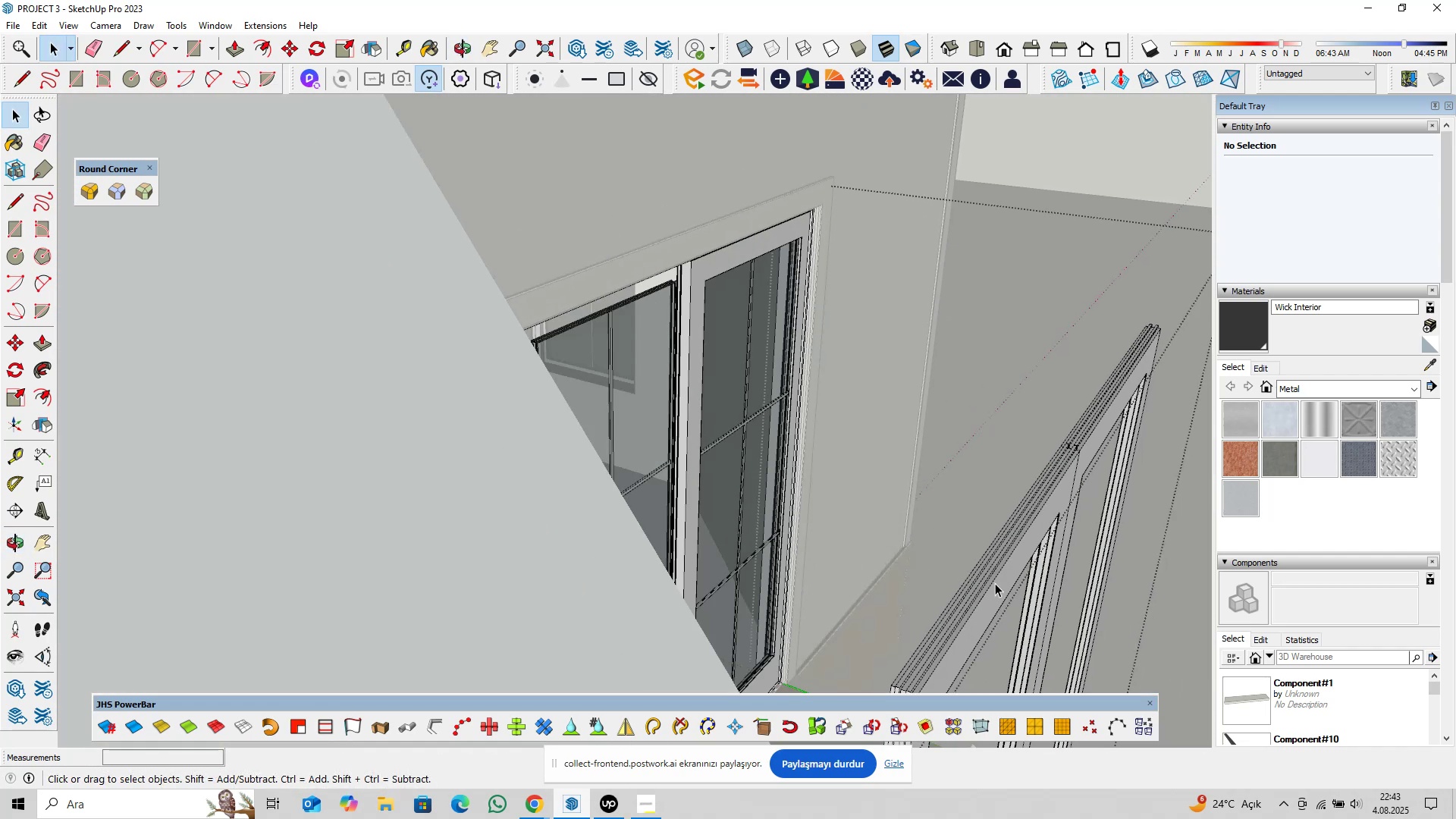 
hold_key(key=ShiftLeft, duration=0.46)
 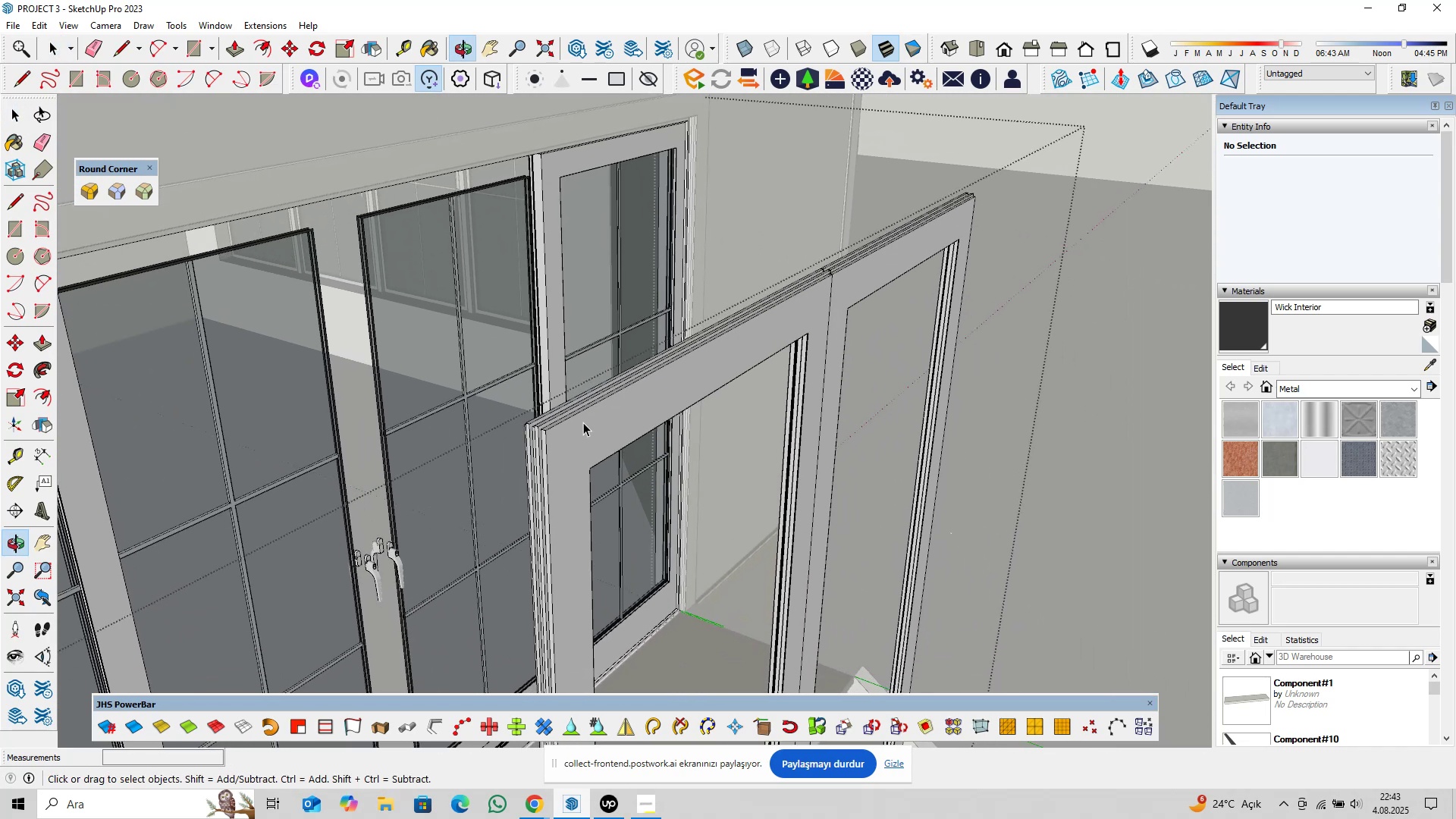 
scroll: coordinate [604, 510], scroll_direction: up, amount: 9.0
 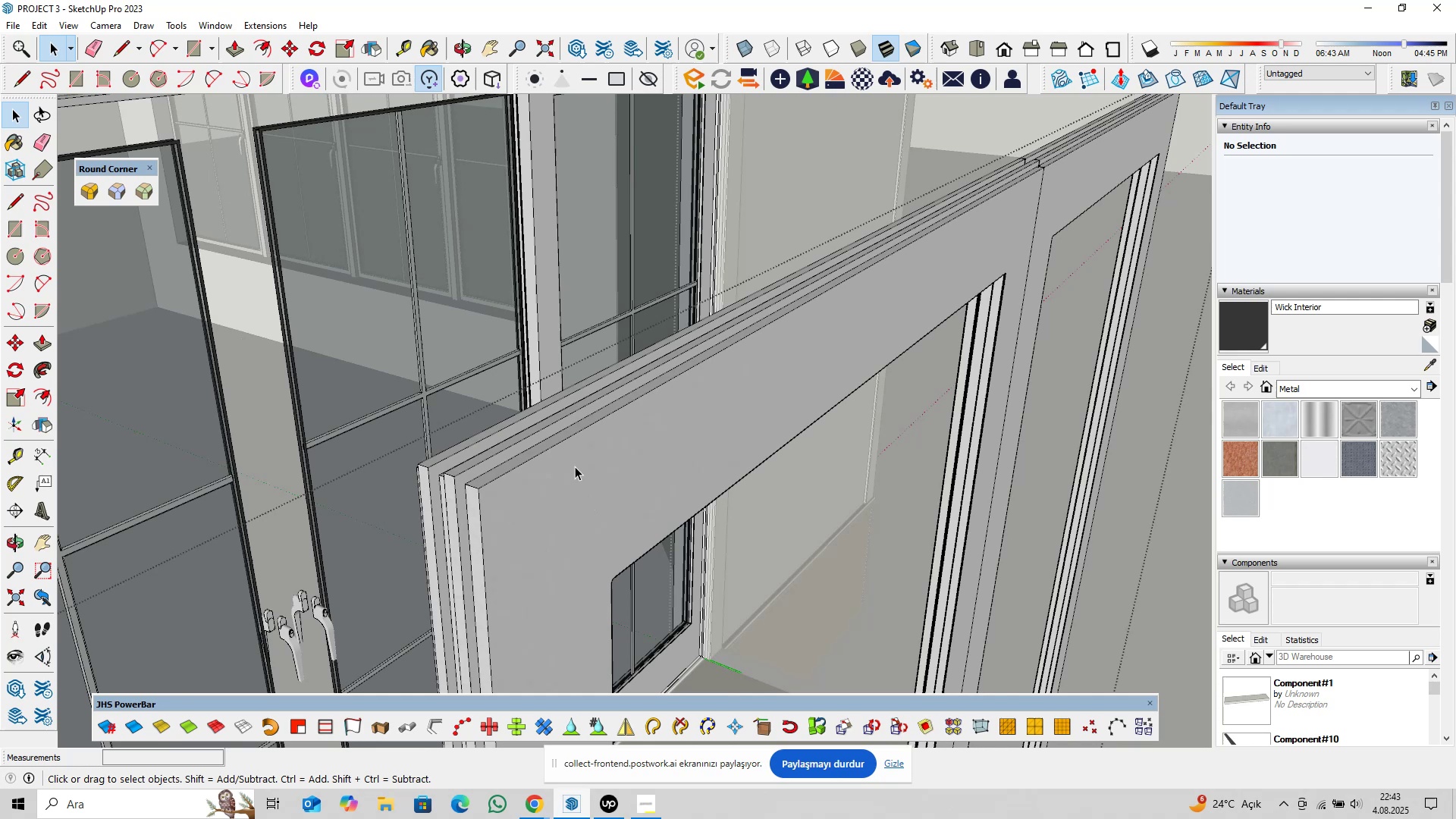 
scroll: coordinate [561, 514], scroll_direction: down, amount: 17.0
 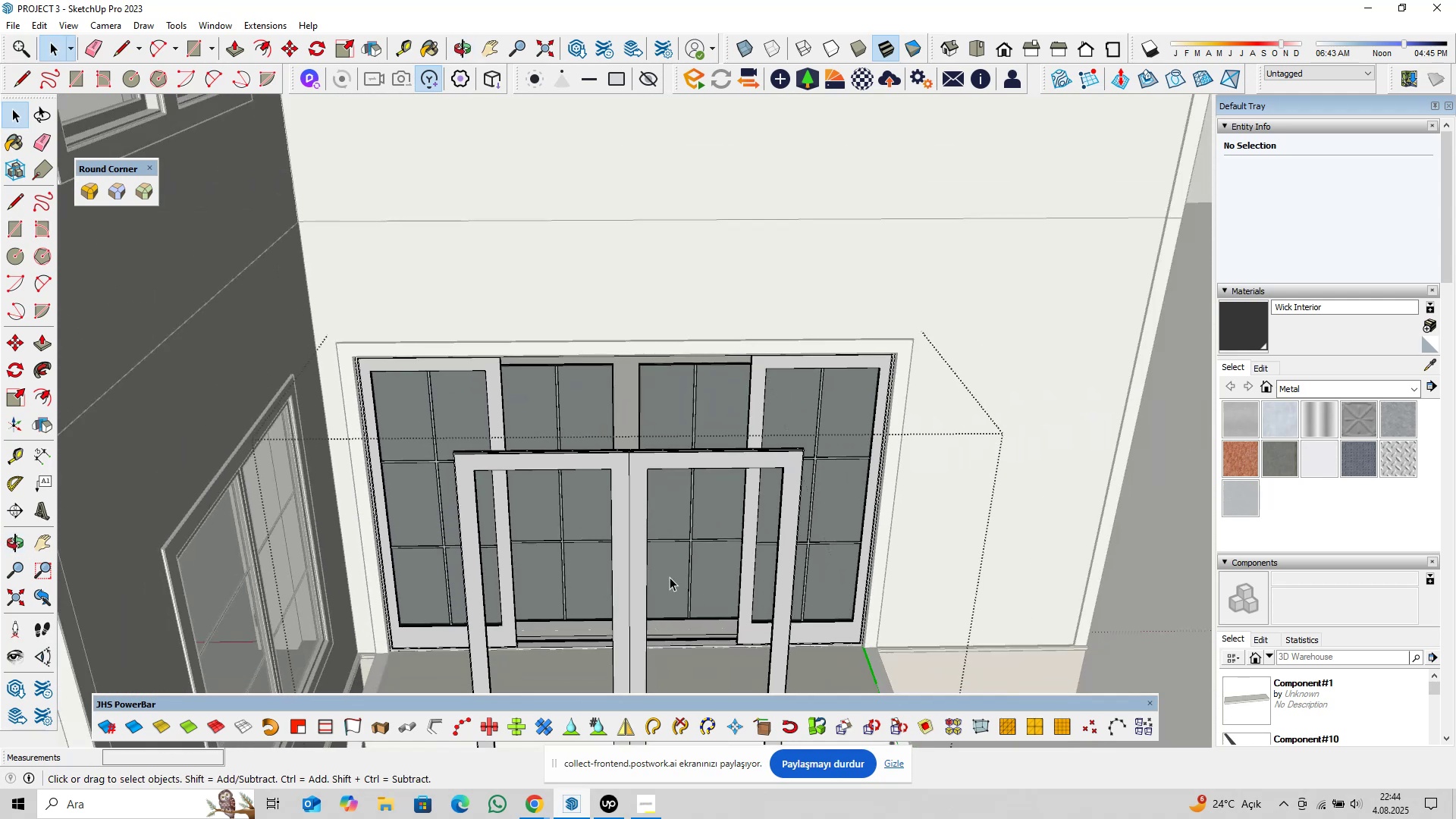 
hold_key(key=ShiftLeft, duration=0.31)
 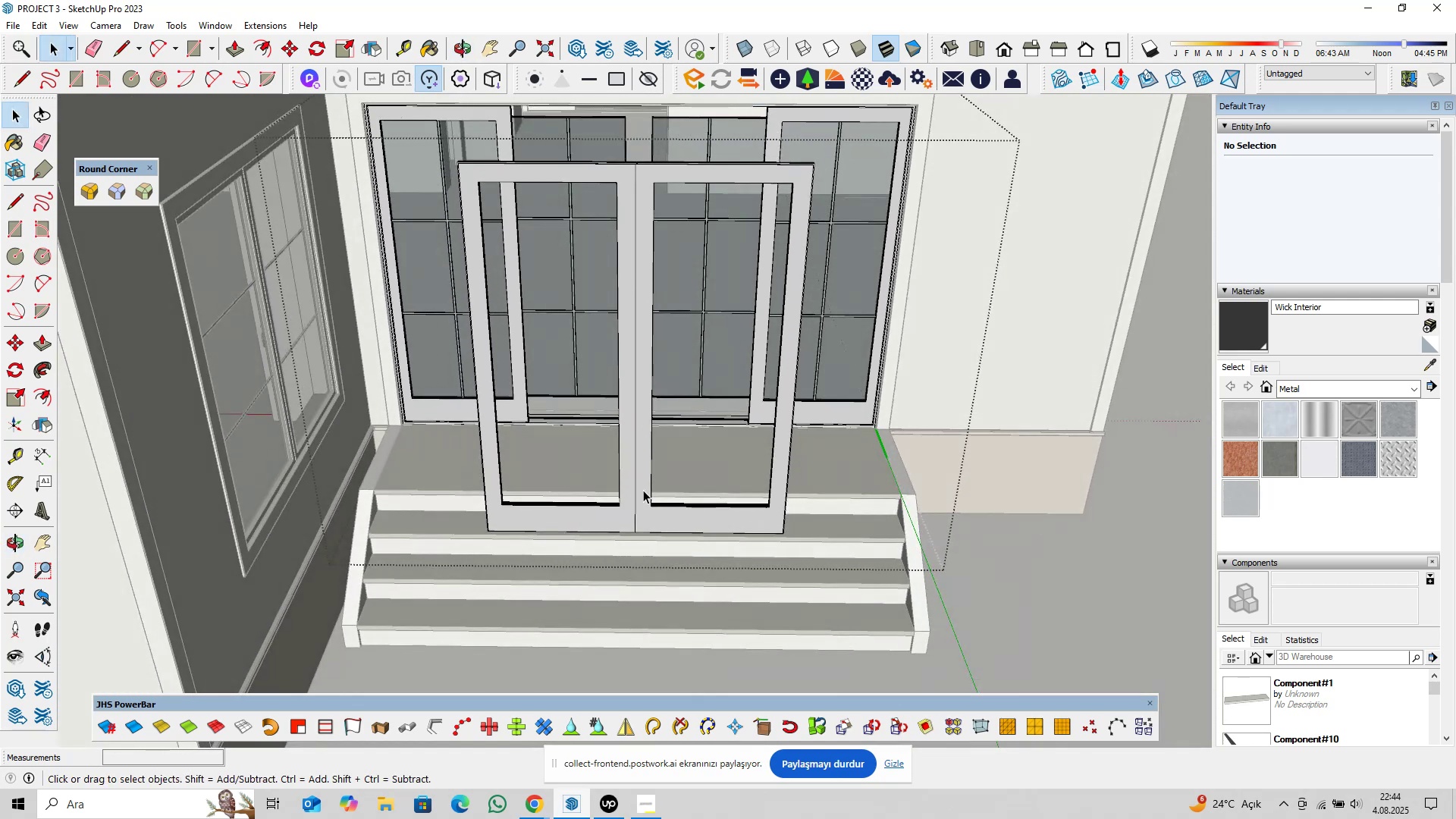 
left_click_drag(start_coordinate=[666, 477], to_coordinate=[584, 552])
 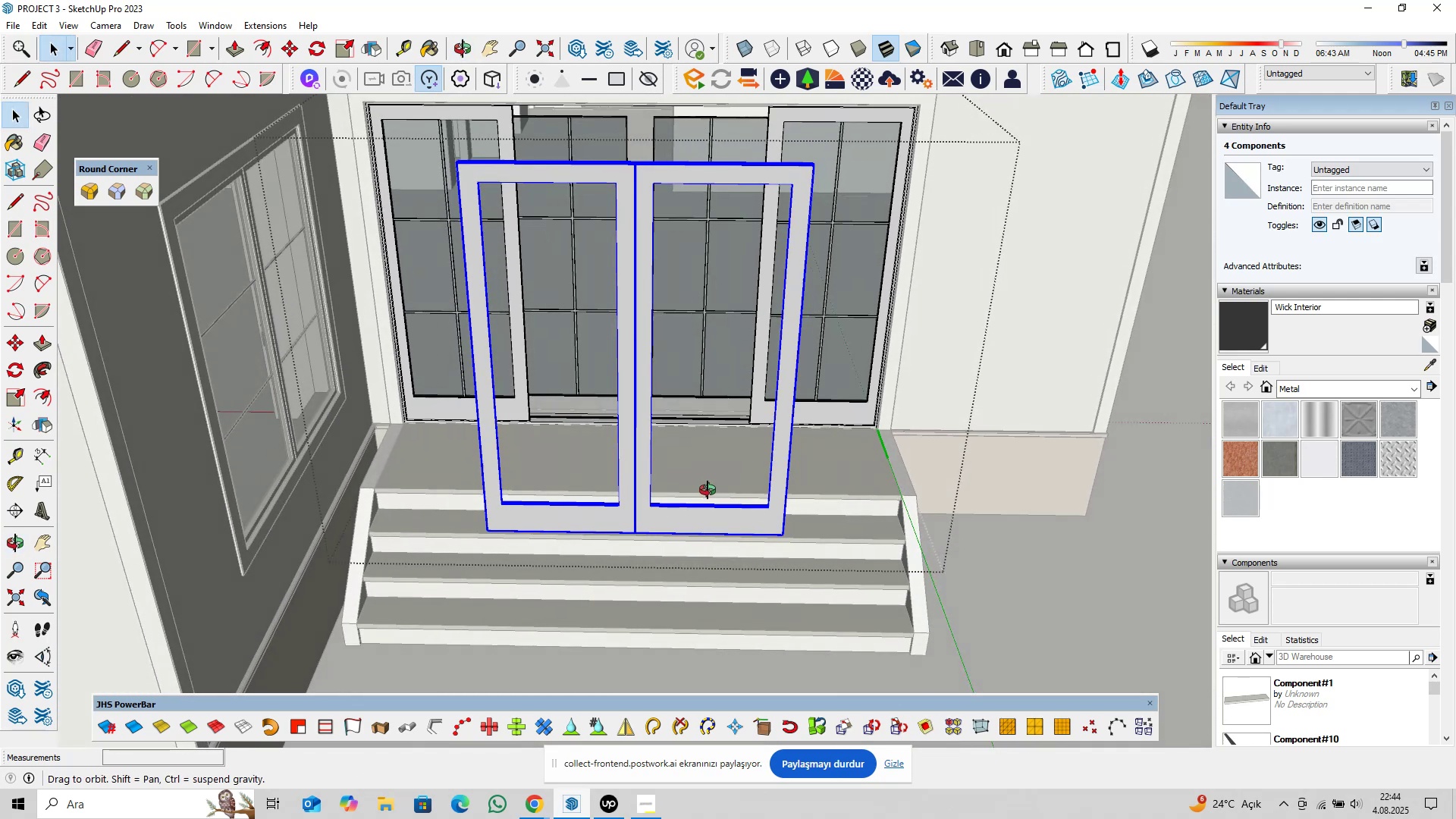 
scroll: coordinate [690, 516], scroll_direction: up, amount: 3.0
 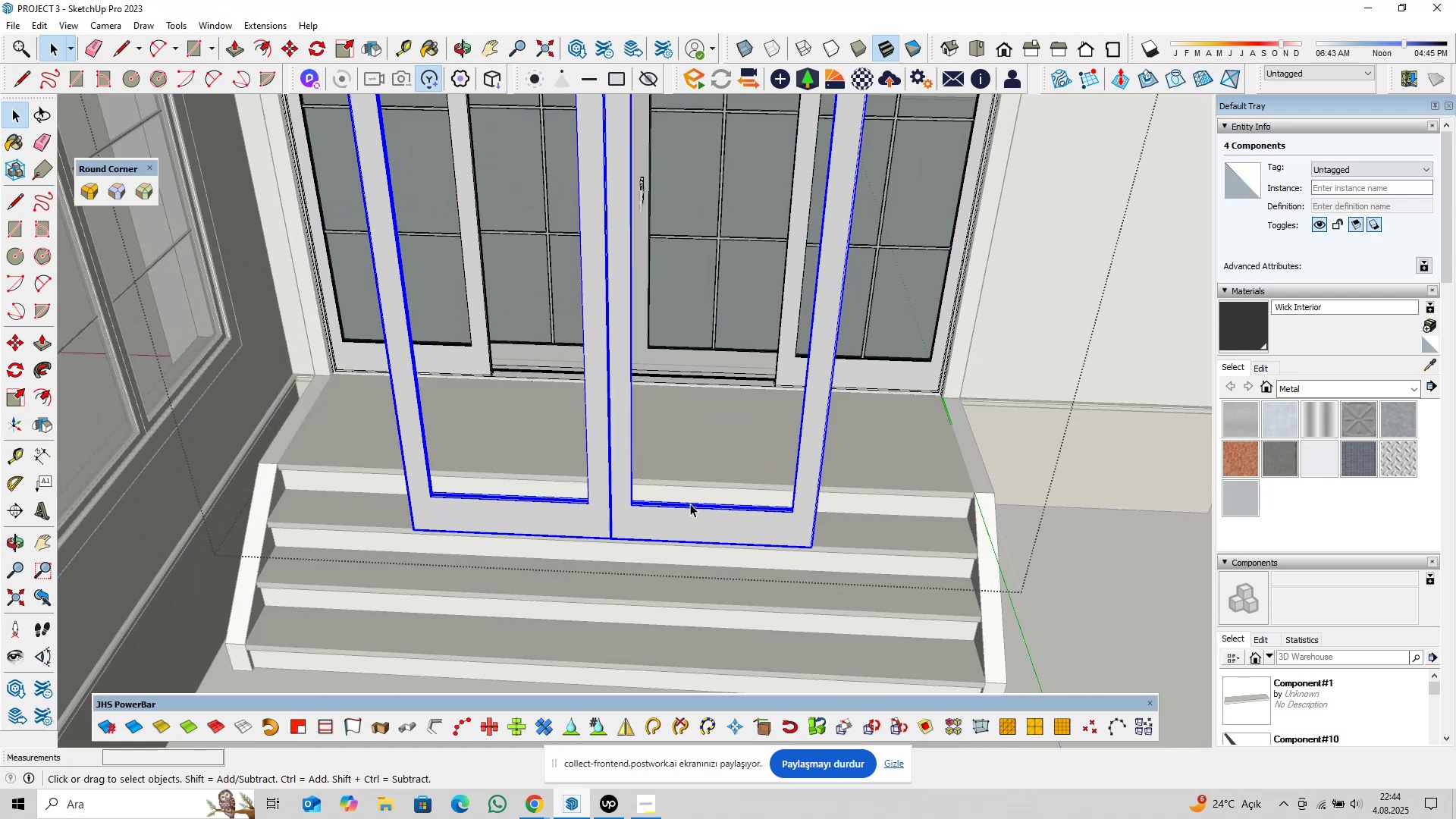 
key(M)
 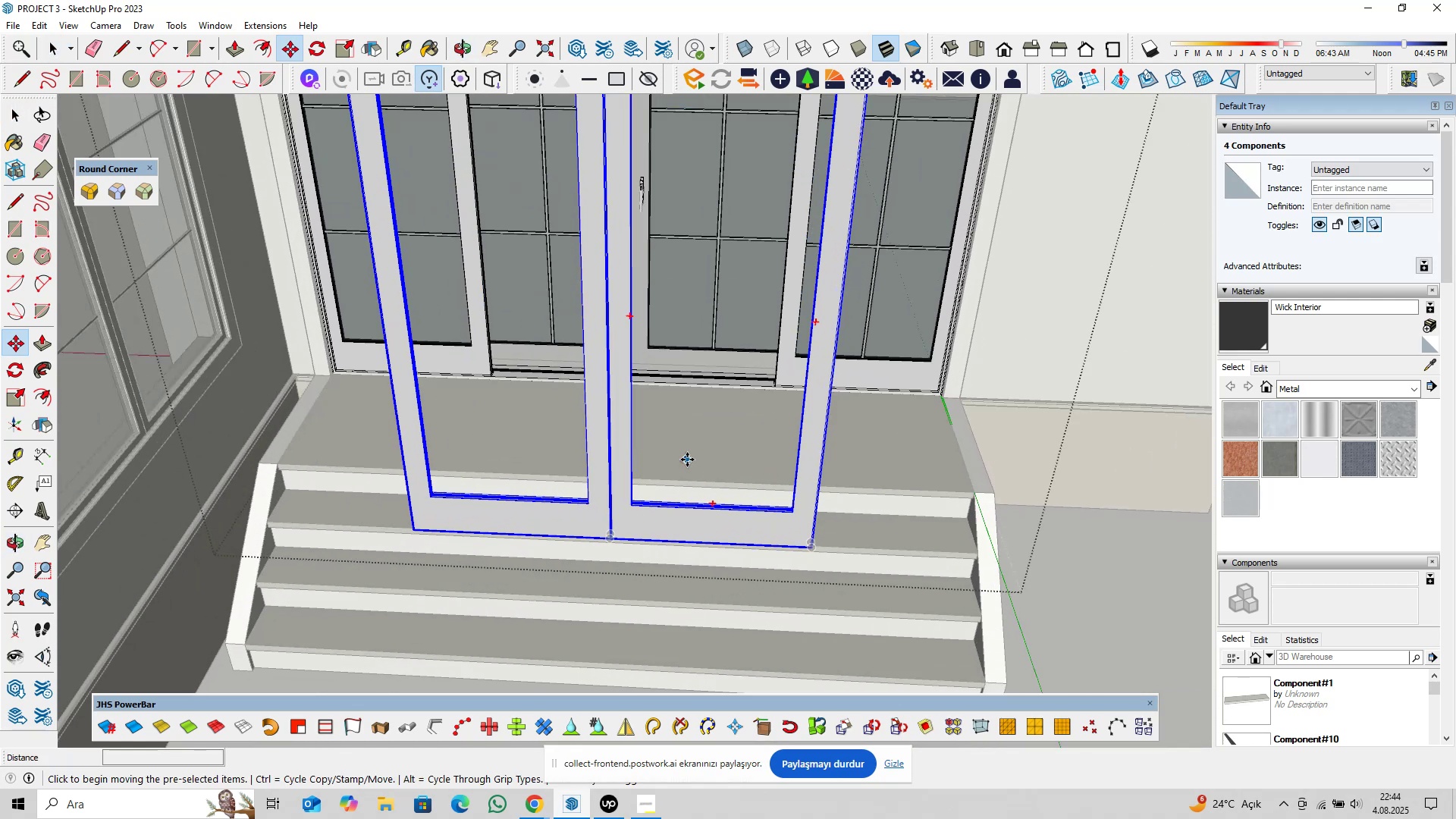 
left_click([687, 460])
 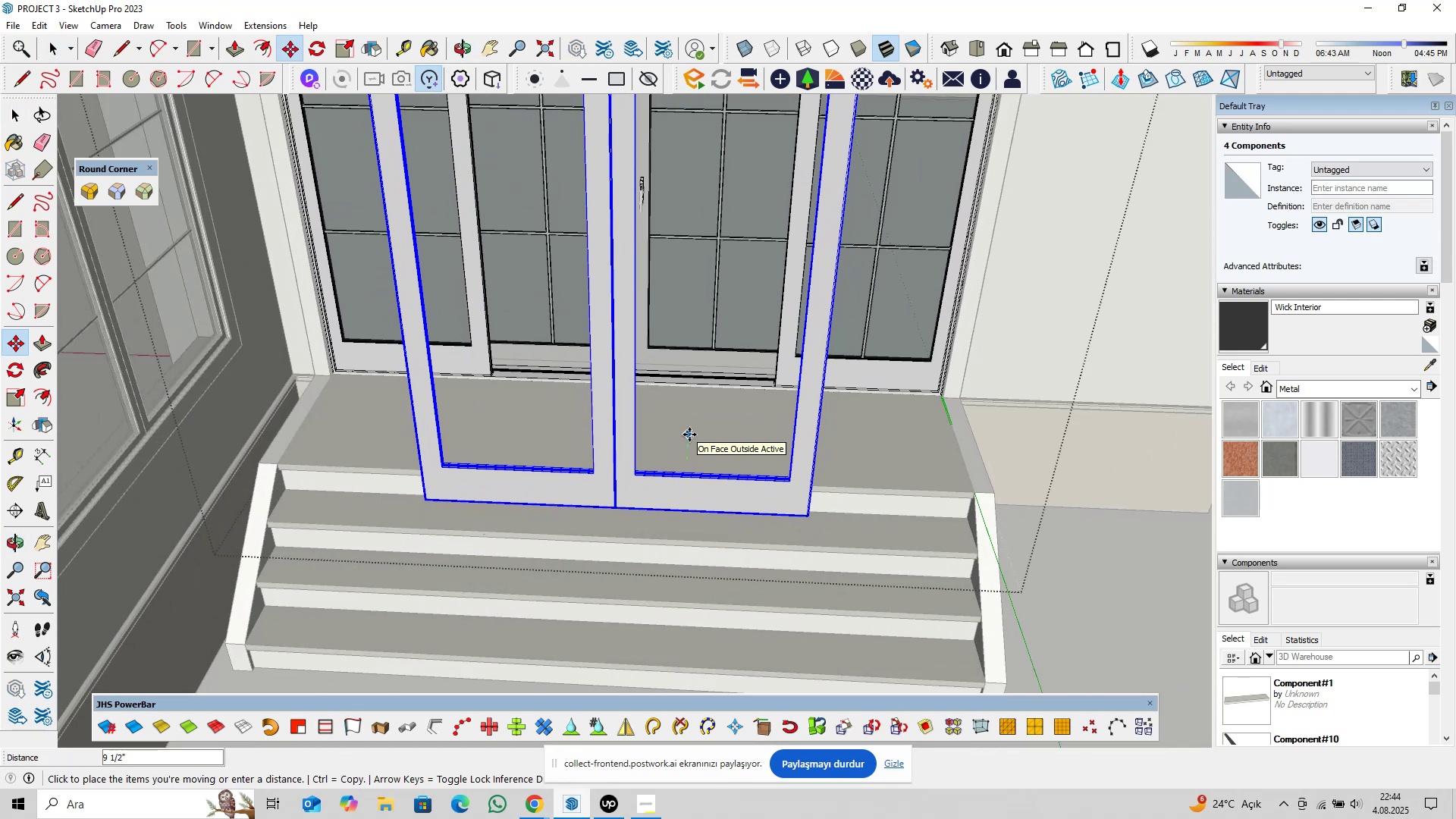 
type(5@)
 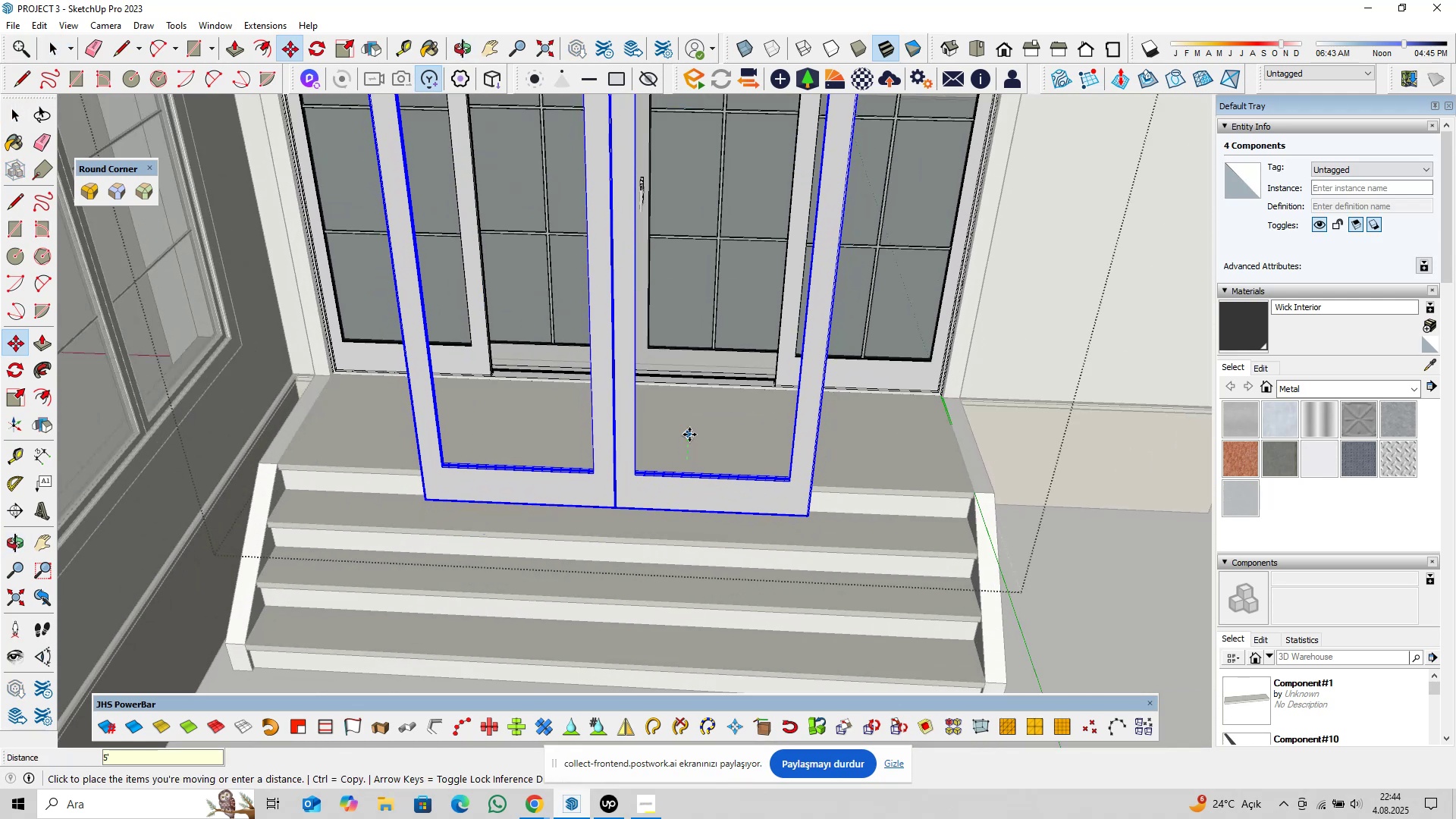 
 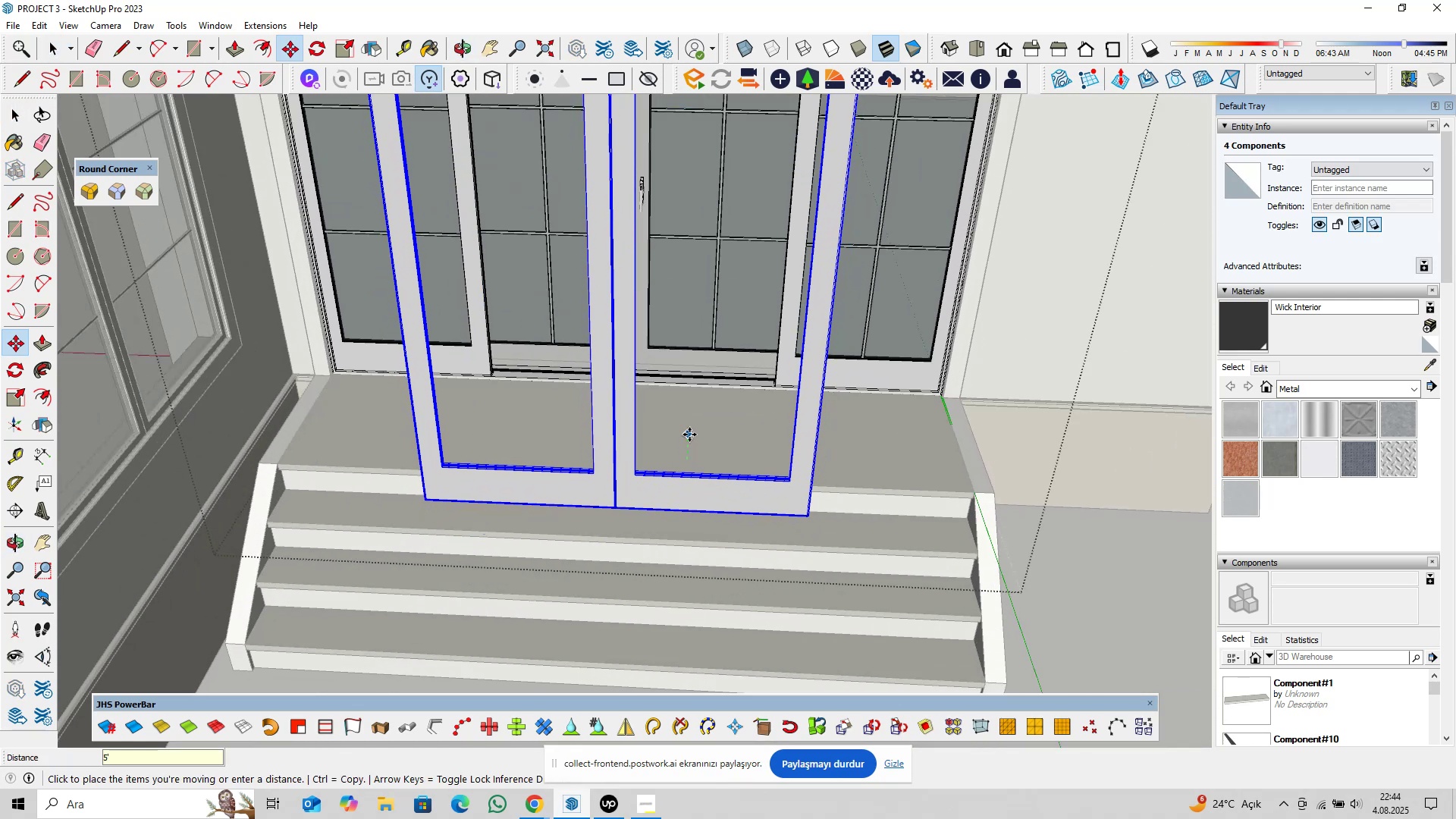 
key(Enter)
 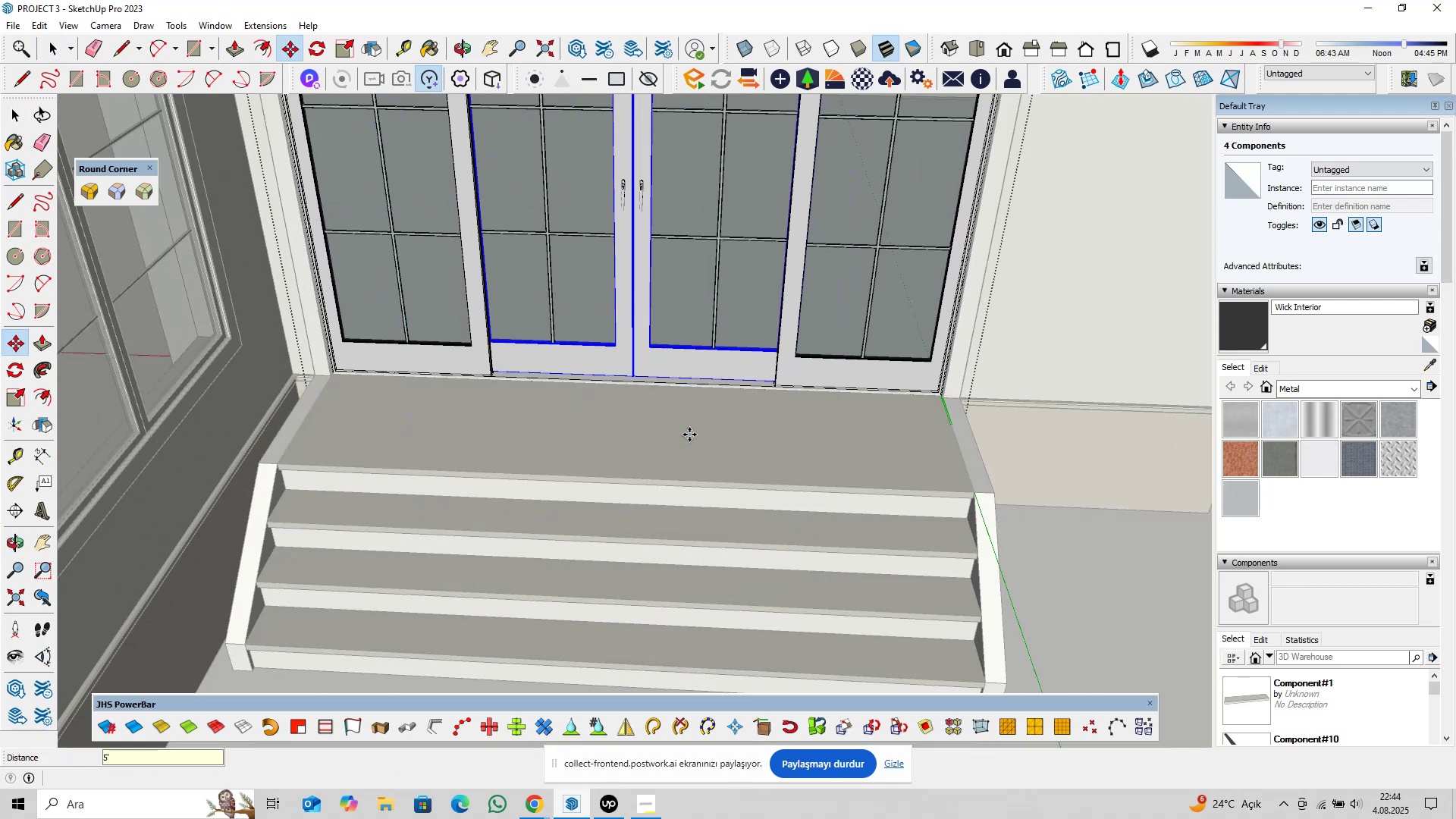 
key(Space)
 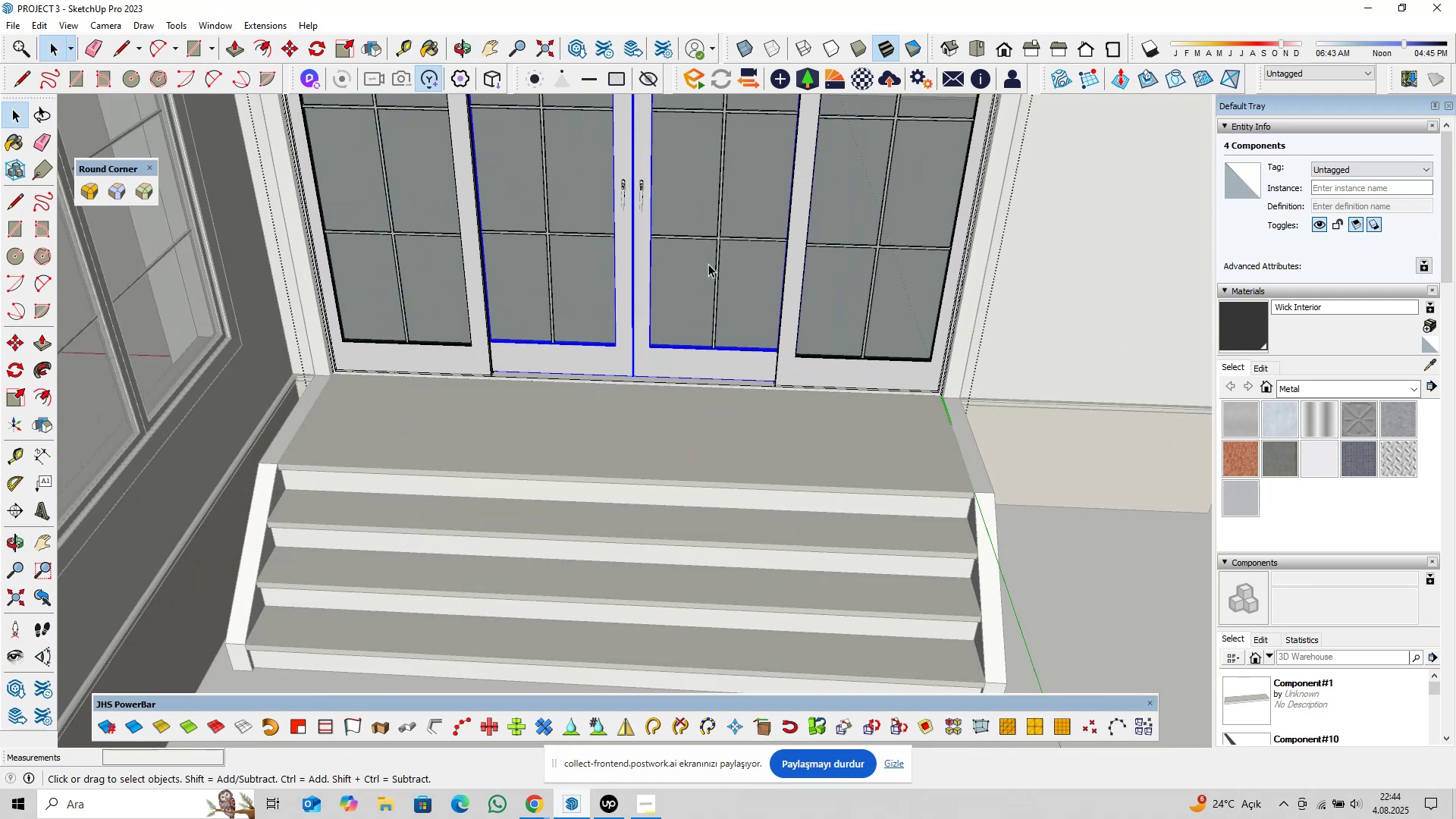 
hold_key(key=ShiftLeft, duration=0.37)
 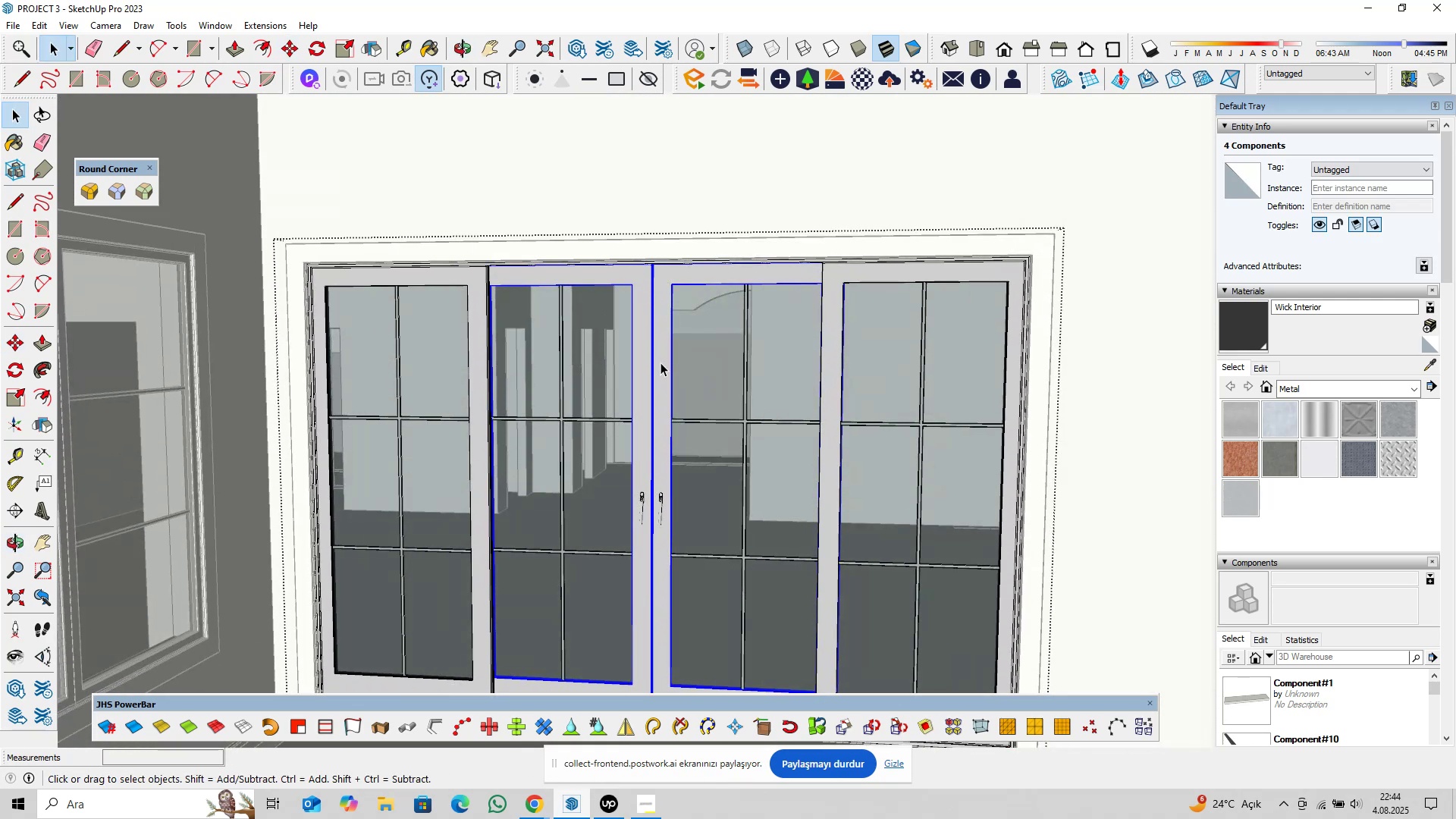 
scroll: coordinate [561, 313], scroll_direction: up, amount: 18.0
 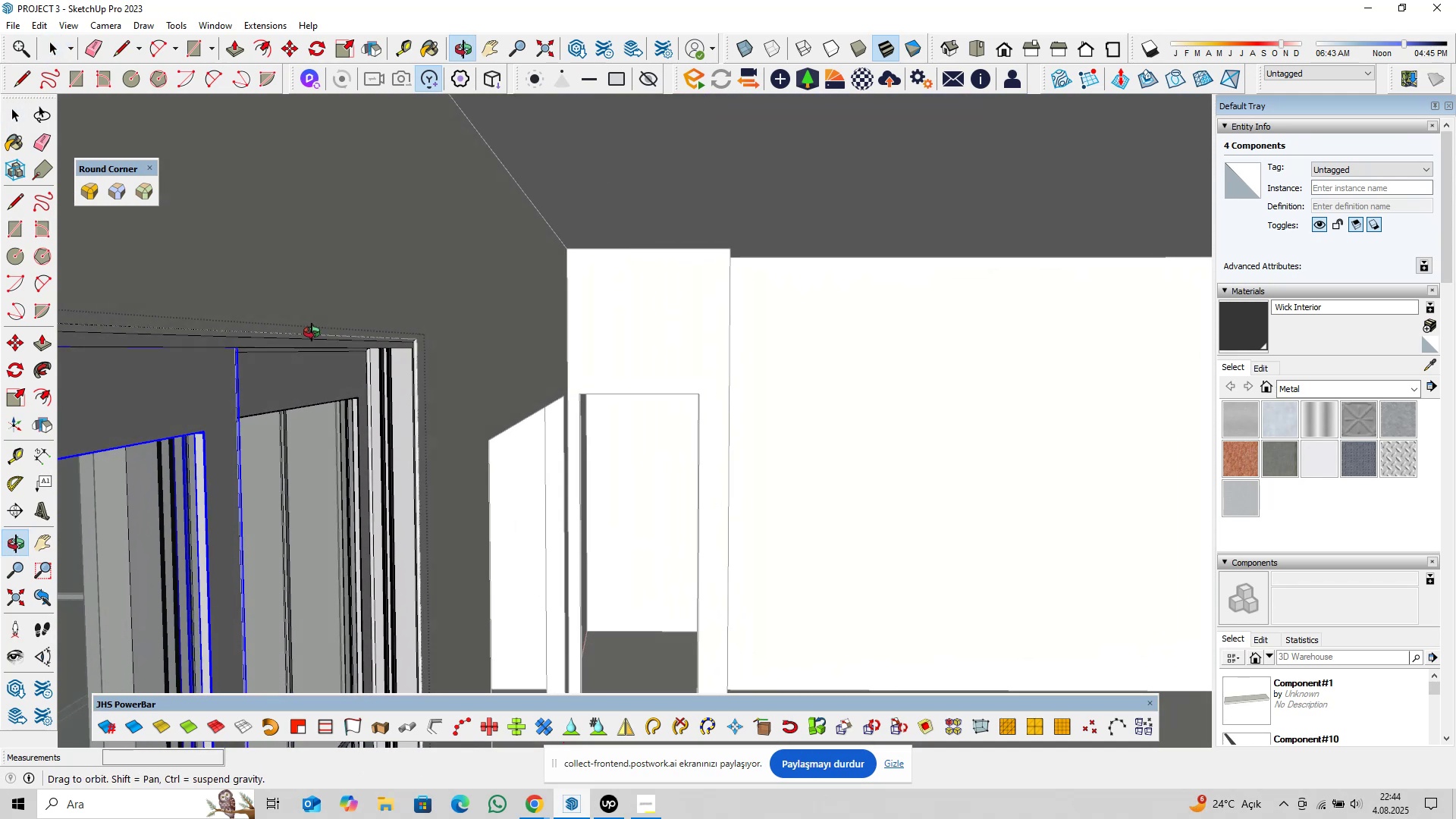 
hold_key(key=ShiftLeft, duration=0.4)
 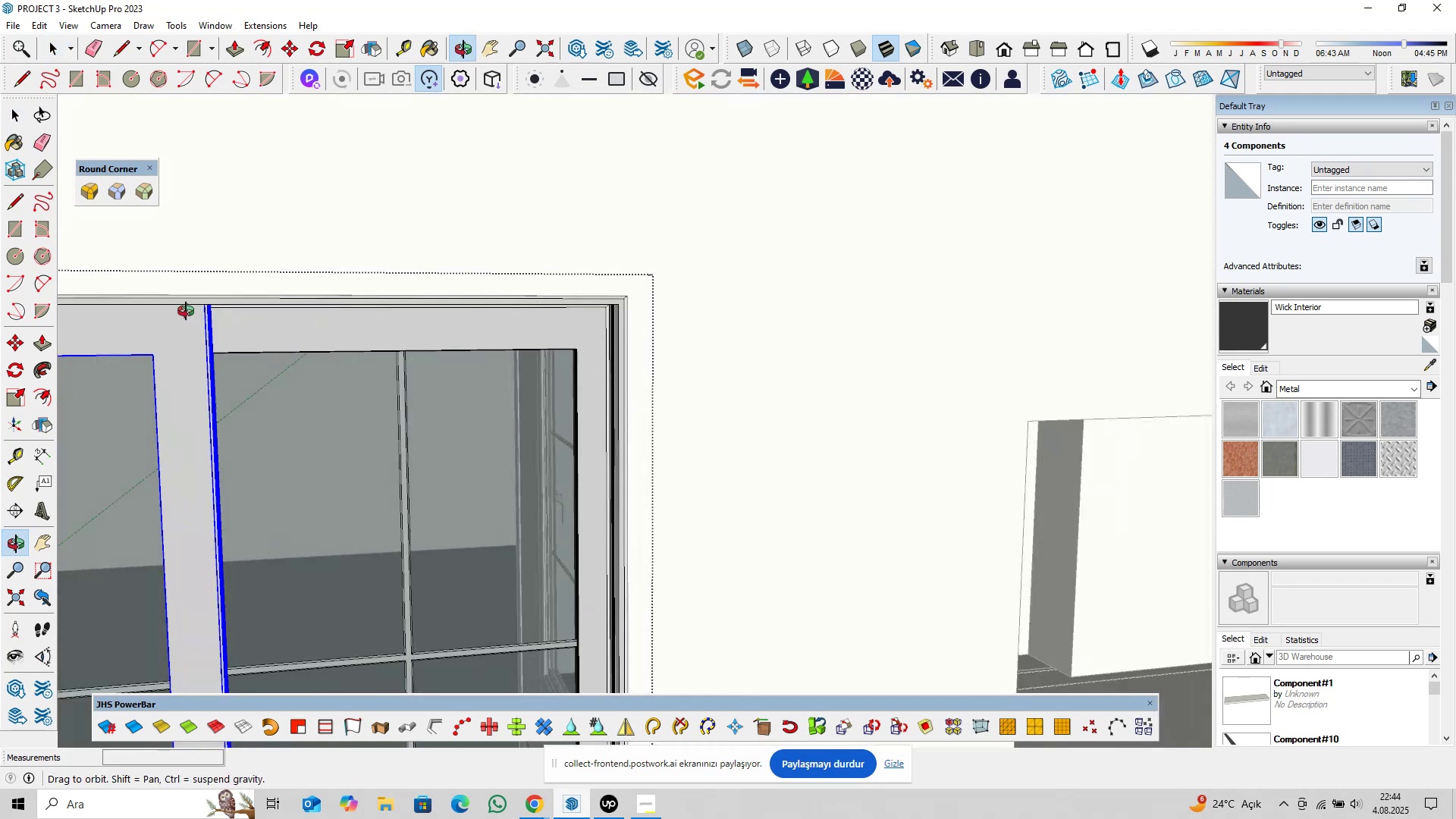 
hold_key(key=ShiftLeft, duration=0.38)
 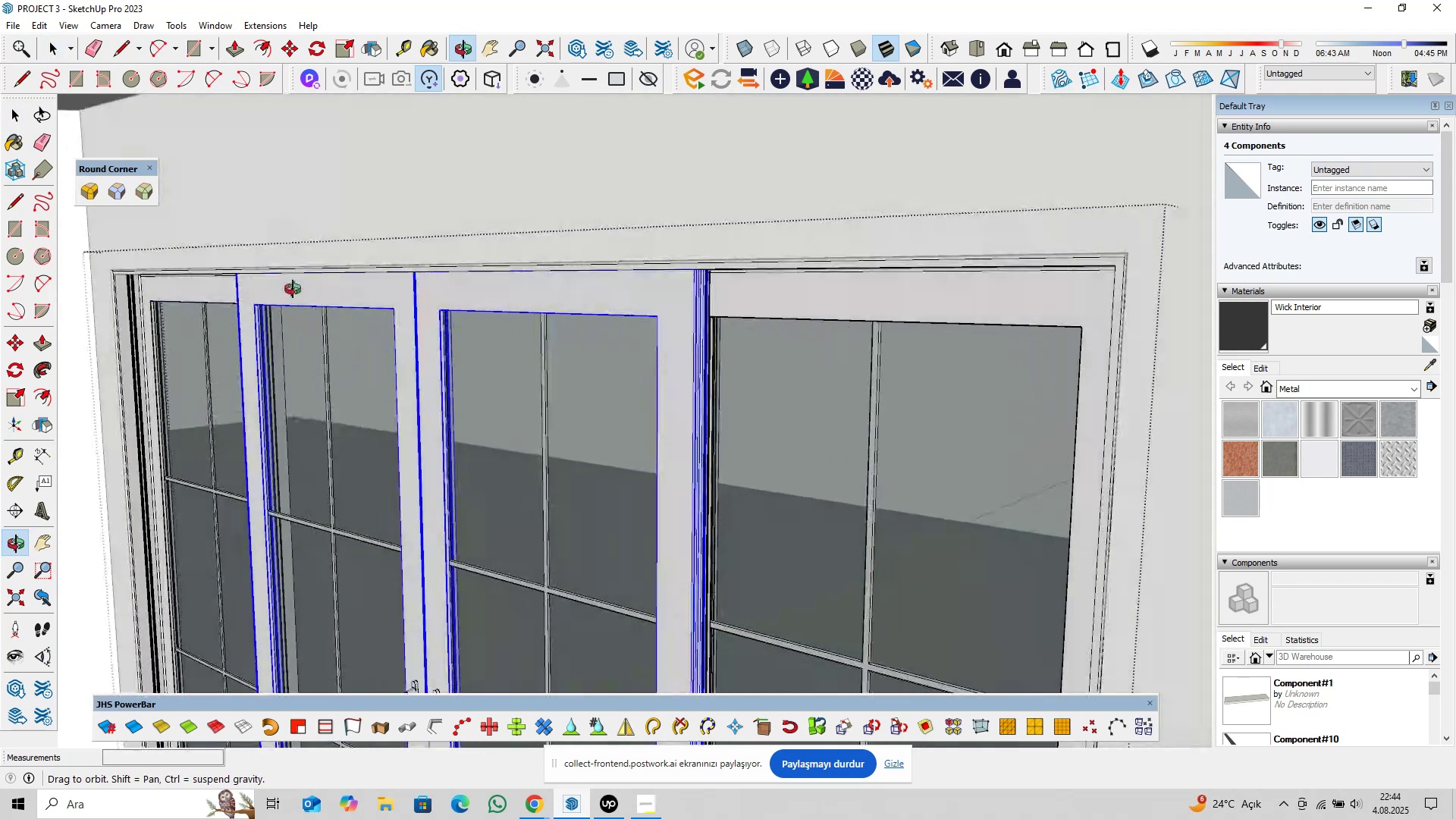 
hold_key(key=ShiftLeft, duration=0.49)
 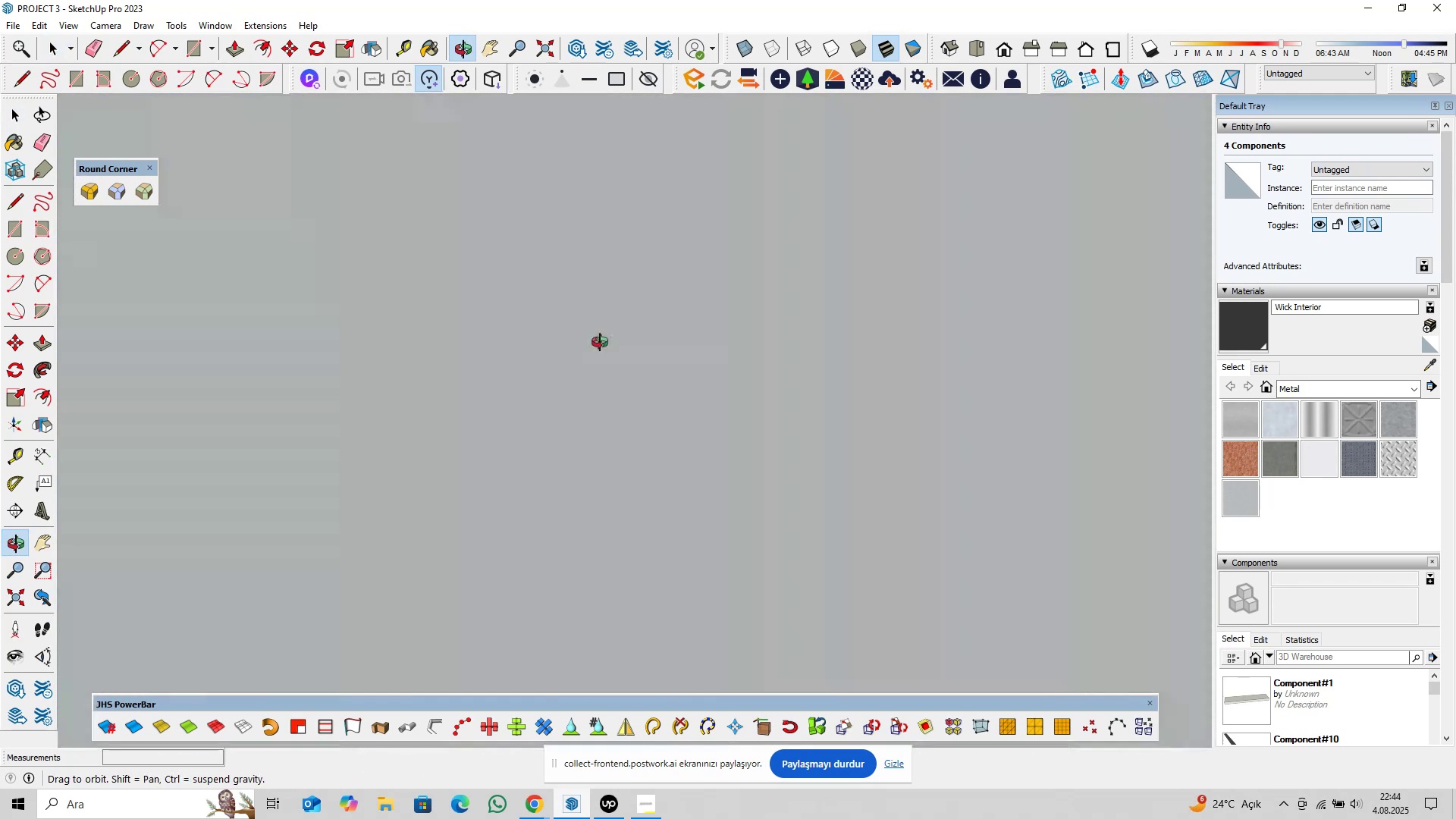 
hold_key(key=ShiftLeft, duration=0.56)
 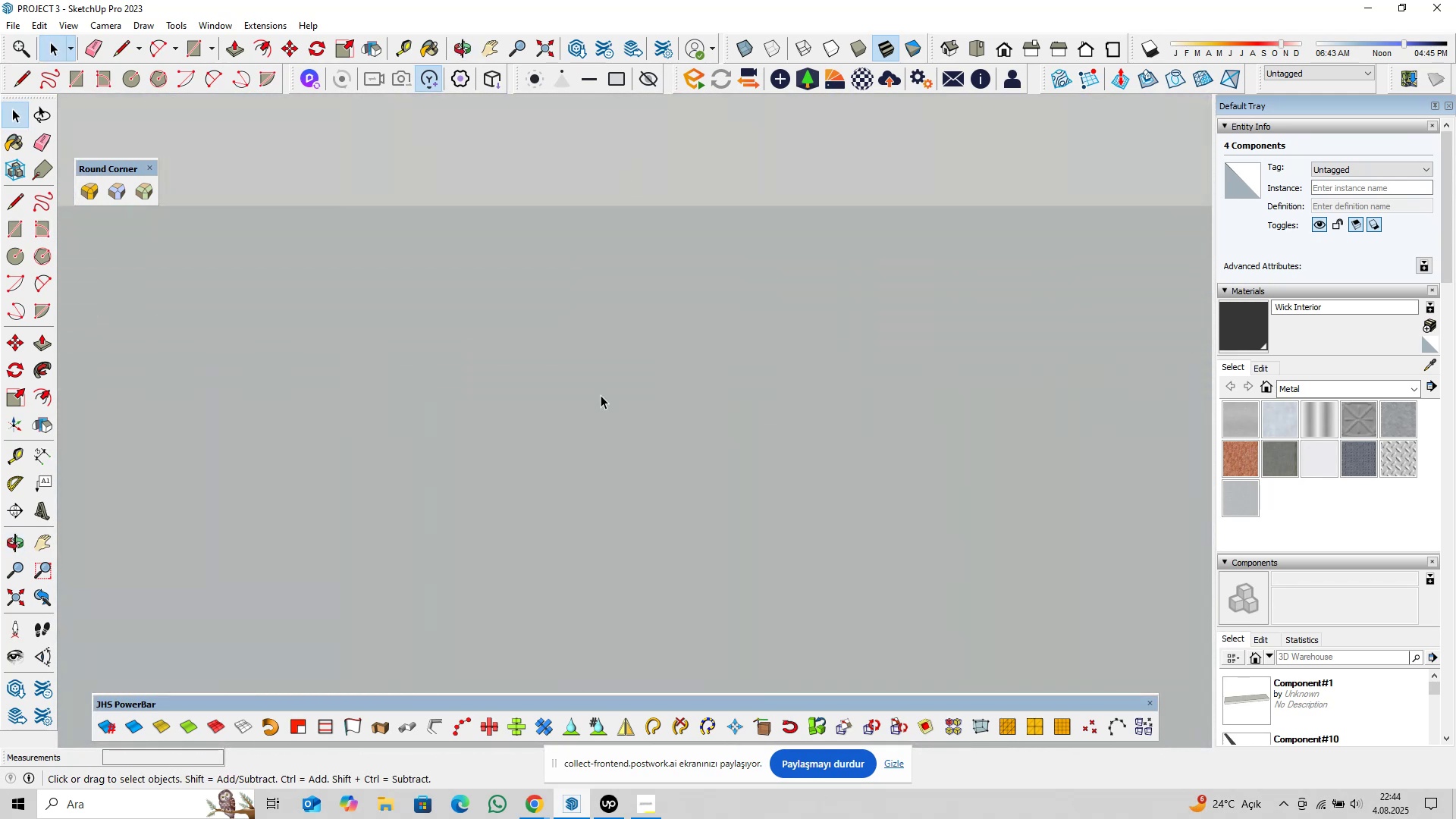 
scroll: coordinate [568, 487], scroll_direction: up, amount: 27.0
 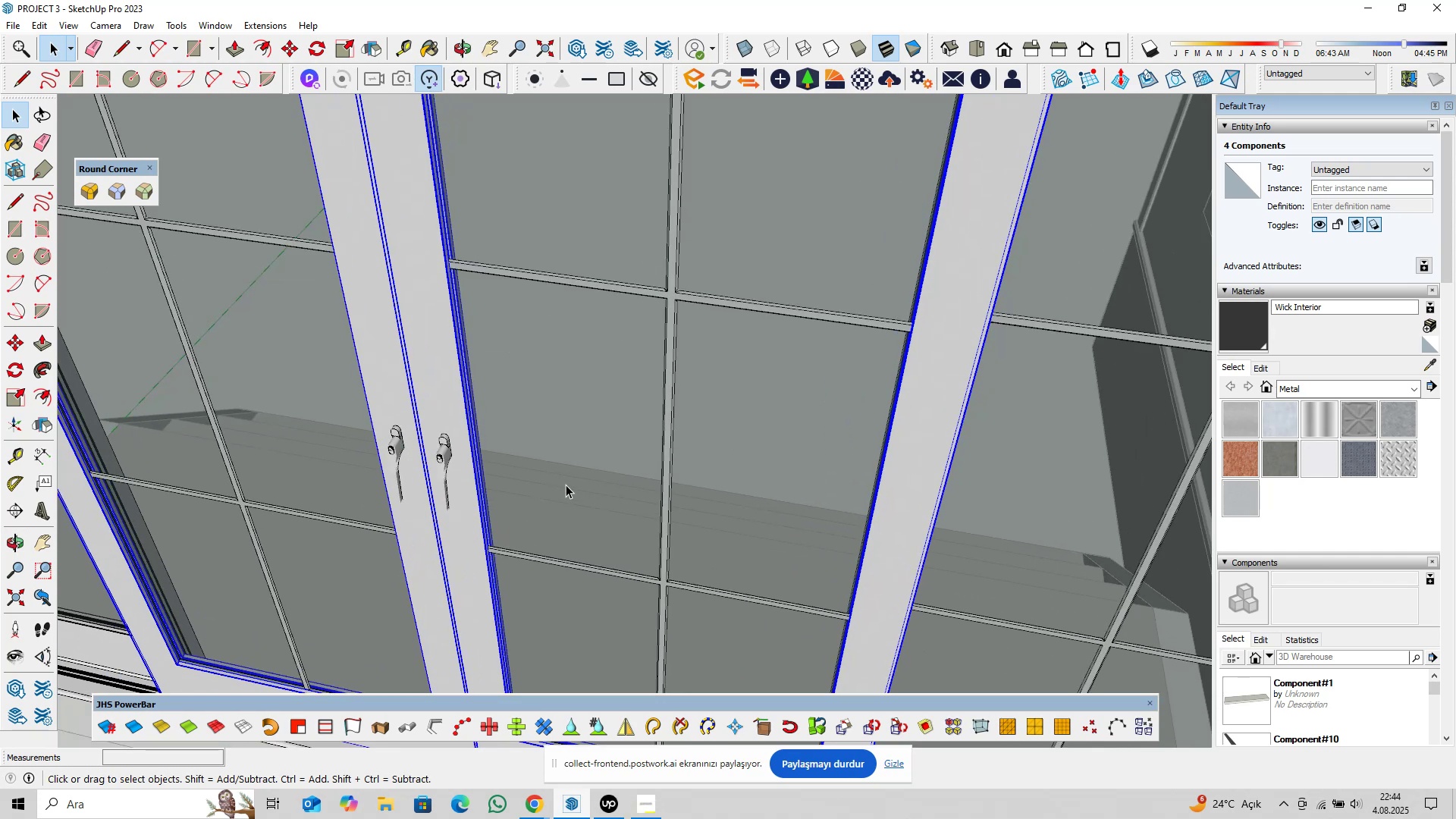 
key(Control+ControlLeft)
 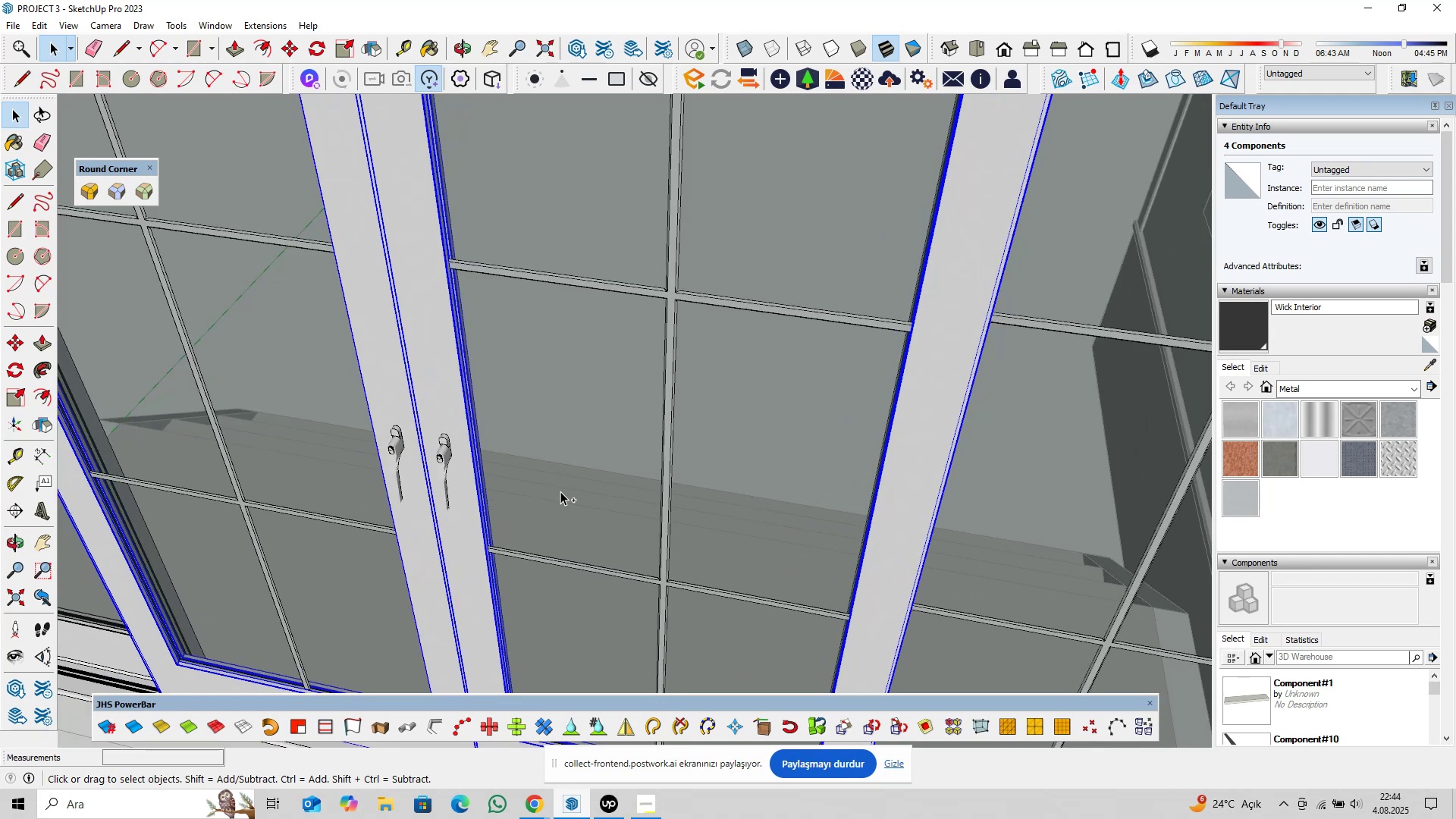 
key(Control+Z)
 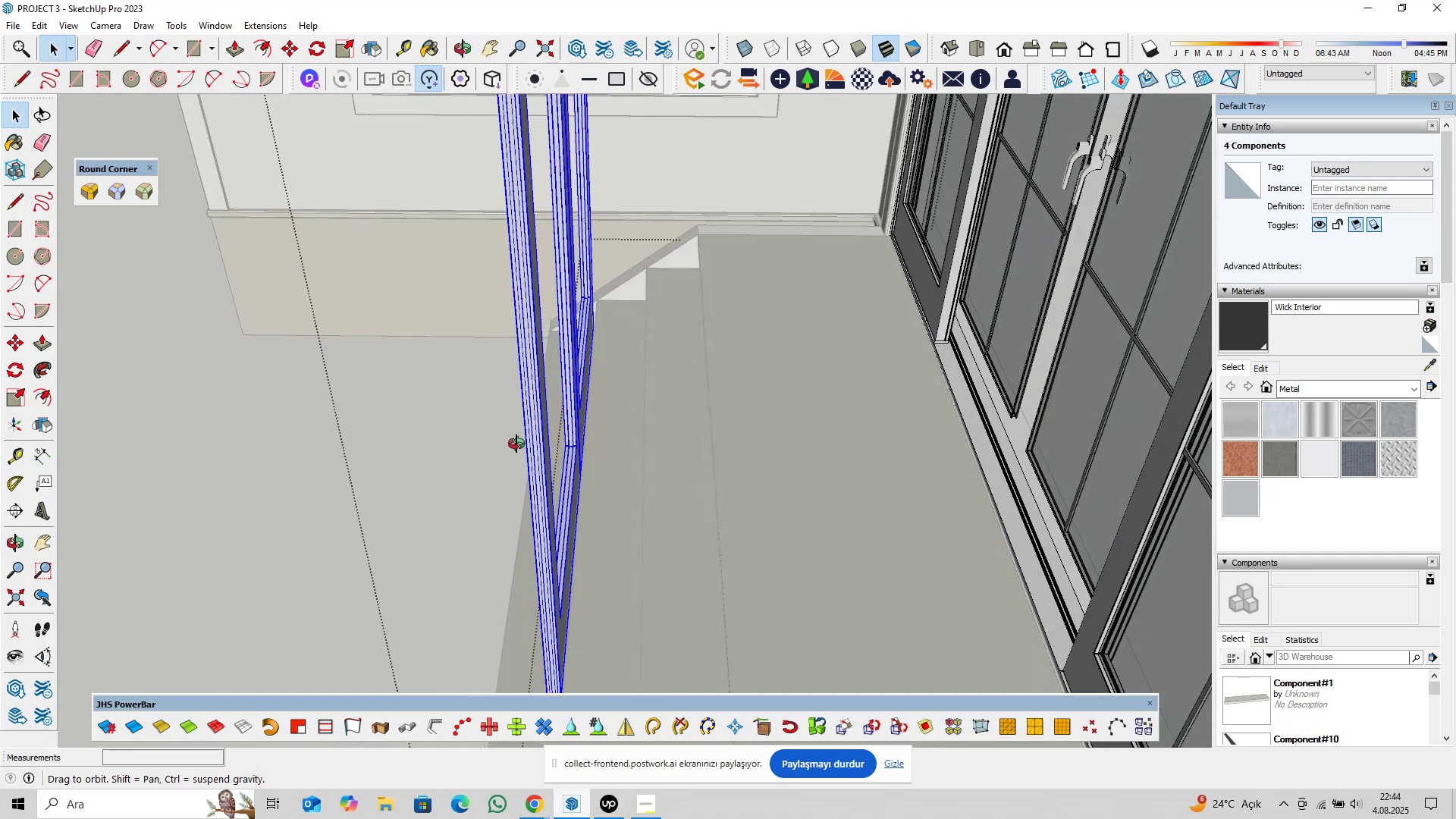 
hold_key(key=ShiftLeft, duration=0.34)
 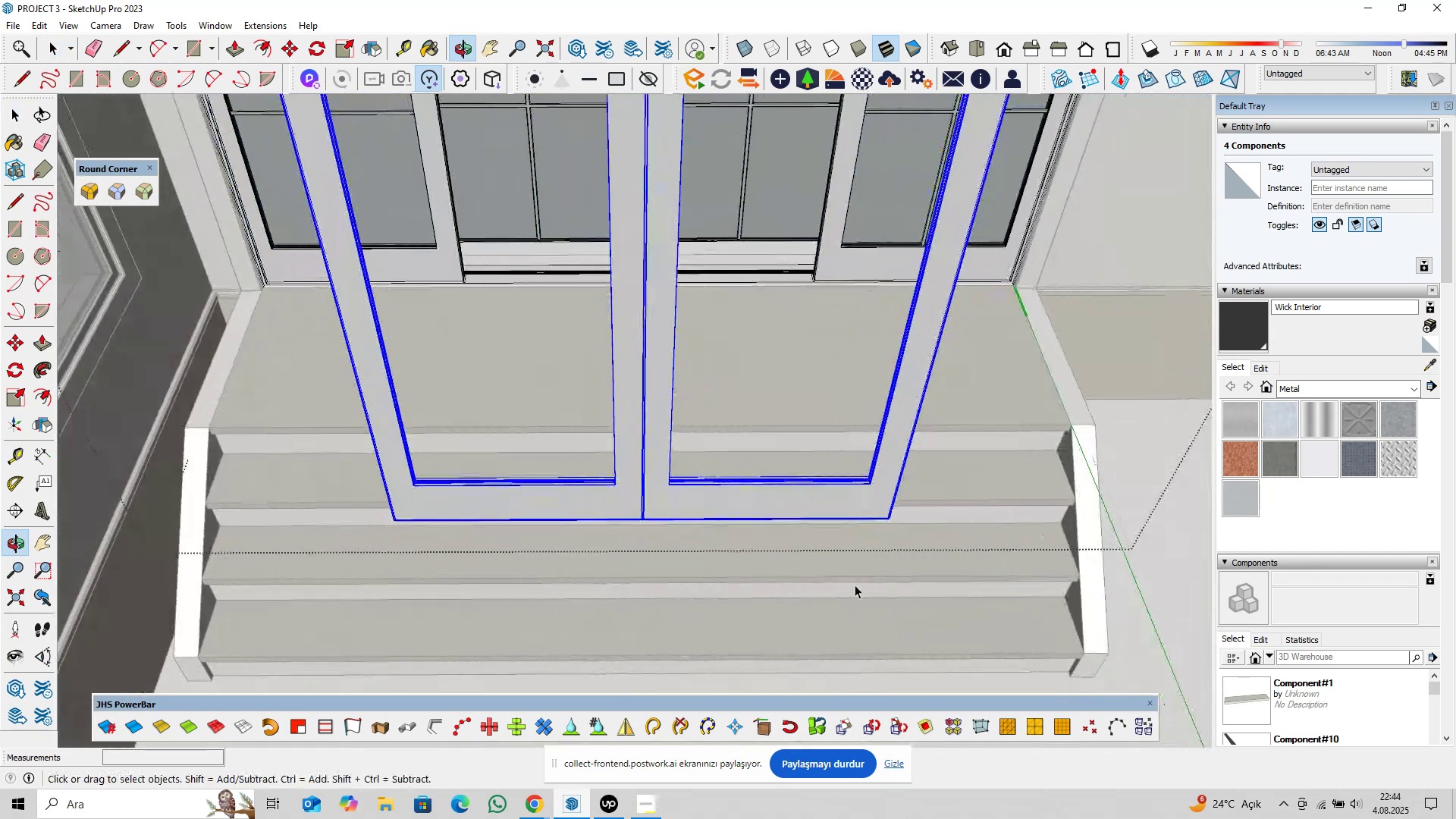 
scroll: coordinate [717, 520], scroll_direction: up, amount: 4.0
 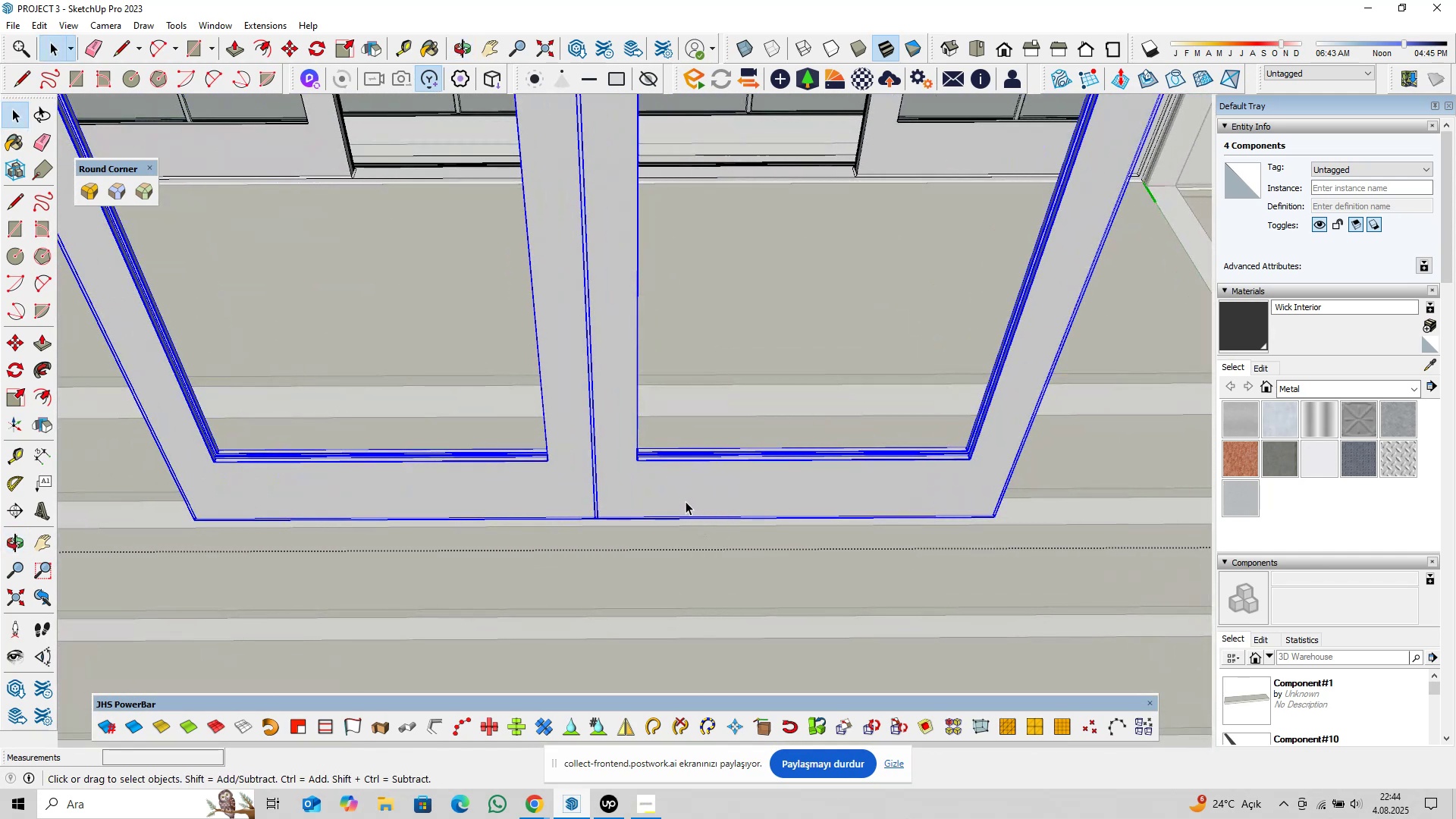 
scroll: coordinate [668, 499], scroll_direction: down, amount: 5.0
 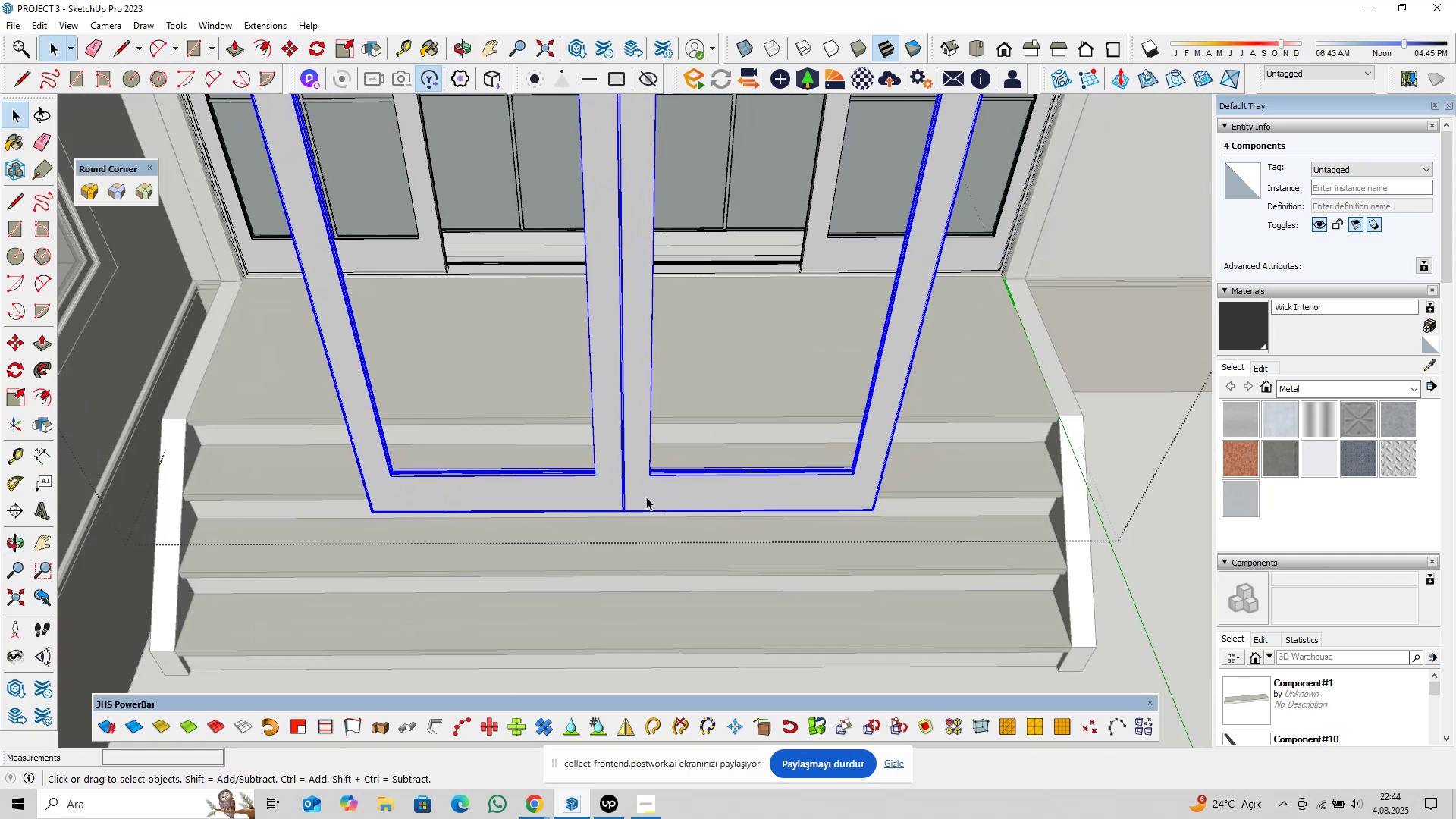 
scroll: coordinate [639, 493], scroll_direction: up, amount: 4.0
 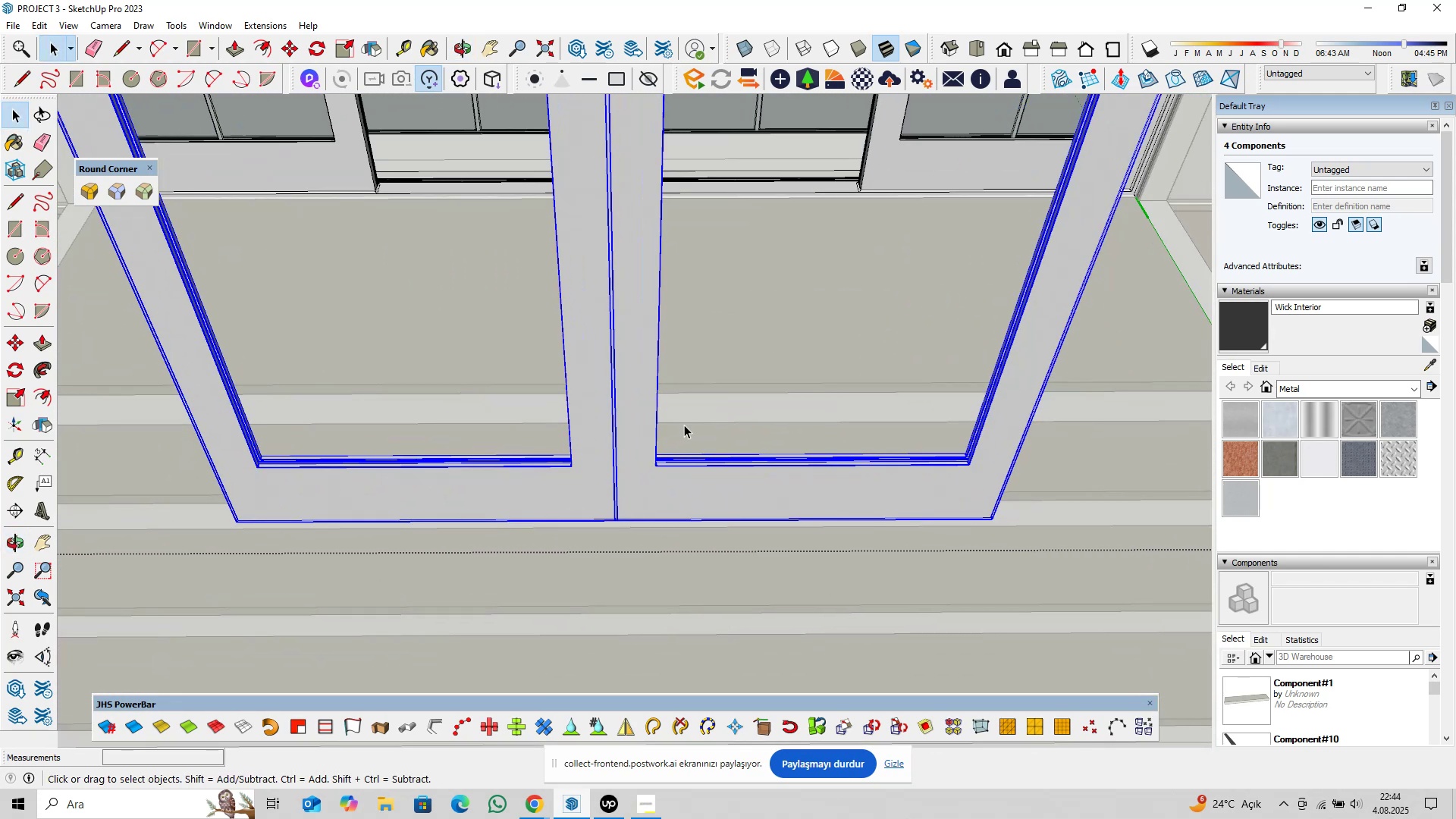 
left_click_drag(start_coordinate=[704, 403], to_coordinate=[592, 513])
 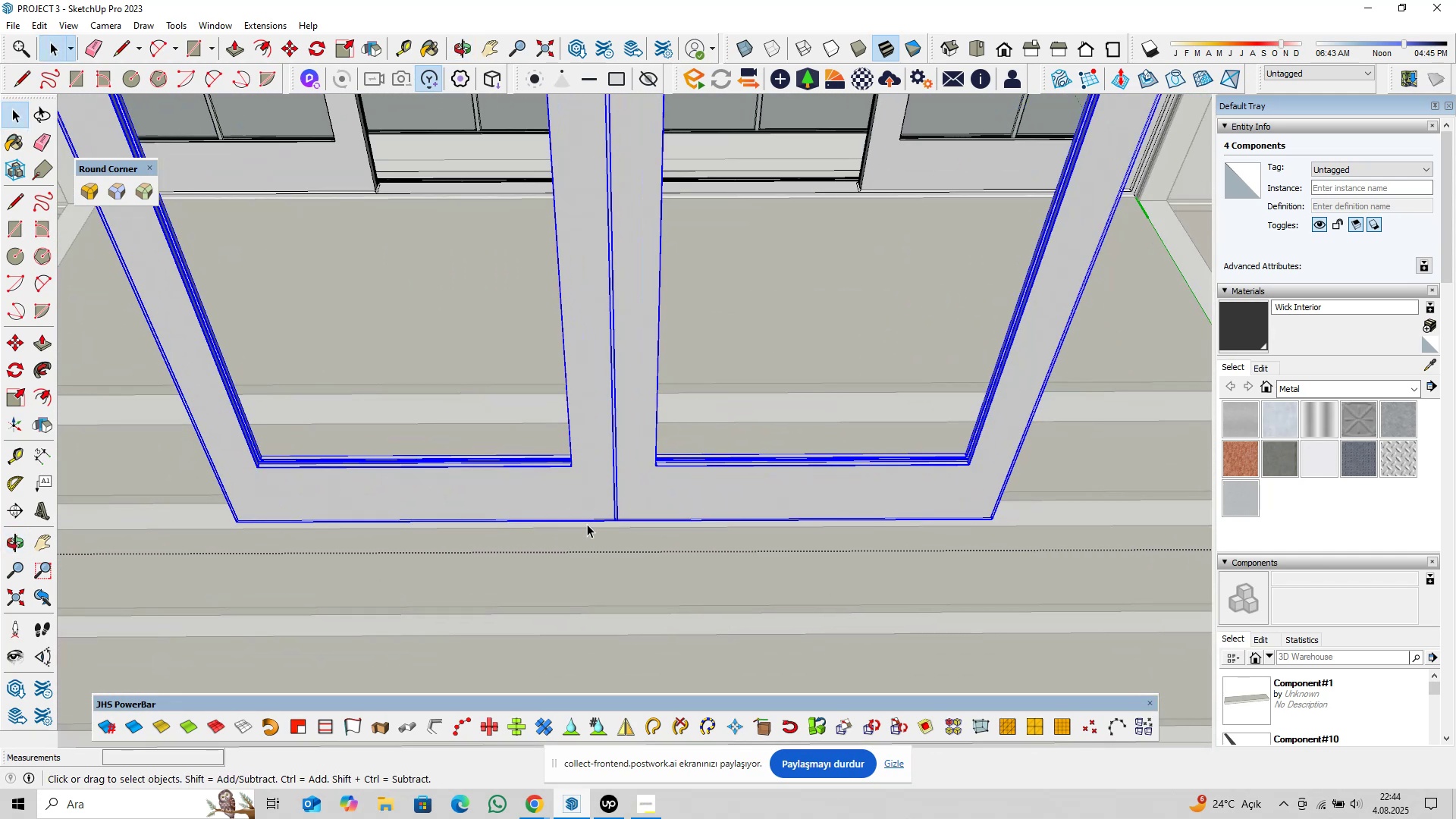 
hold_key(key=ShiftLeft, duration=0.53)
left_click([585, 483])
 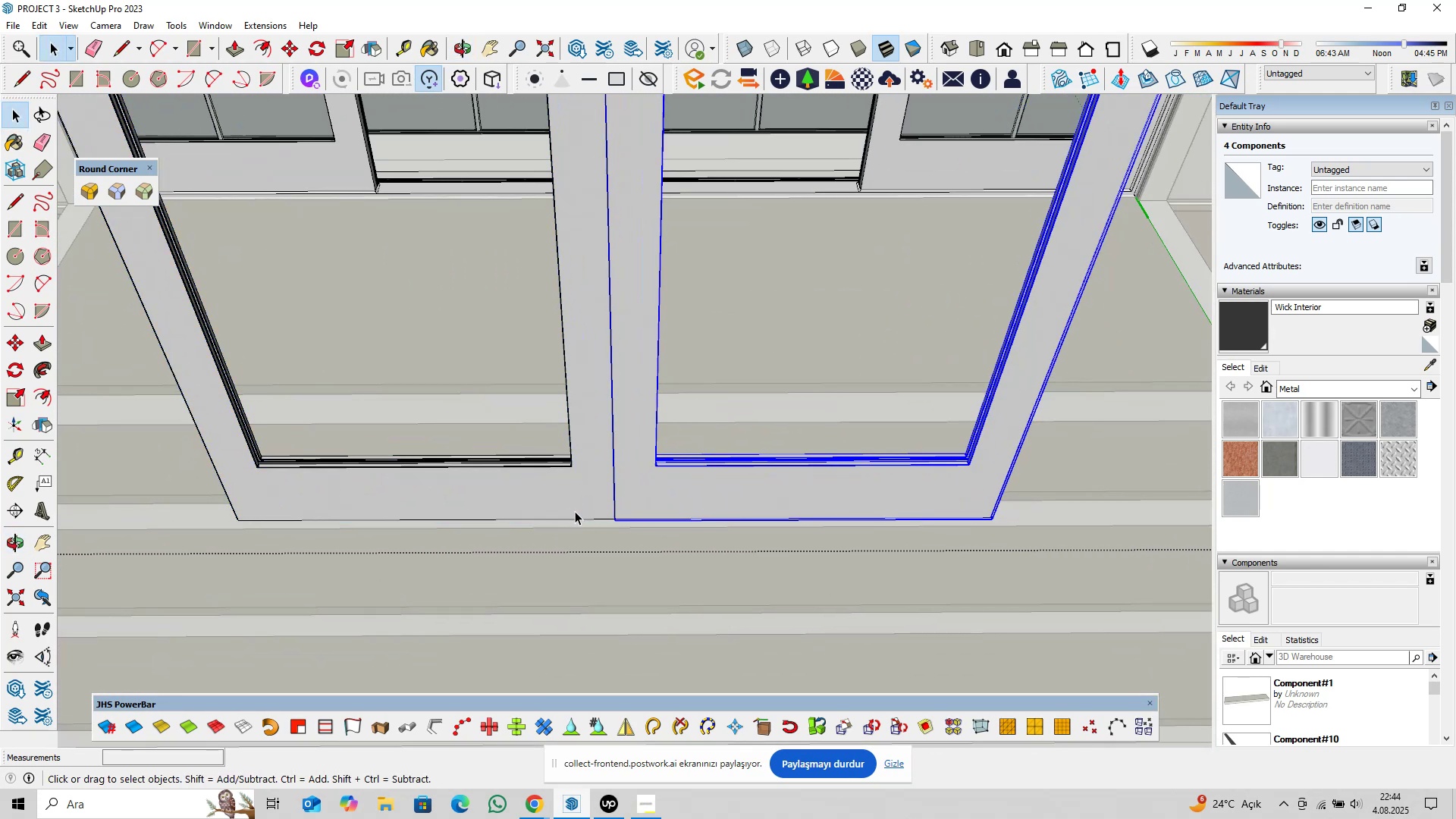 
scroll: coordinate [595, 535], scroll_direction: down, amount: 1.0
 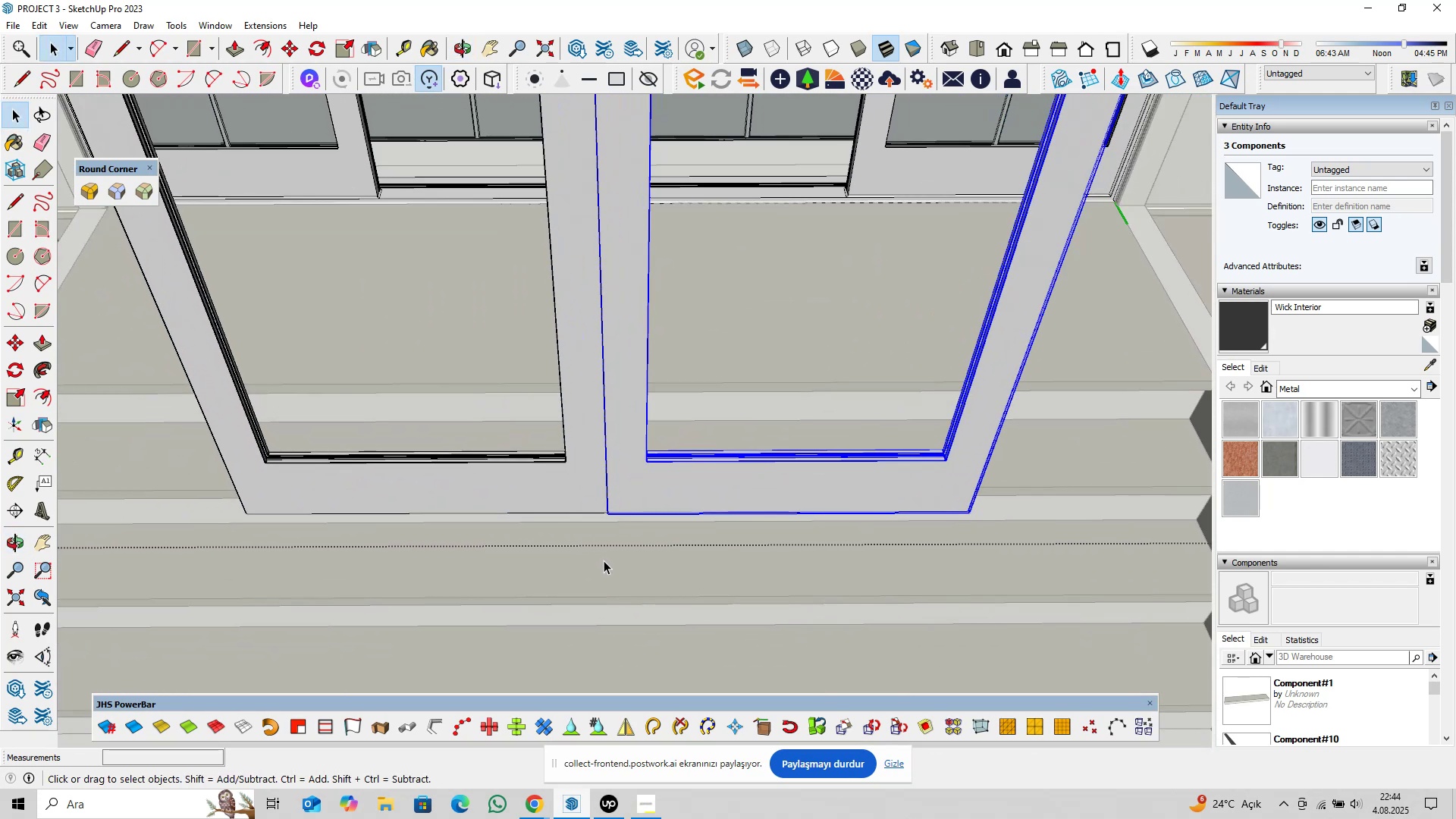 
key(M)
 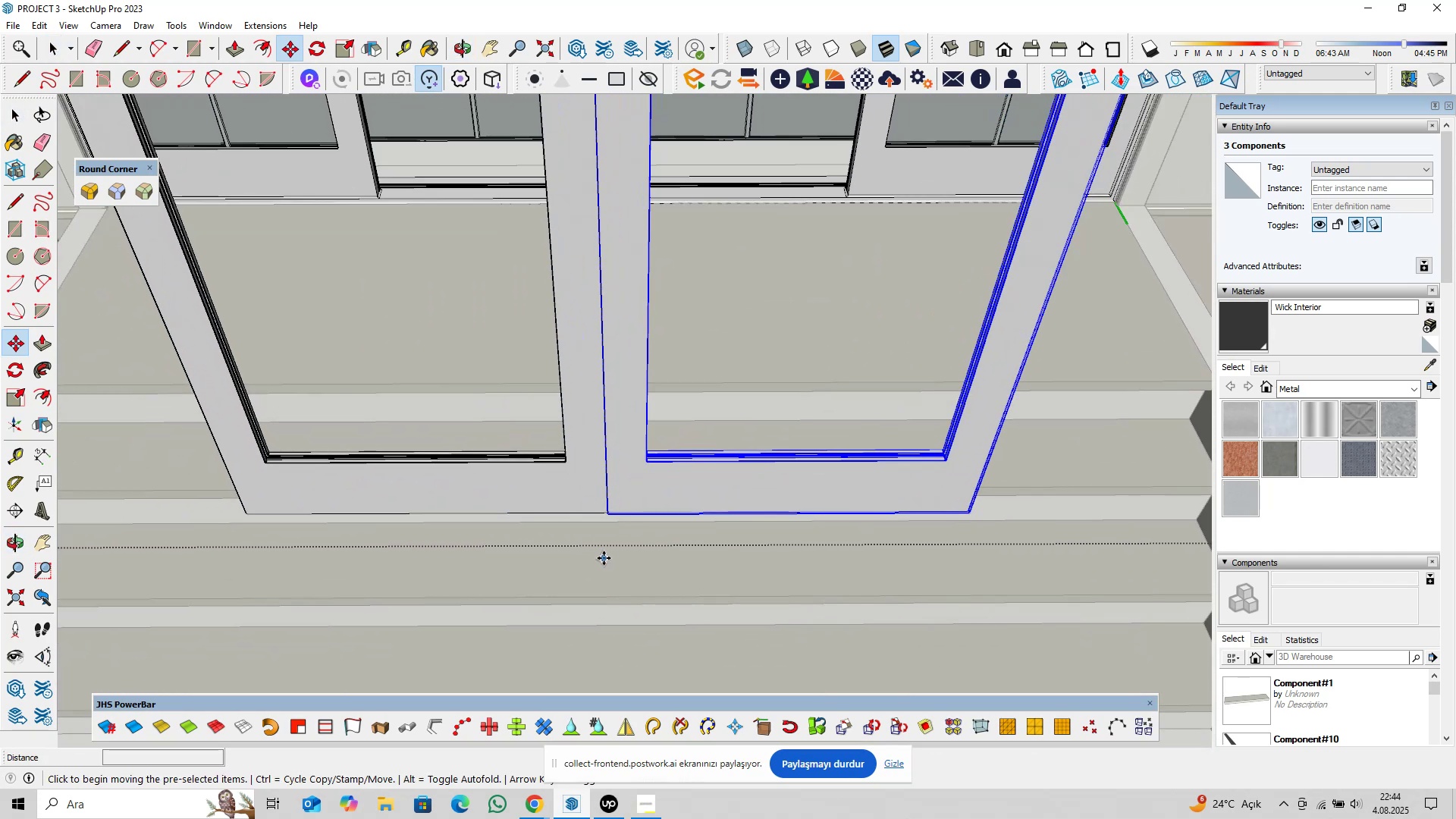 
left_click([604, 558])
 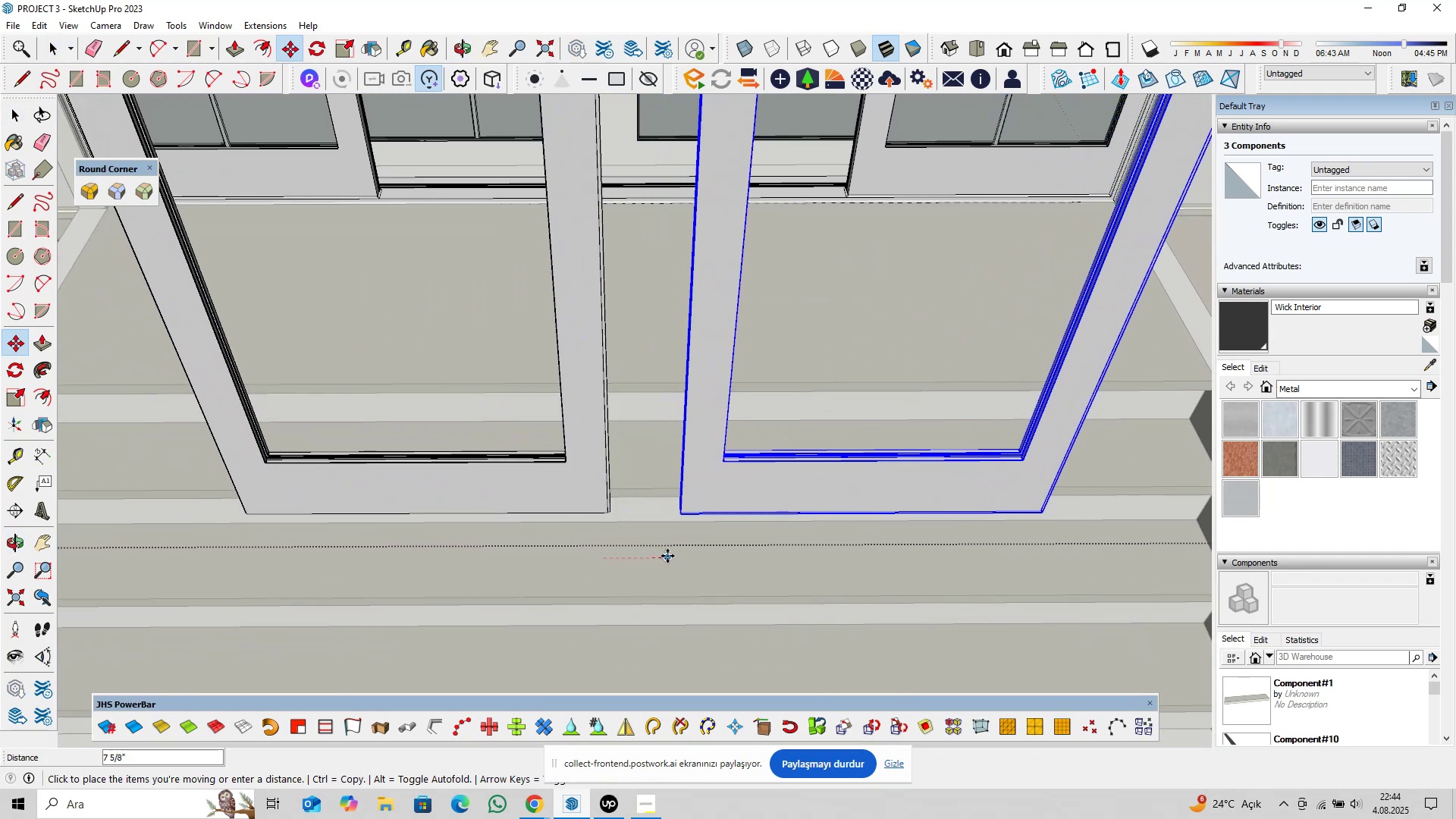 
scroll: coordinate [667, 556], scroll_direction: up, amount: 6.0
 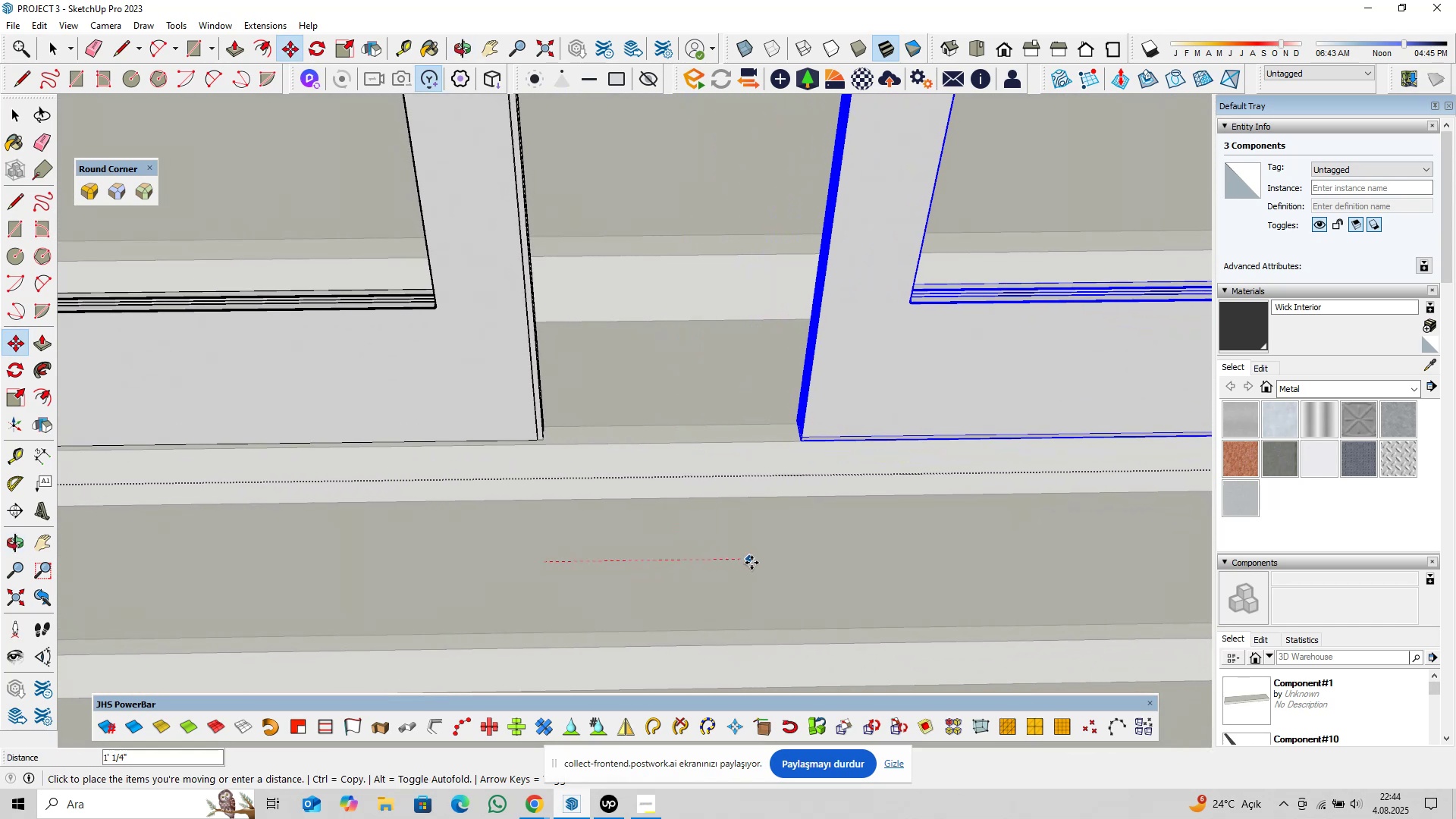 
type(1@)
 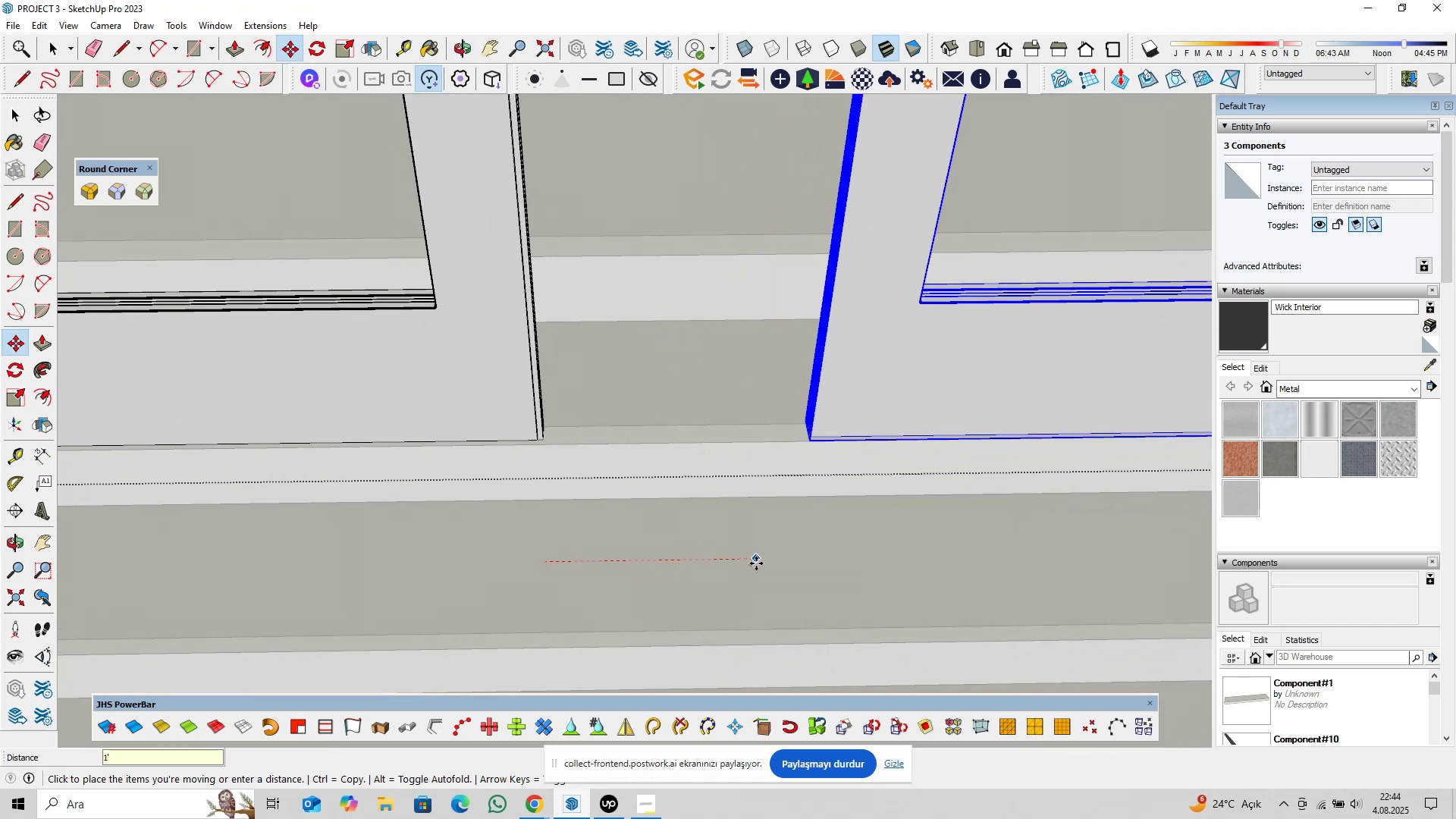 
 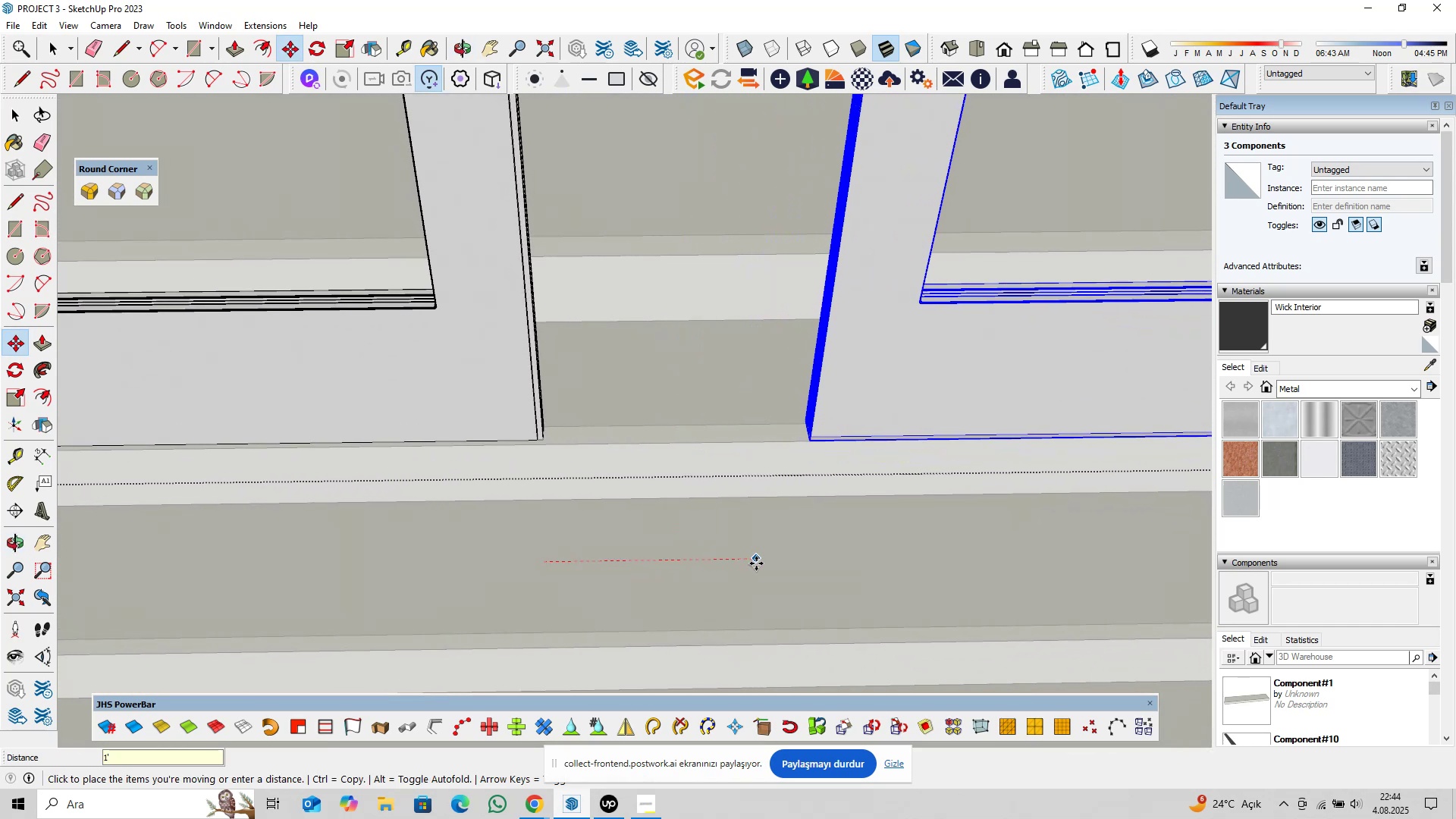 
key(Enter)
 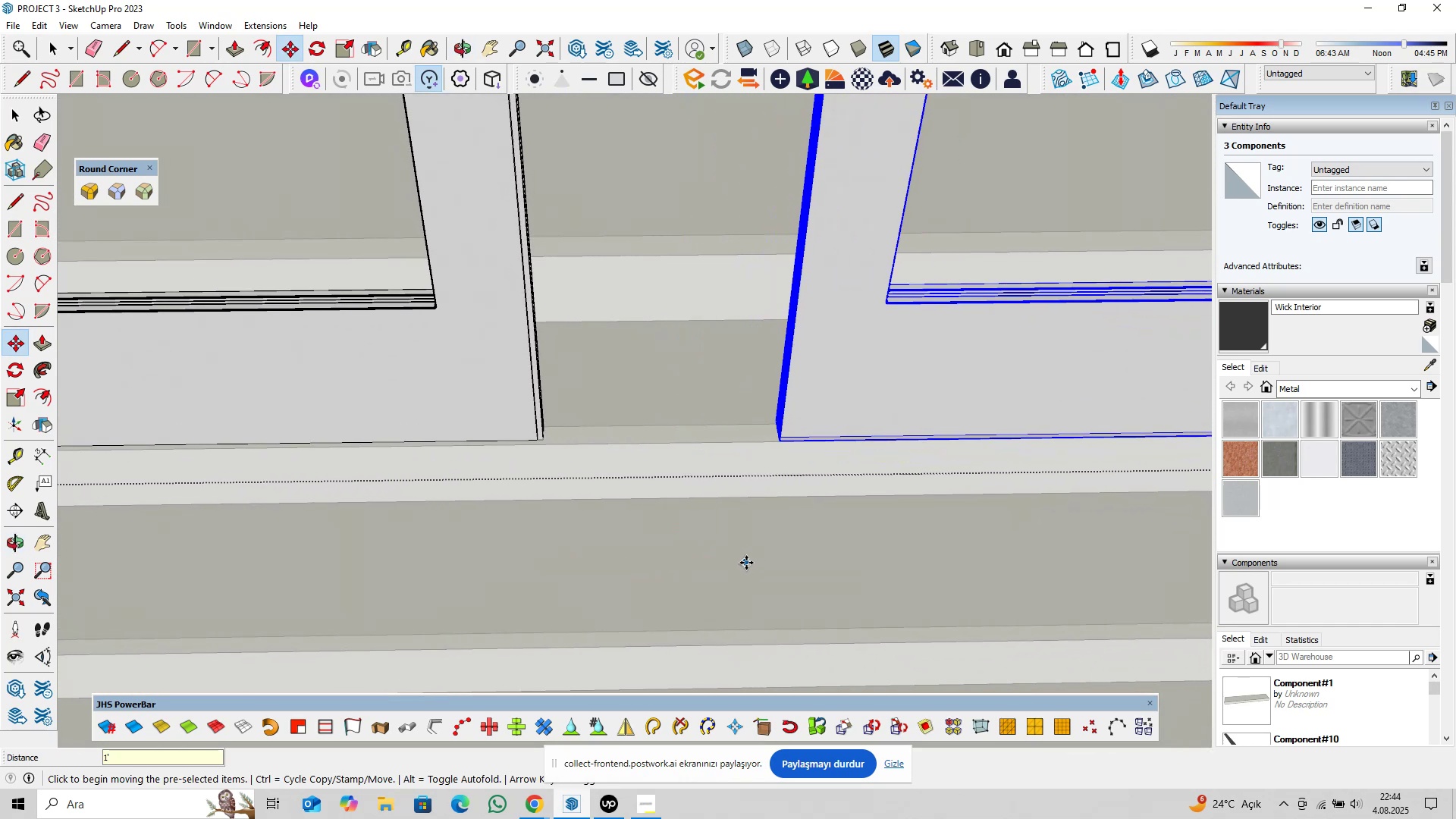 
key(Space)
 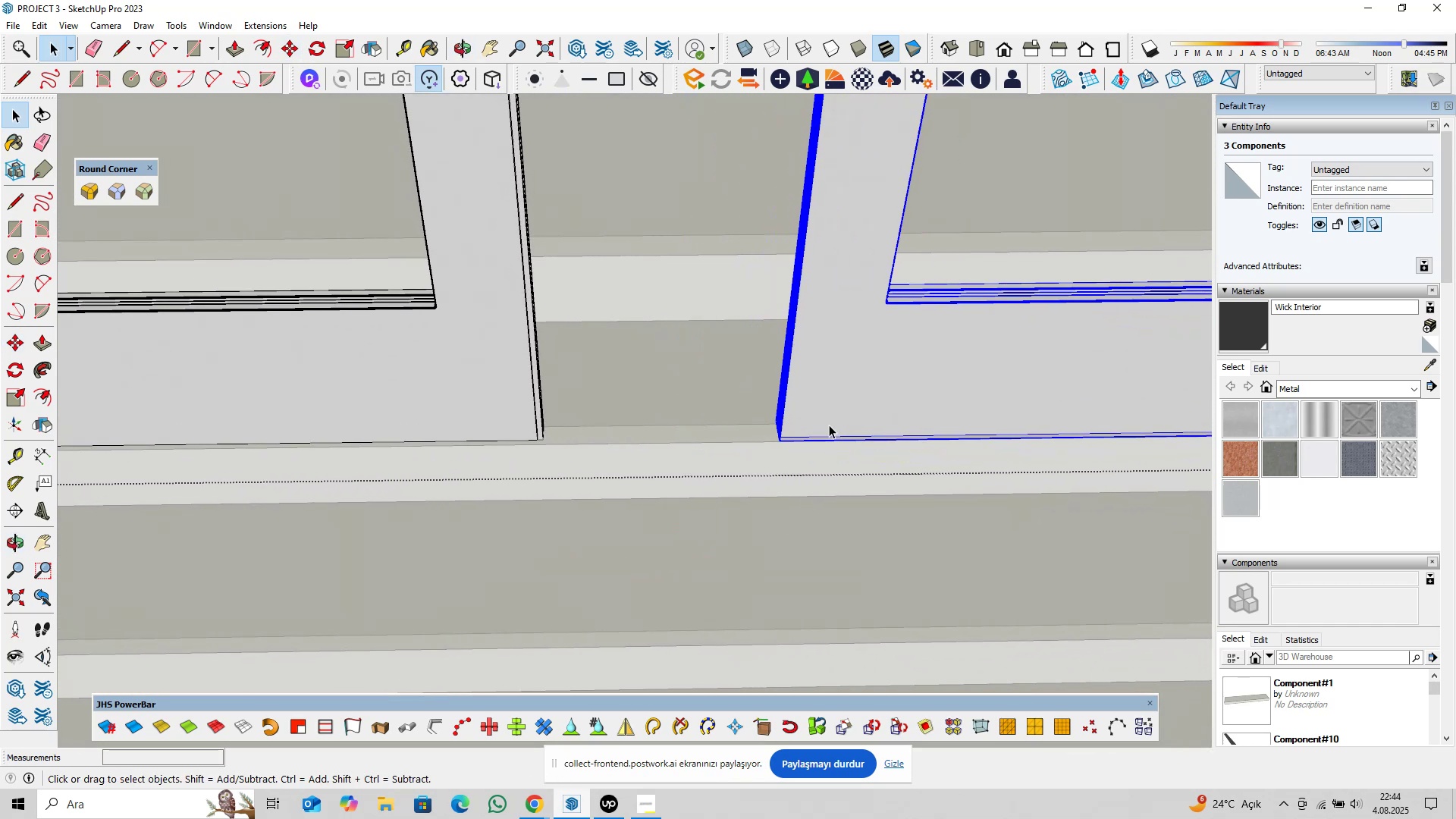 
key(Shift+ShiftLeft)
 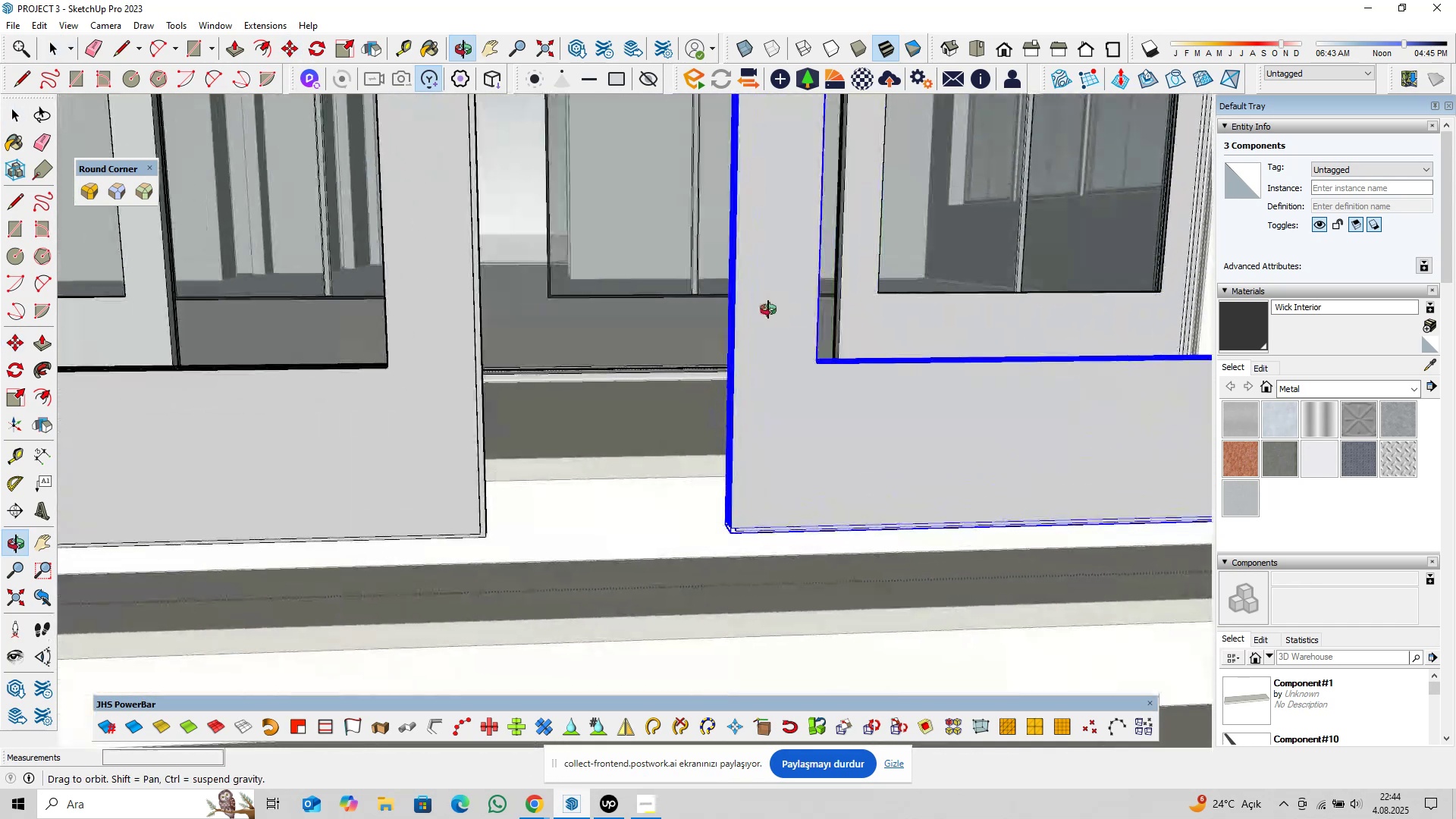 
hold_key(key=ShiftLeft, duration=0.42)
 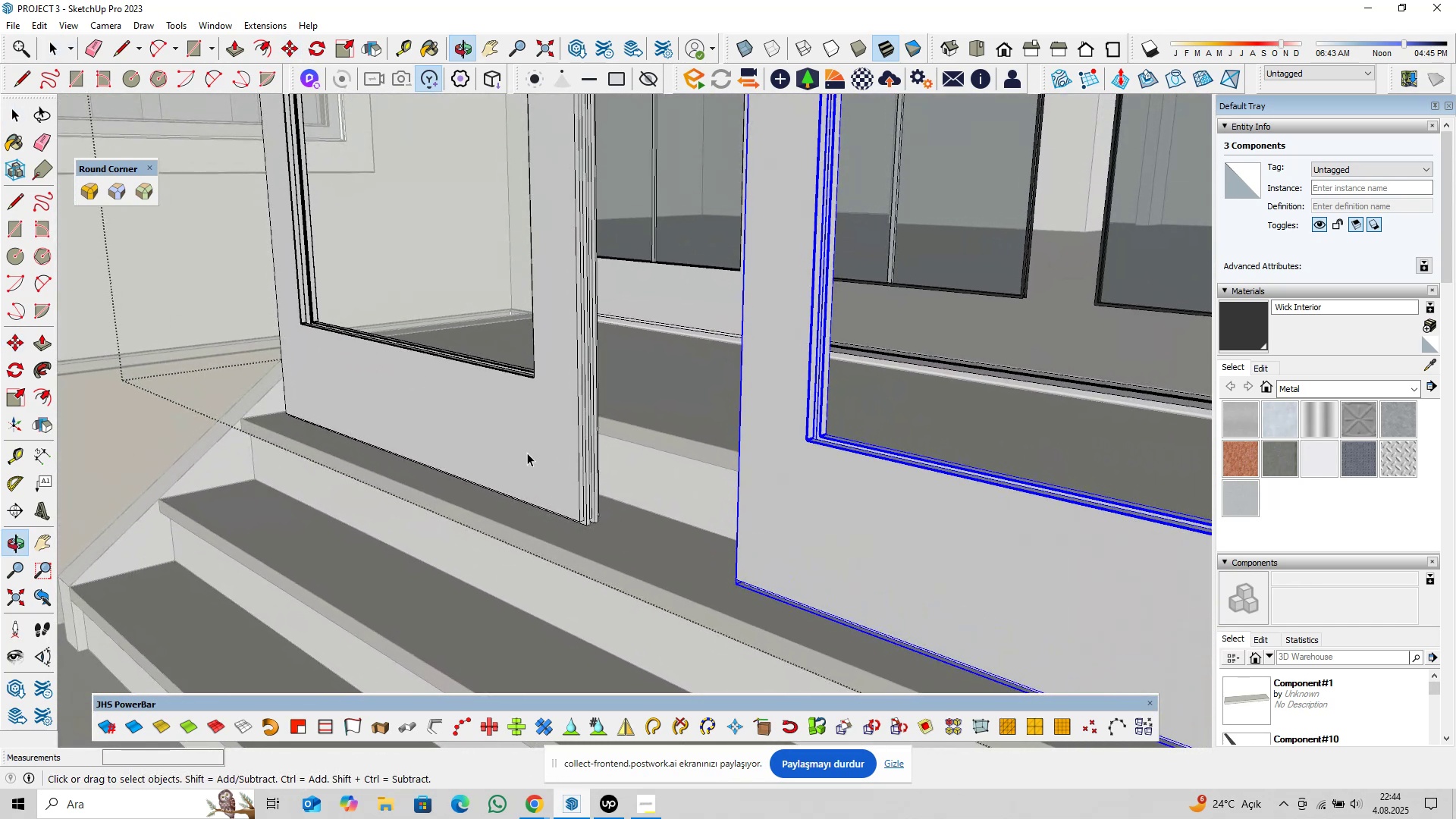 
scroll: coordinate [537, 456], scroll_direction: up, amount: 5.0
 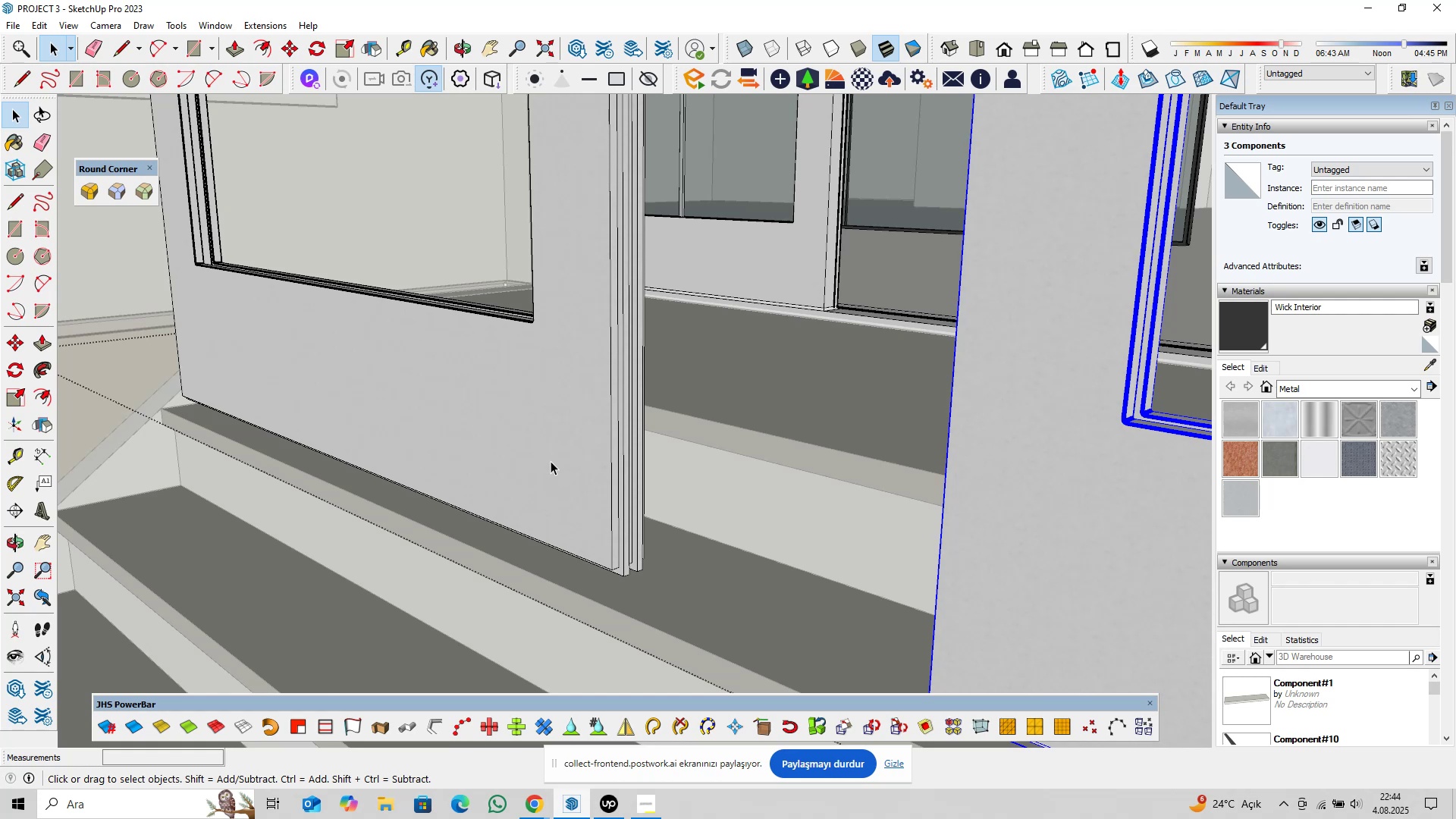 
double_click([554, 464])
 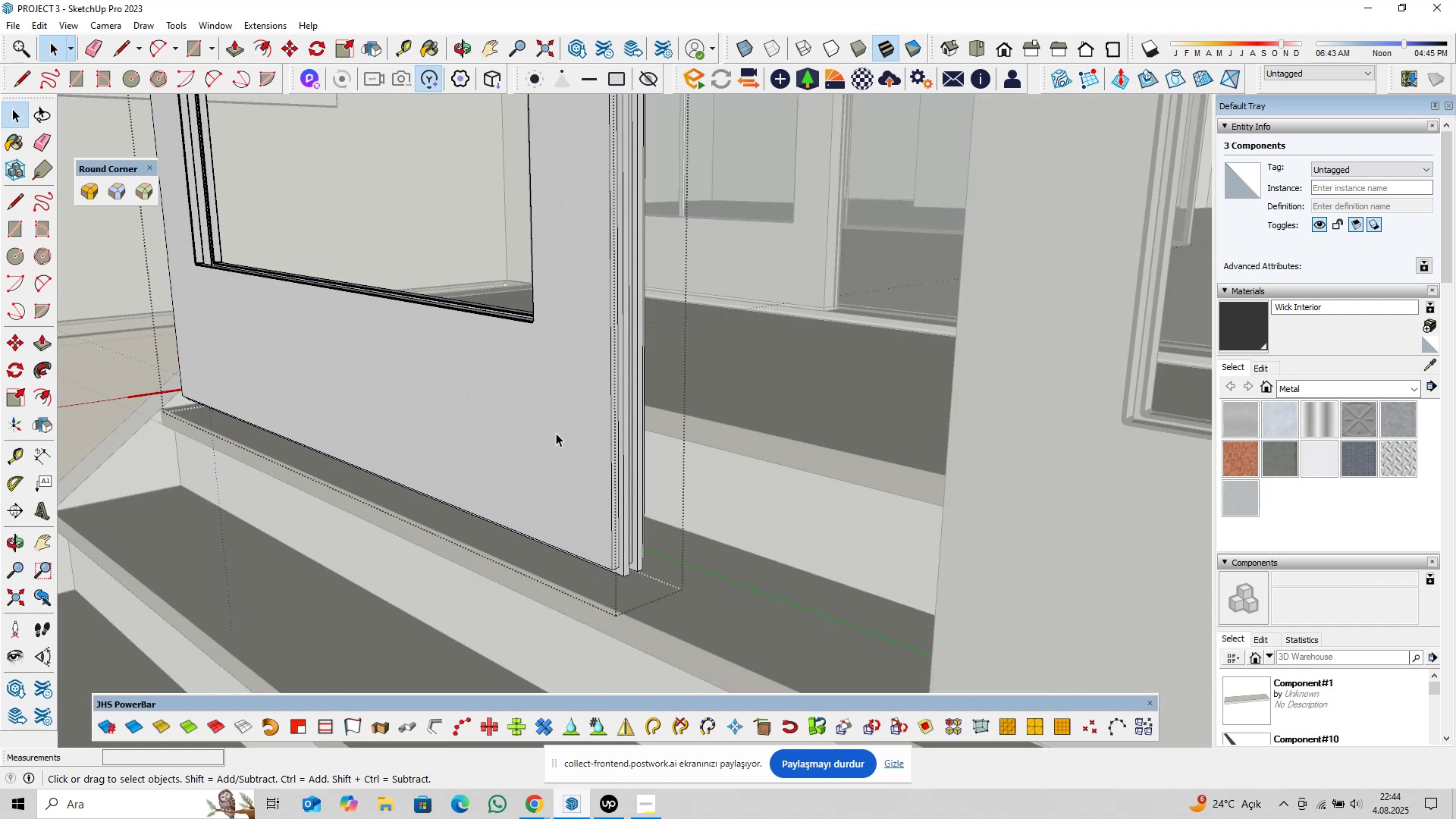 
triple_click([556, 433])
 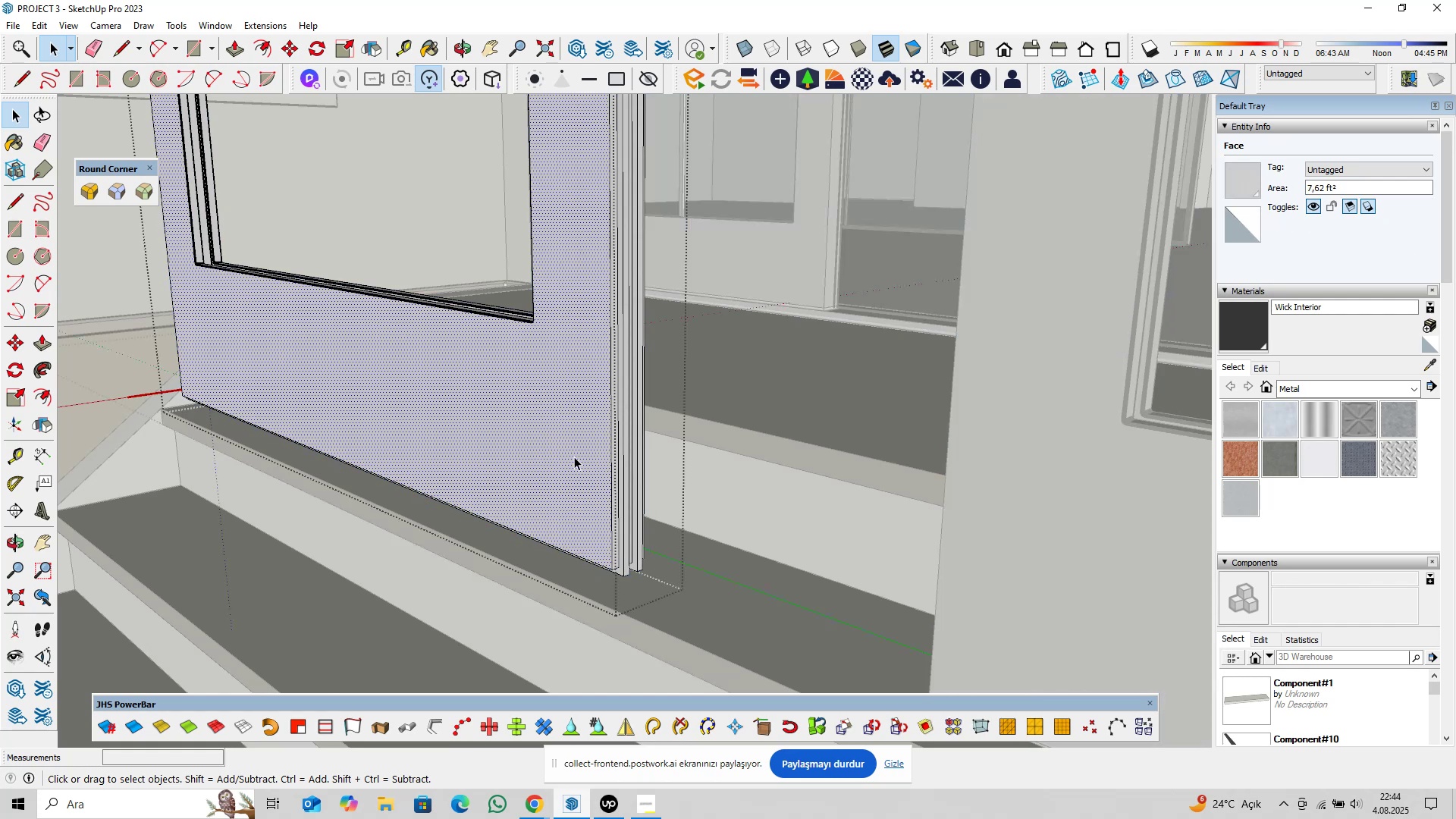 
scroll: coordinate [929, 435], scroll_direction: down, amount: 16.0
 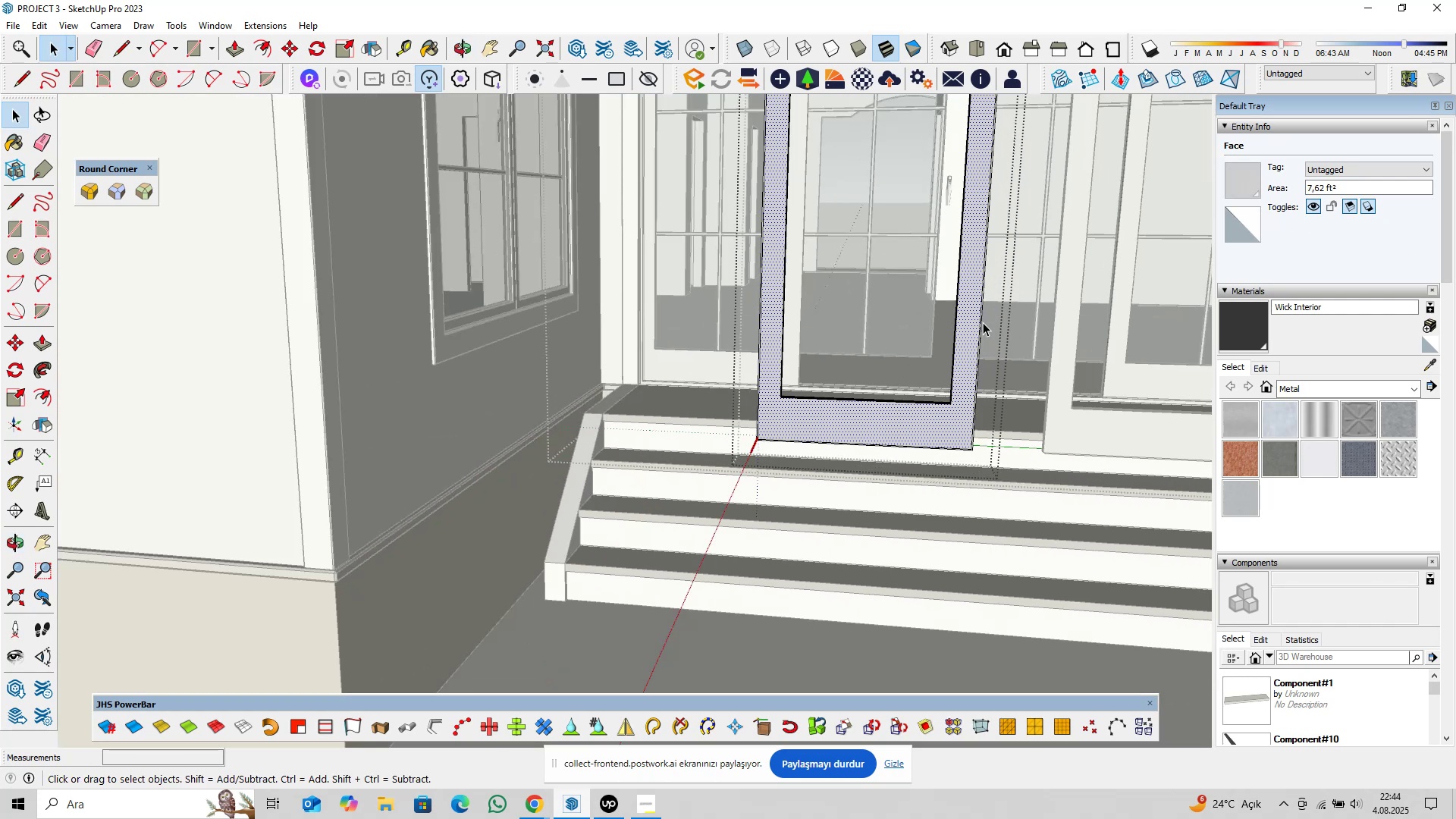 
hold_key(key=ShiftLeft, duration=0.46)
 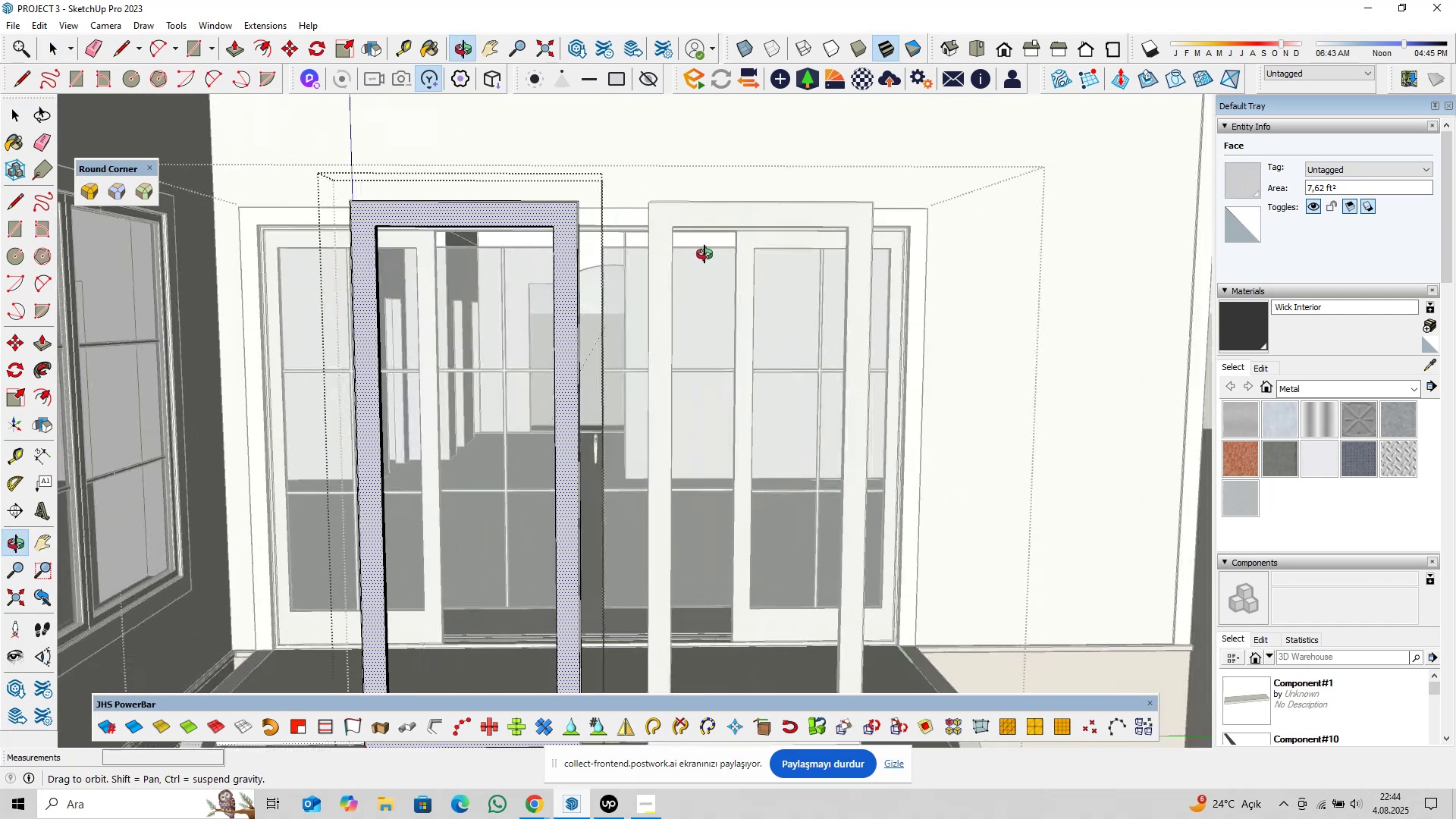 
hold_key(key=ShiftLeft, duration=0.47)
 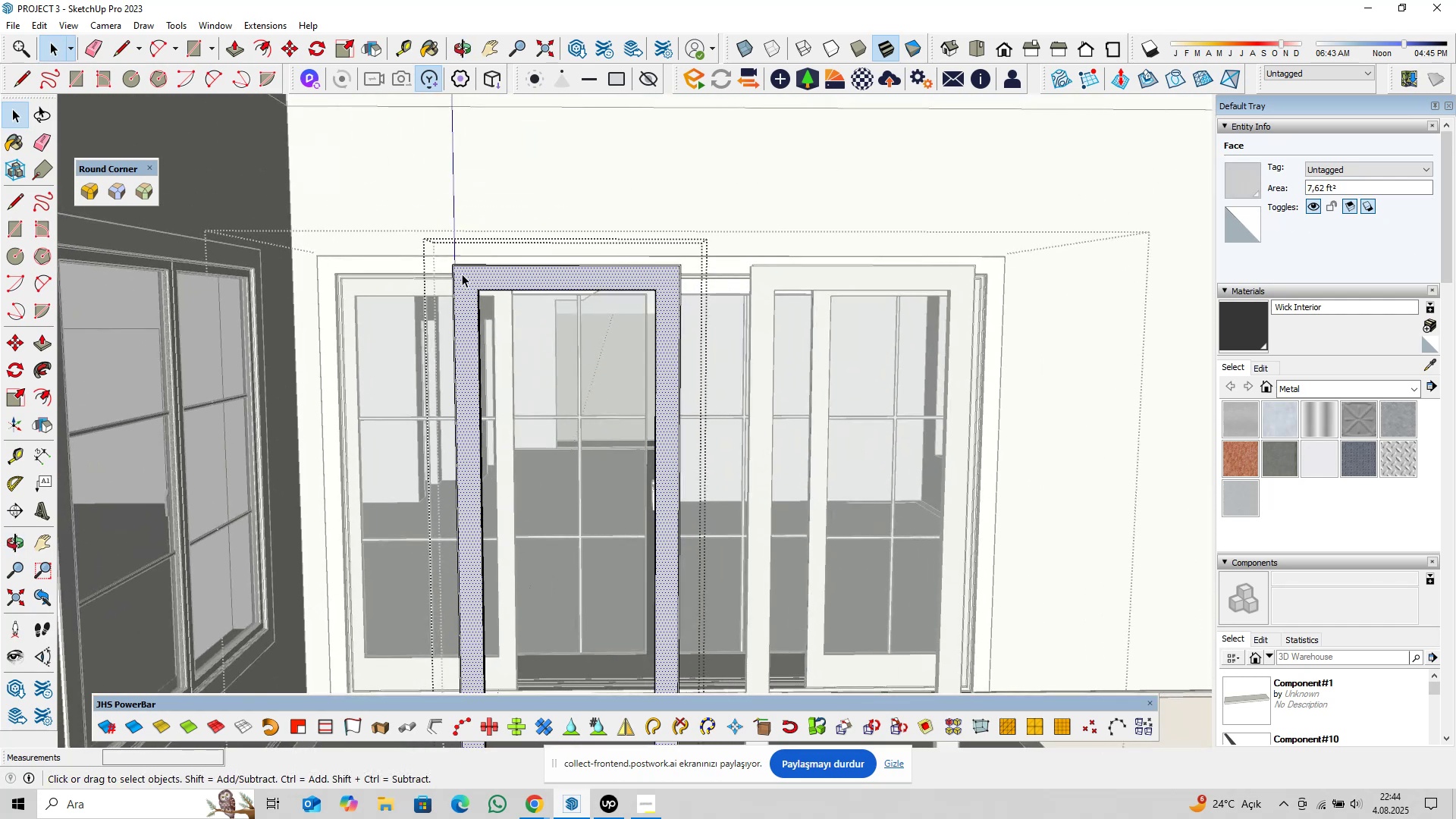 
scroll: coordinate [454, 271], scroll_direction: up, amount: 3.0
 